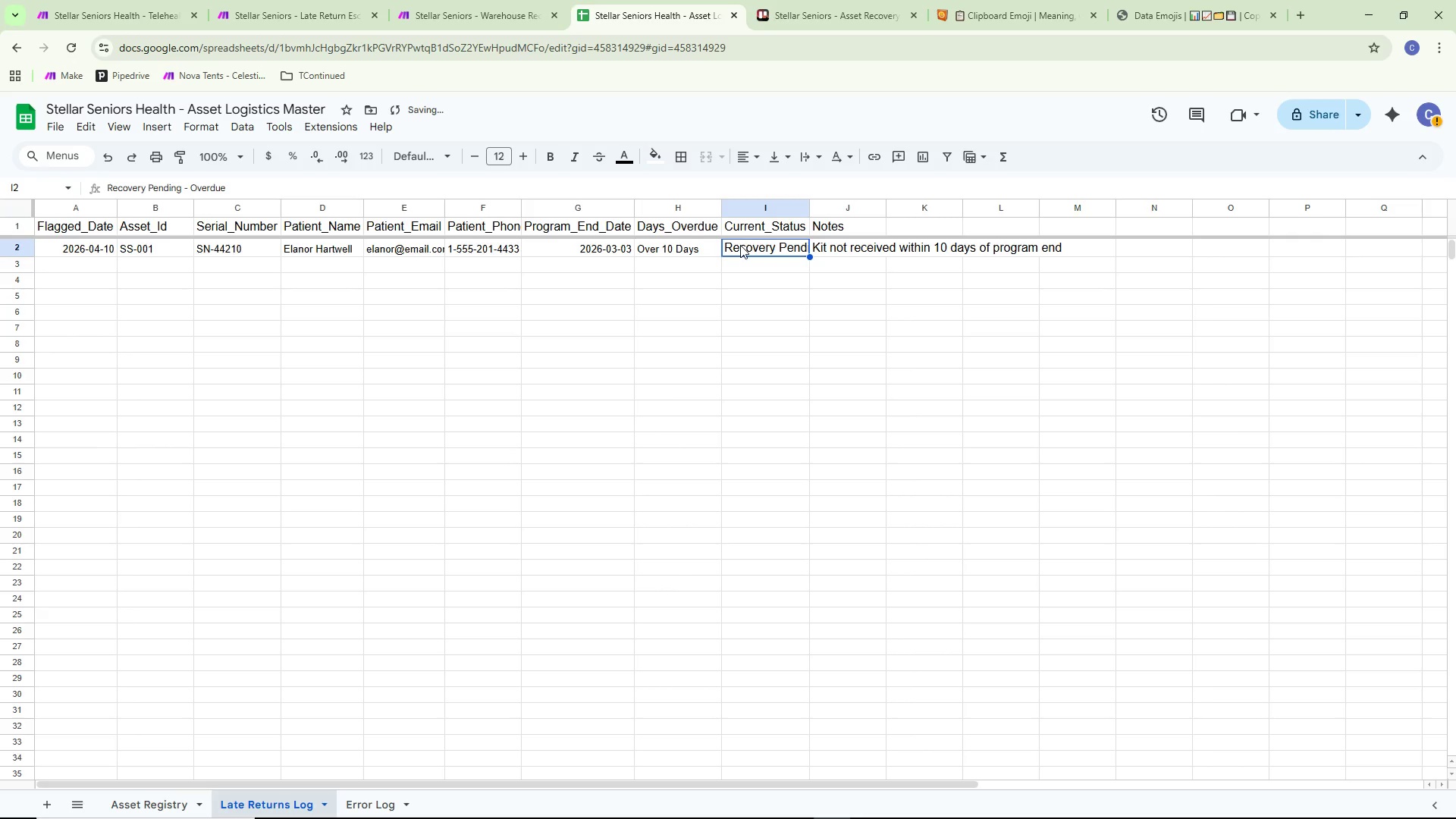 
triple_click([740, 245])
 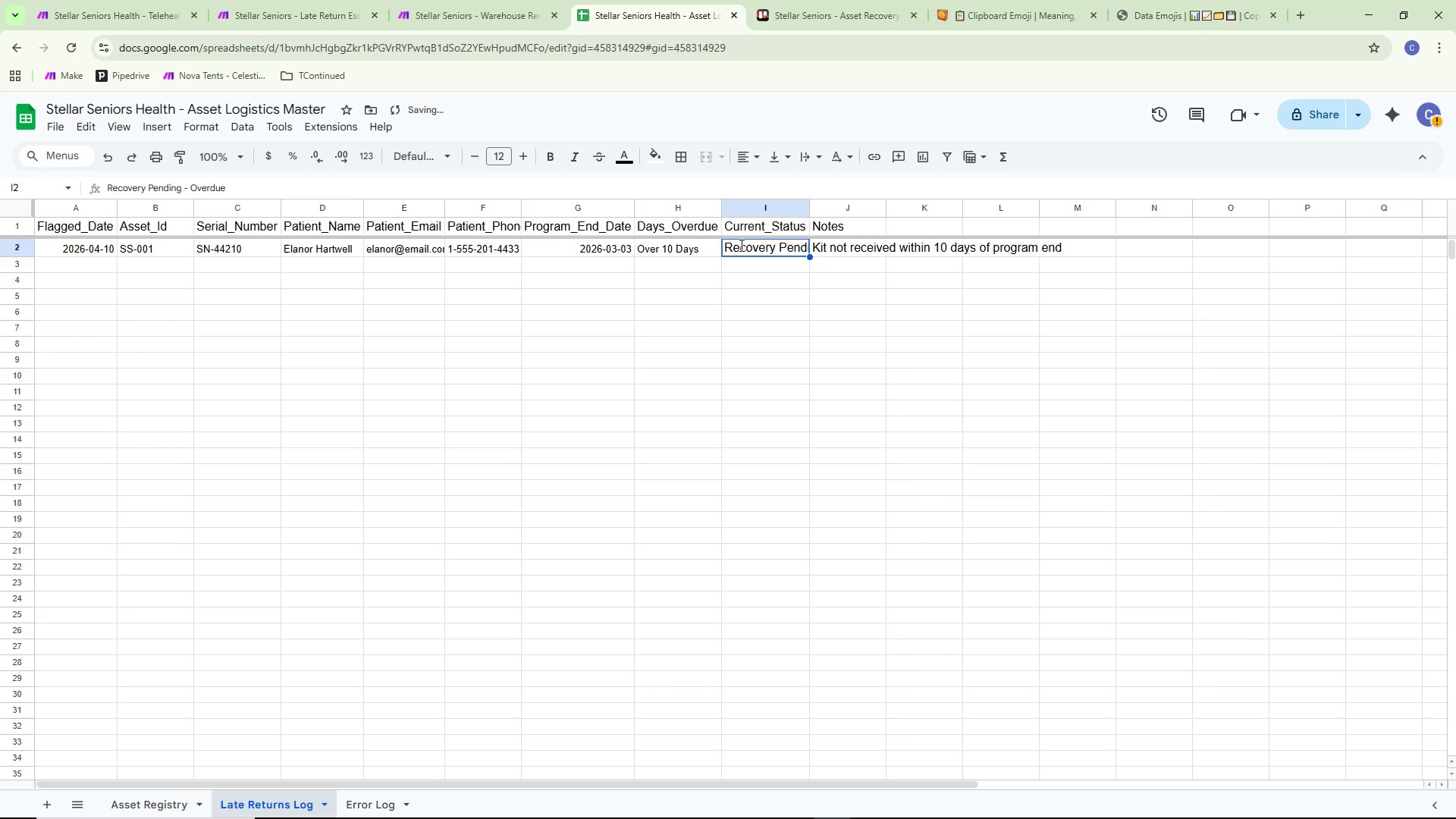 
key(Control+ControlLeft)
 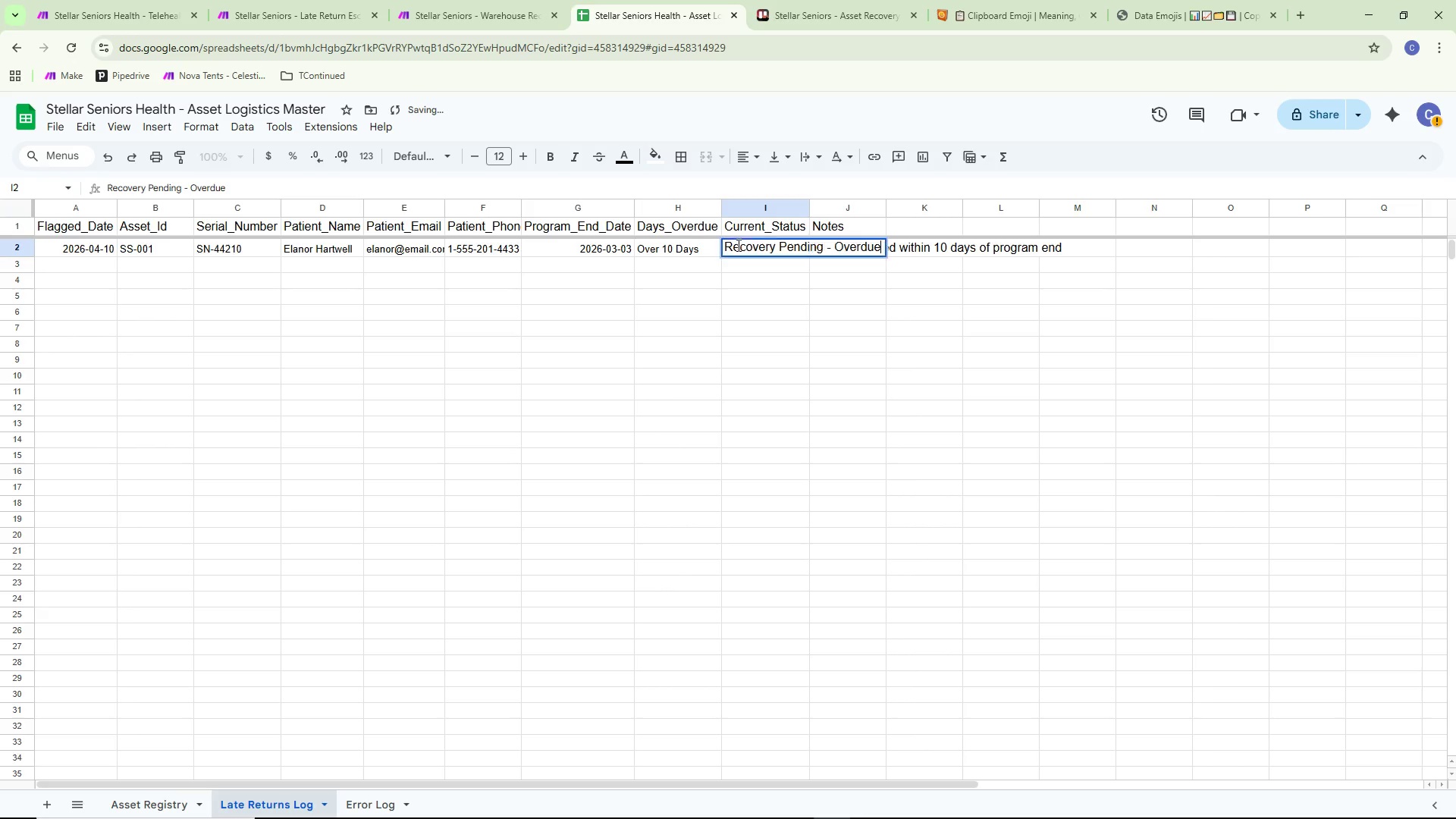 
key(Control+A)
 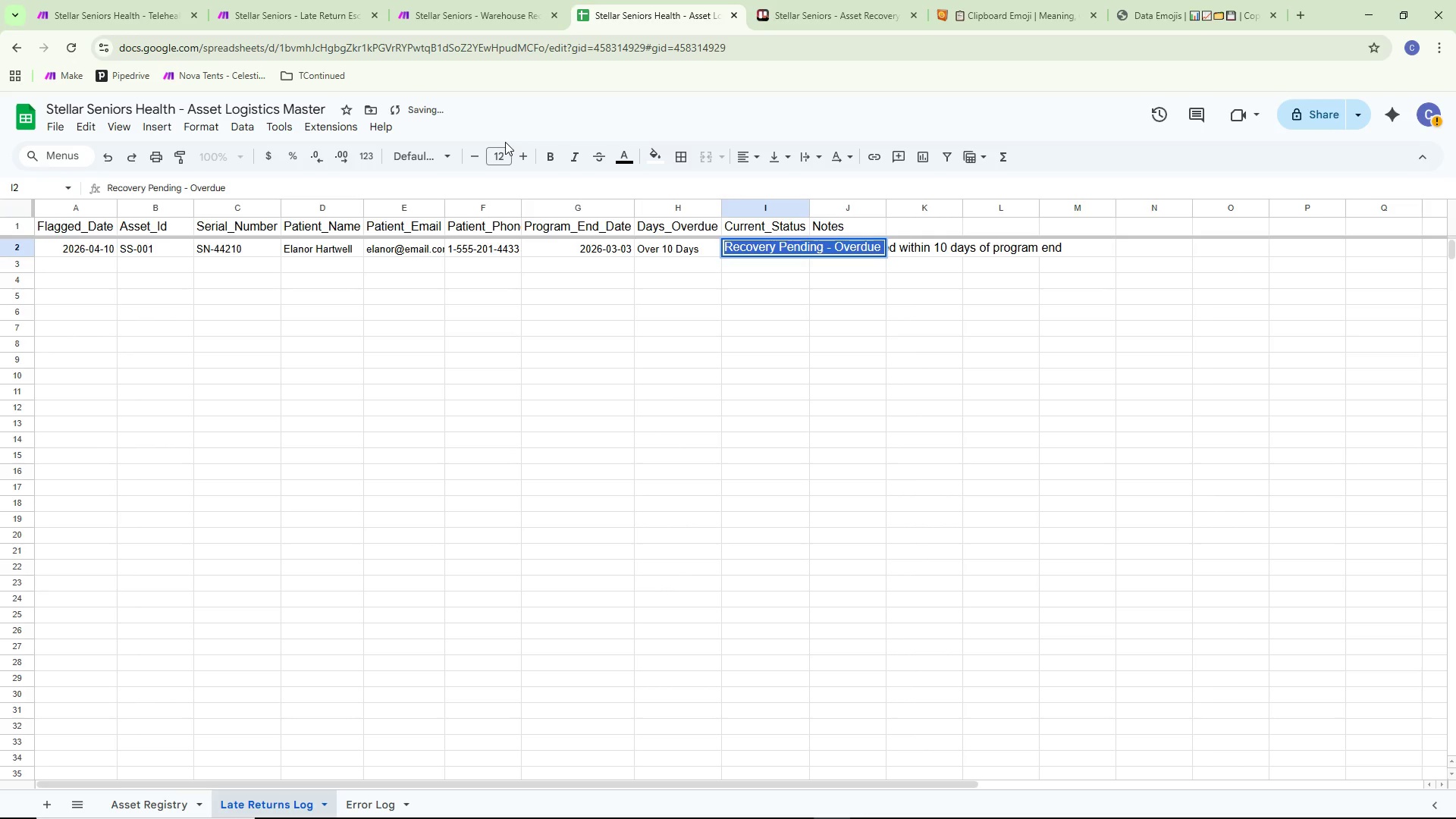 
left_click([500, 155])
 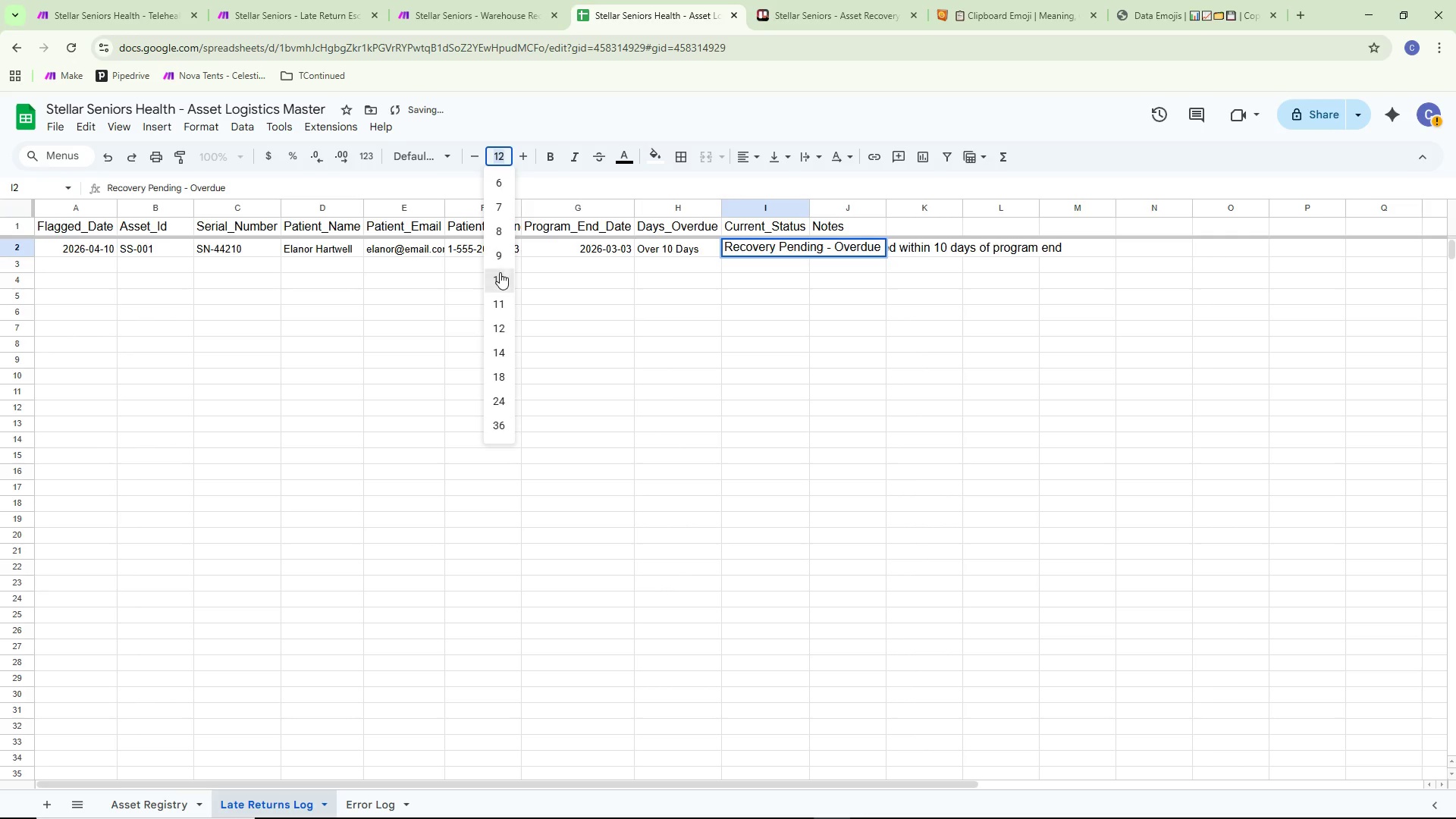 
double_click([661, 276])
 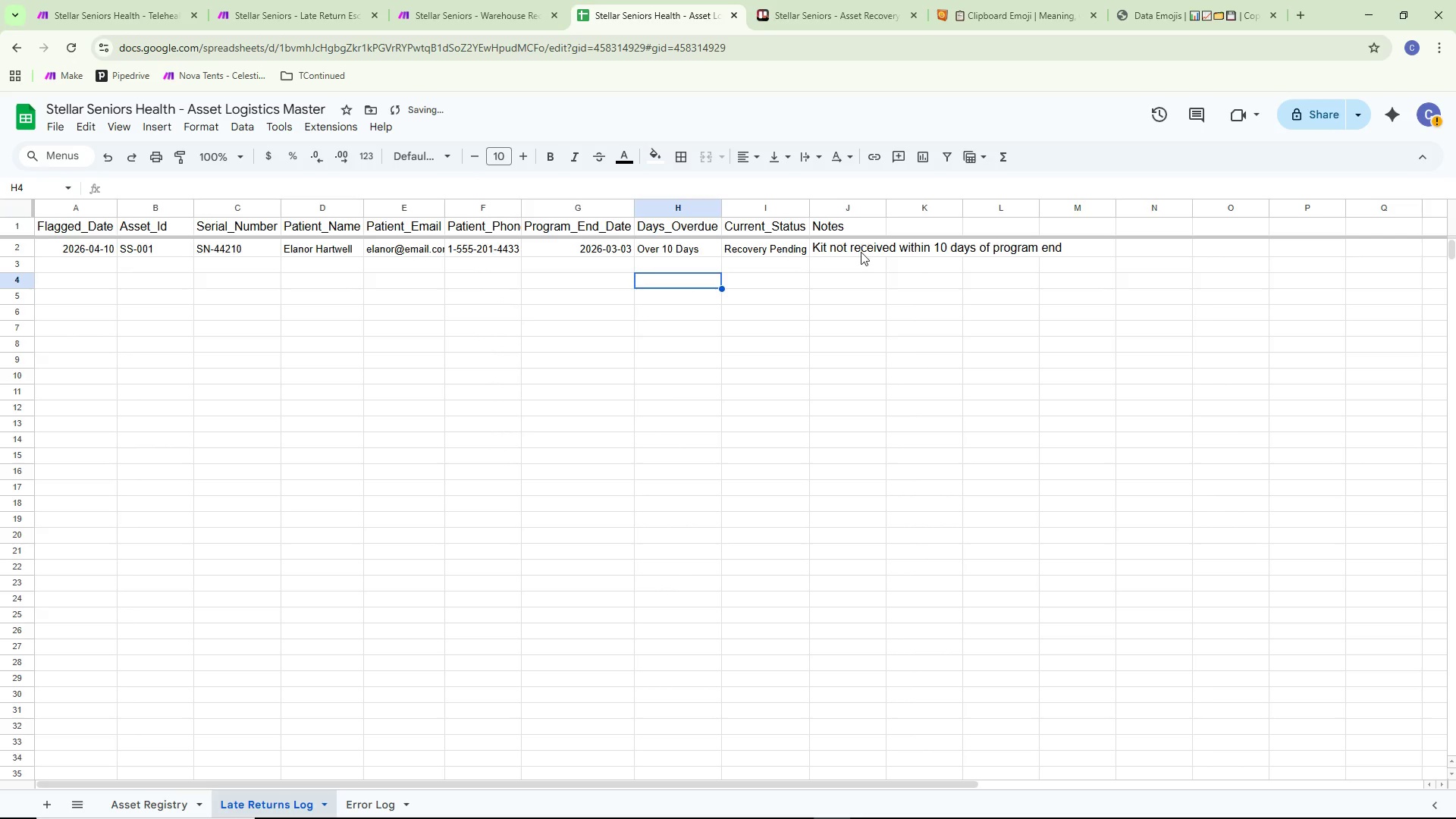 
double_click([861, 252])
 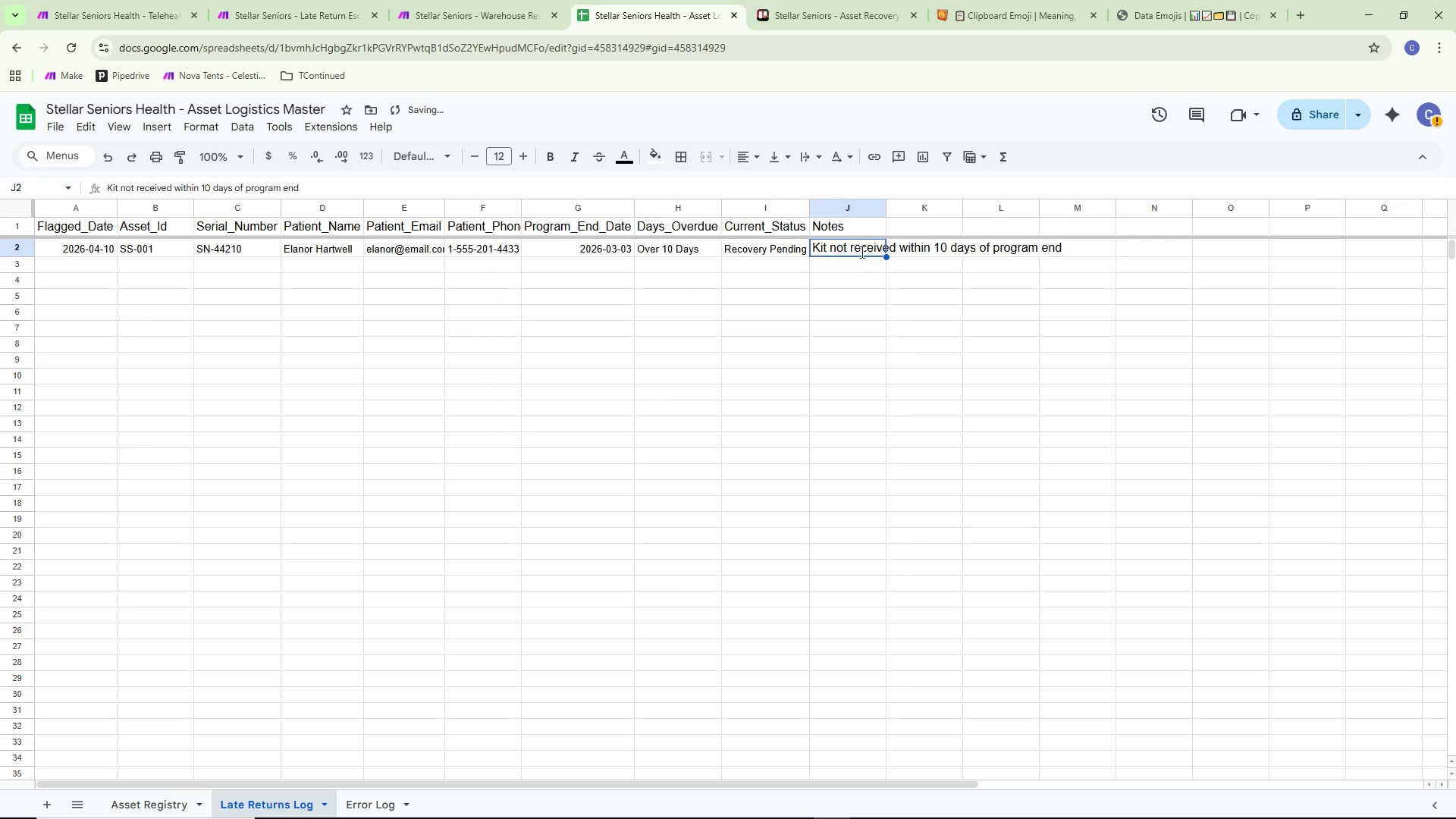 
key(Control+ControlLeft)
 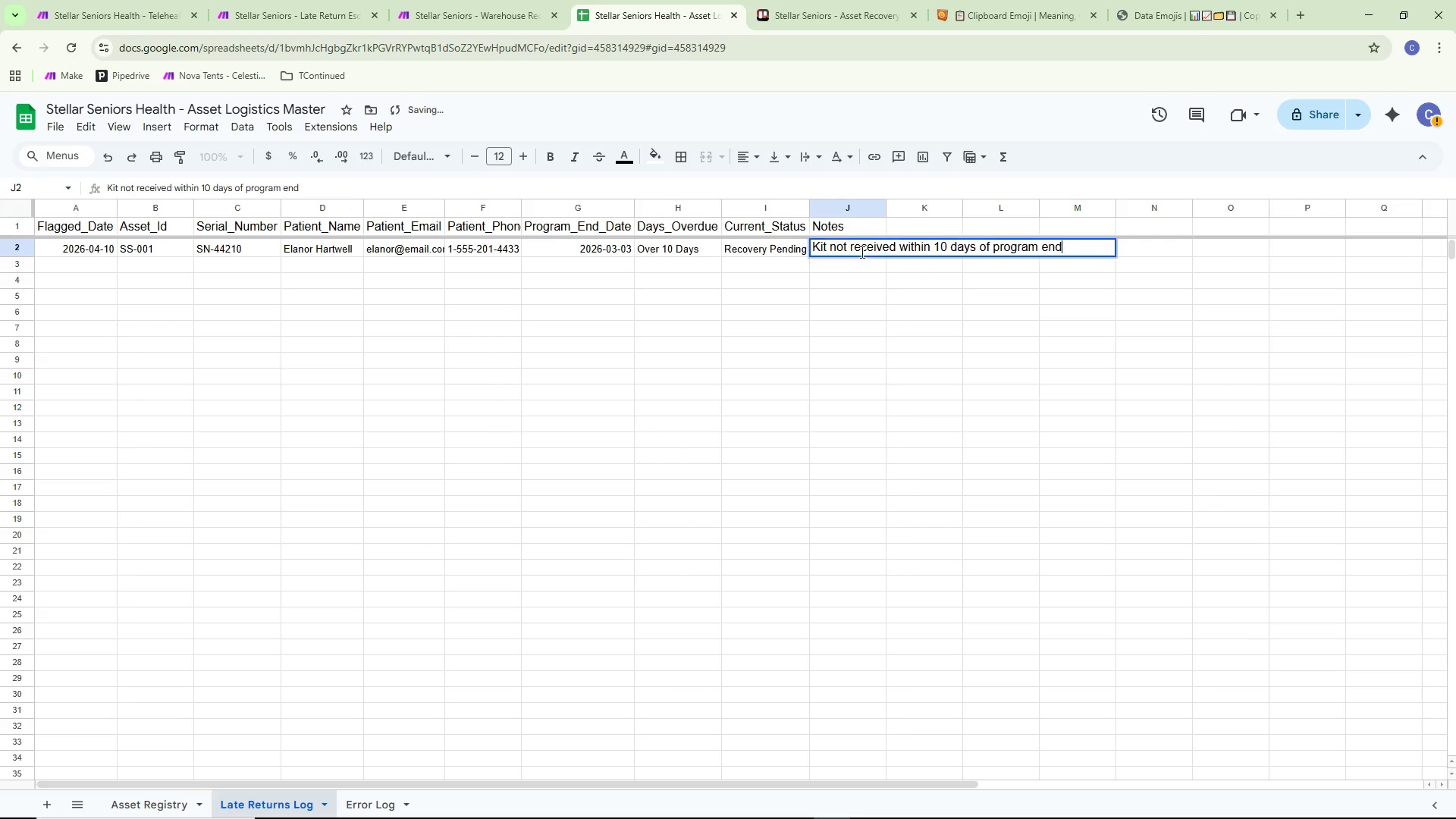 
key(Control+A)
 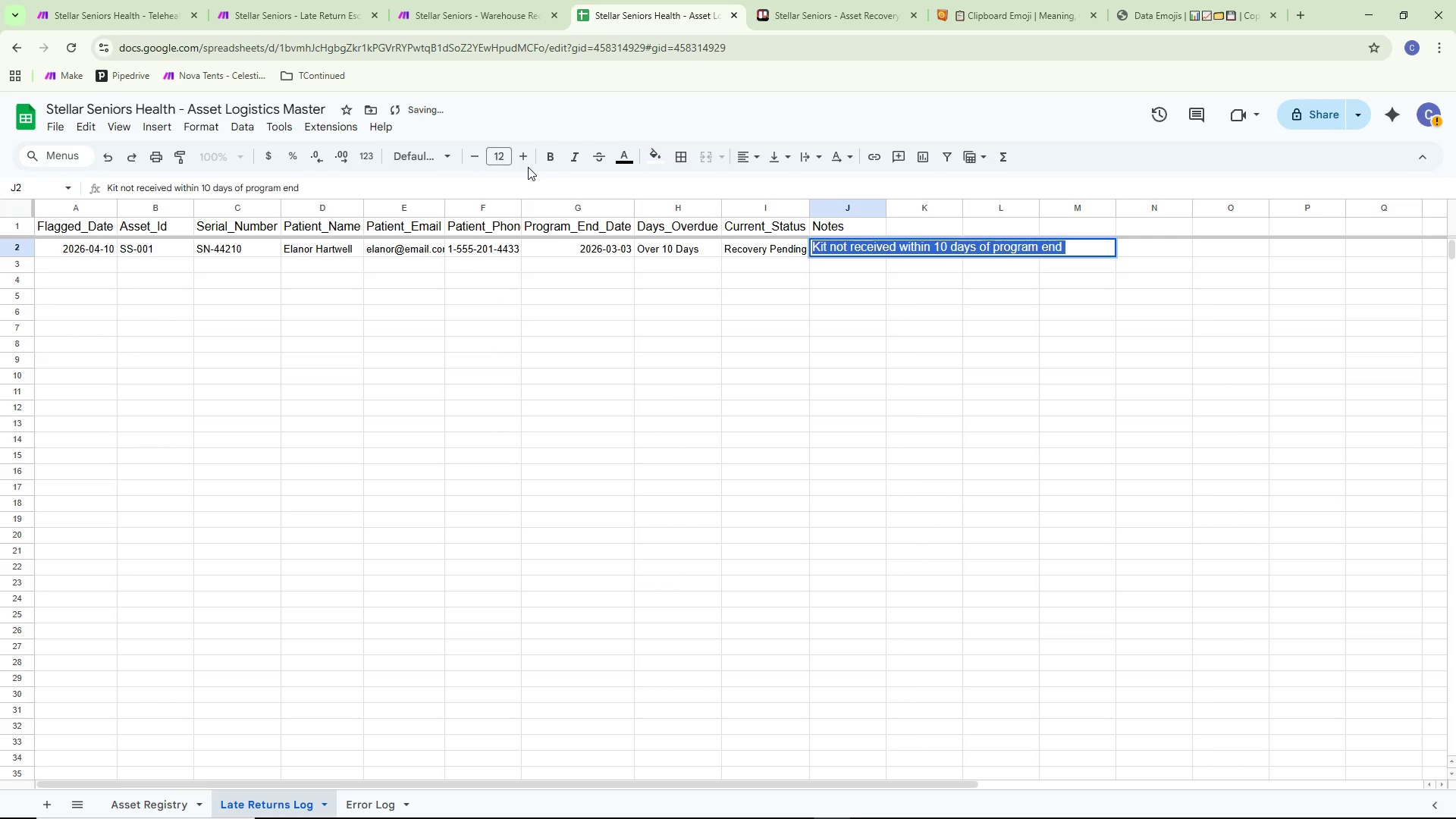 
left_click([506, 160])
 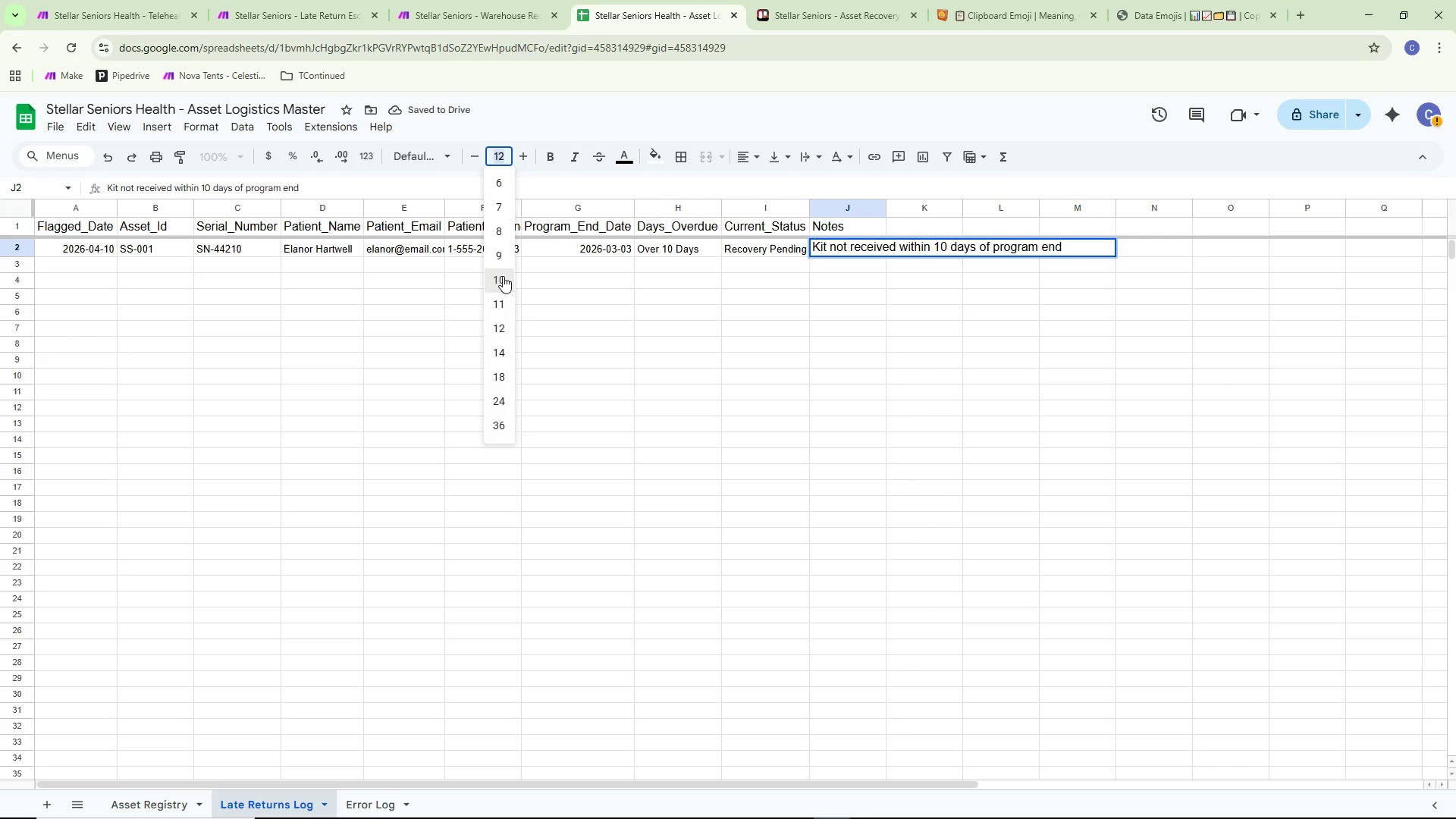 
double_click([789, 361])
 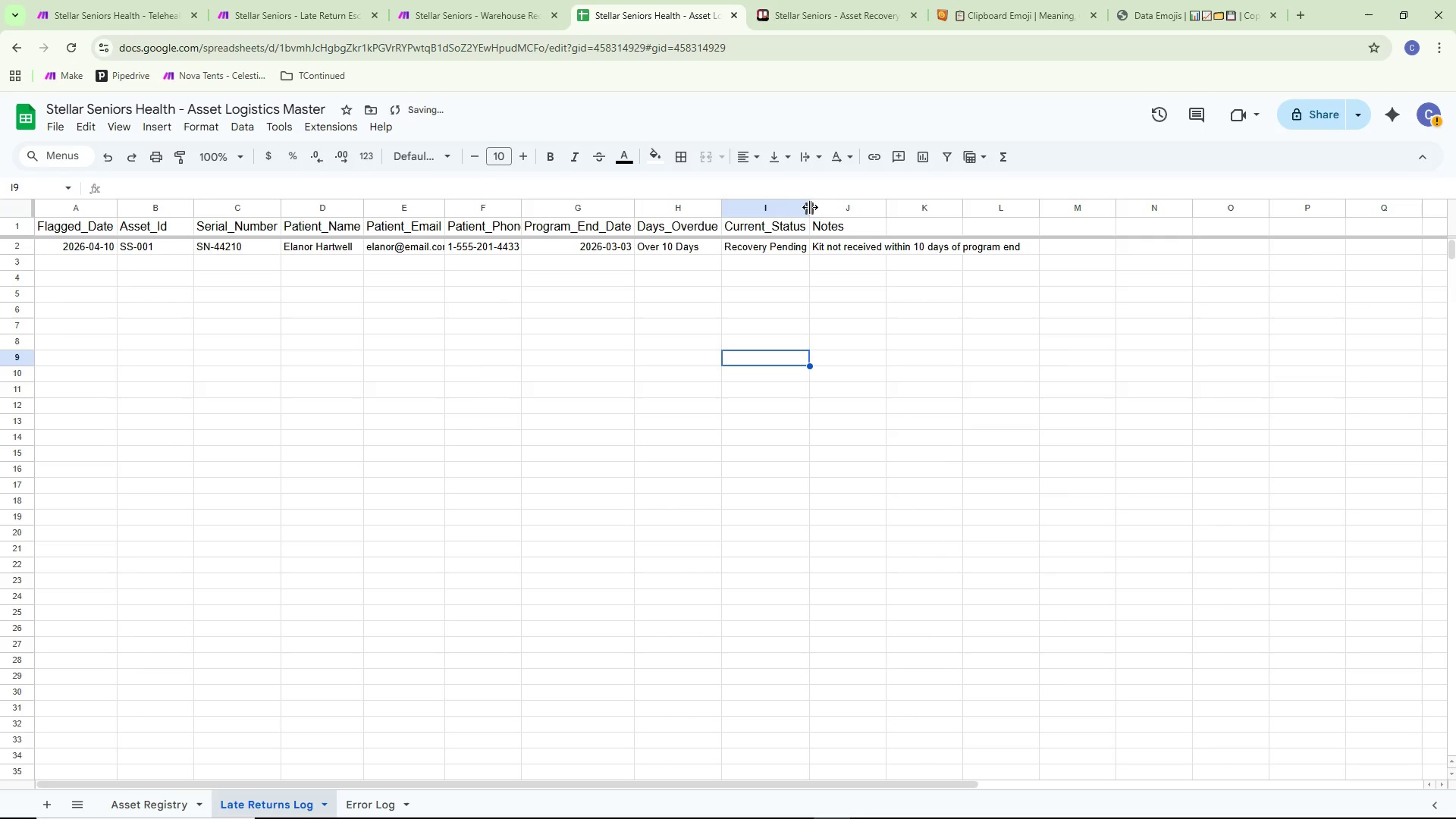 
double_click([811, 207])
 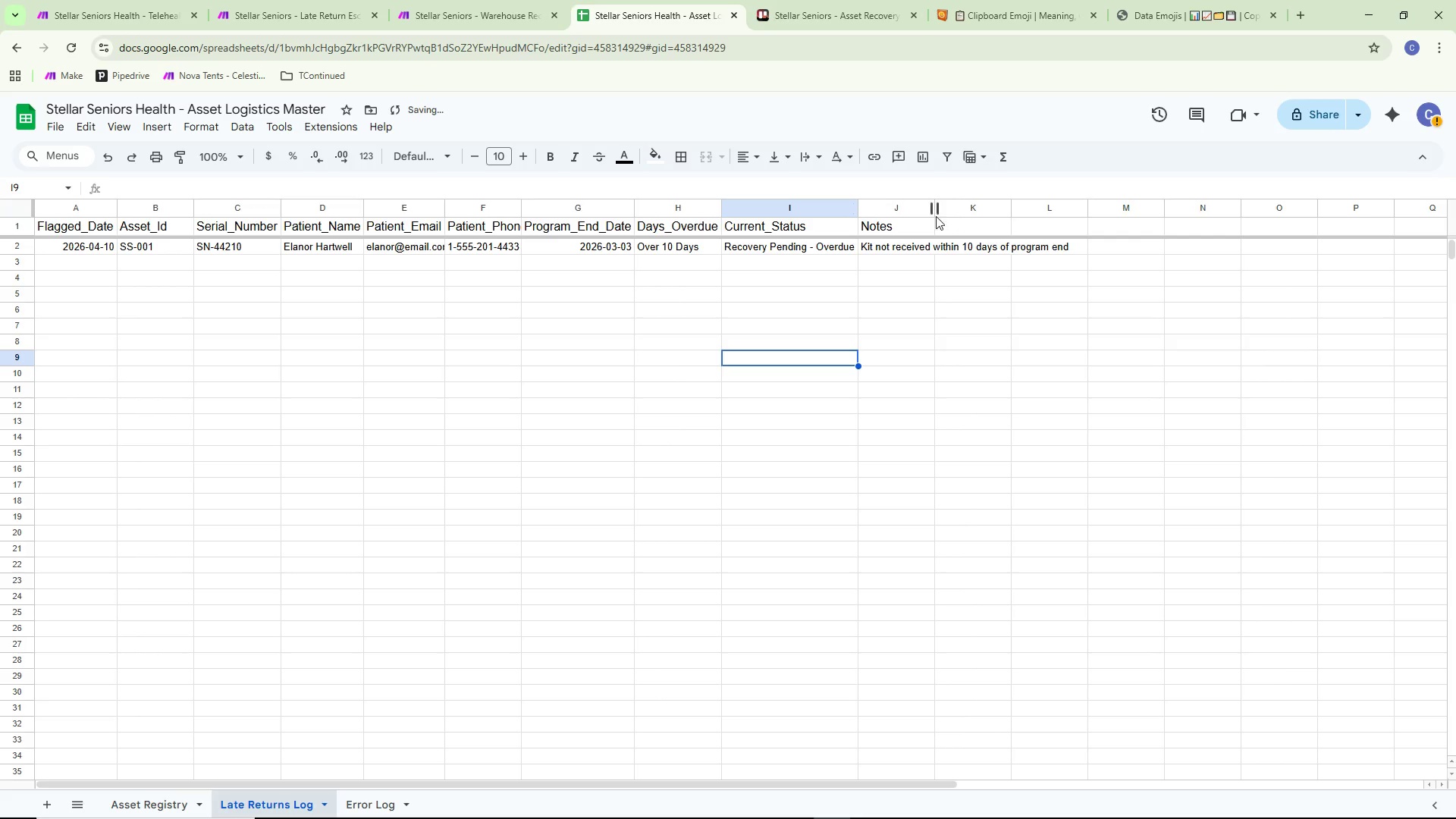 
double_click([934, 206])
 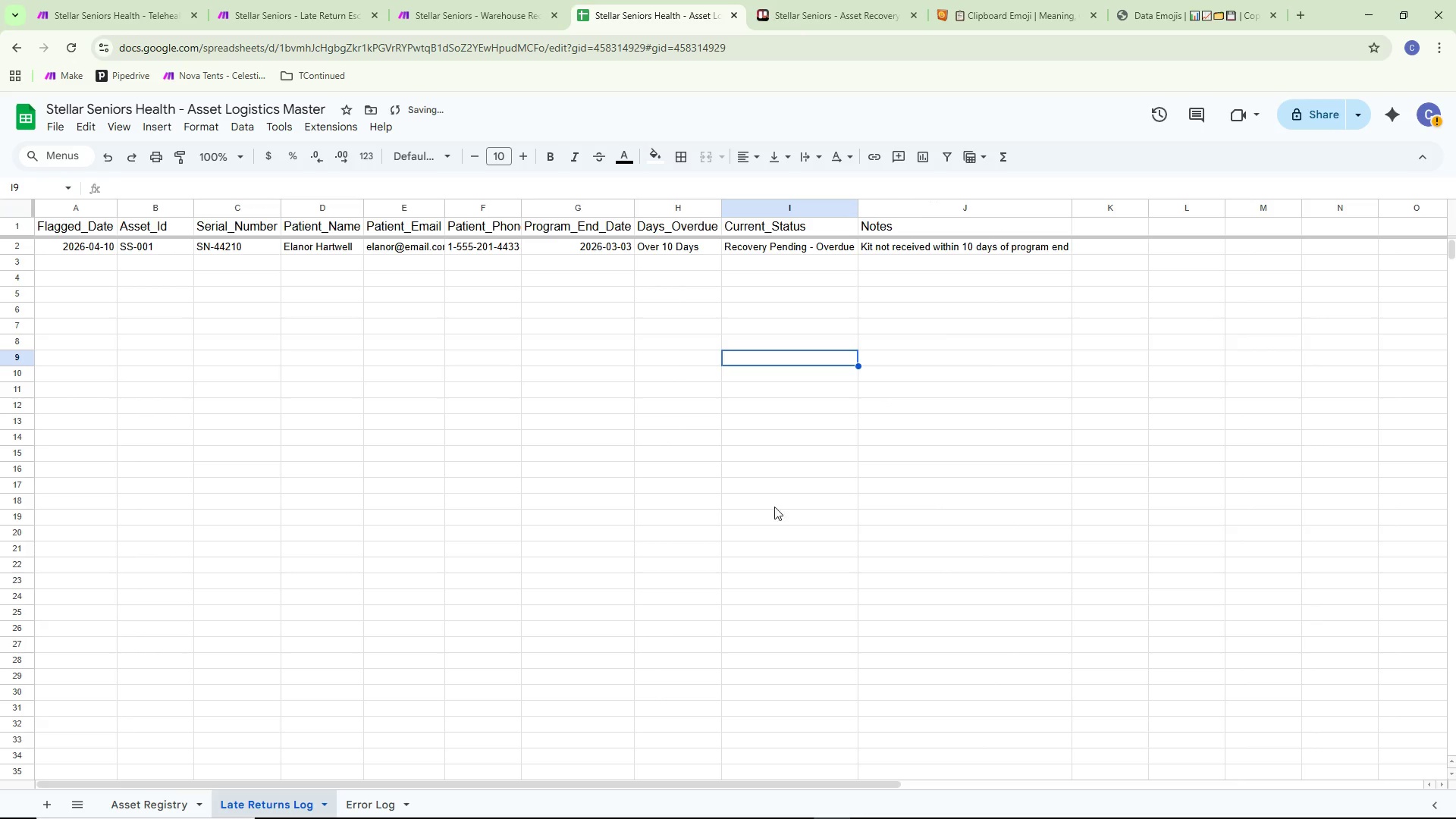 
left_click([632, 499])
 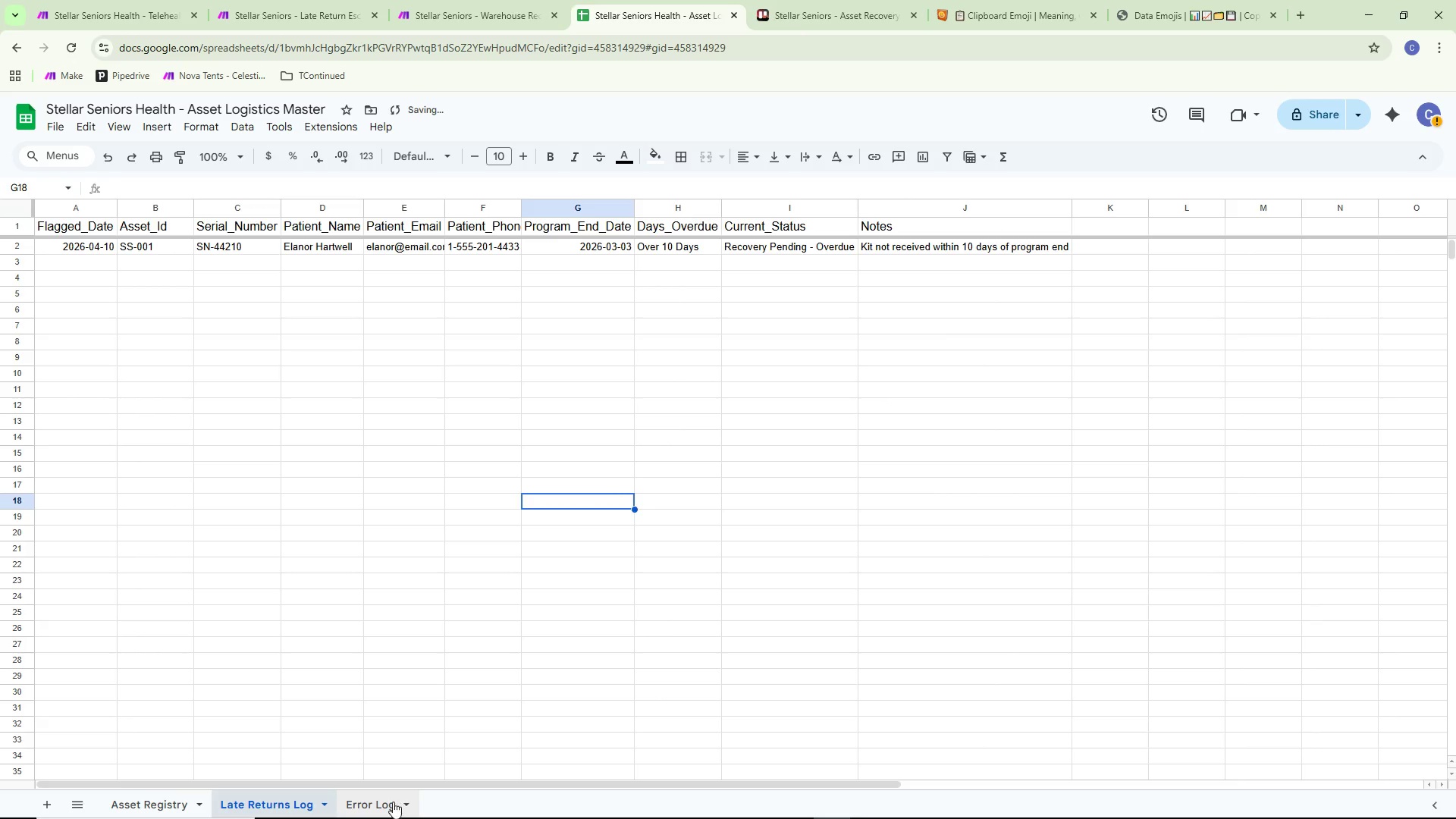 
double_click([364, 598])
 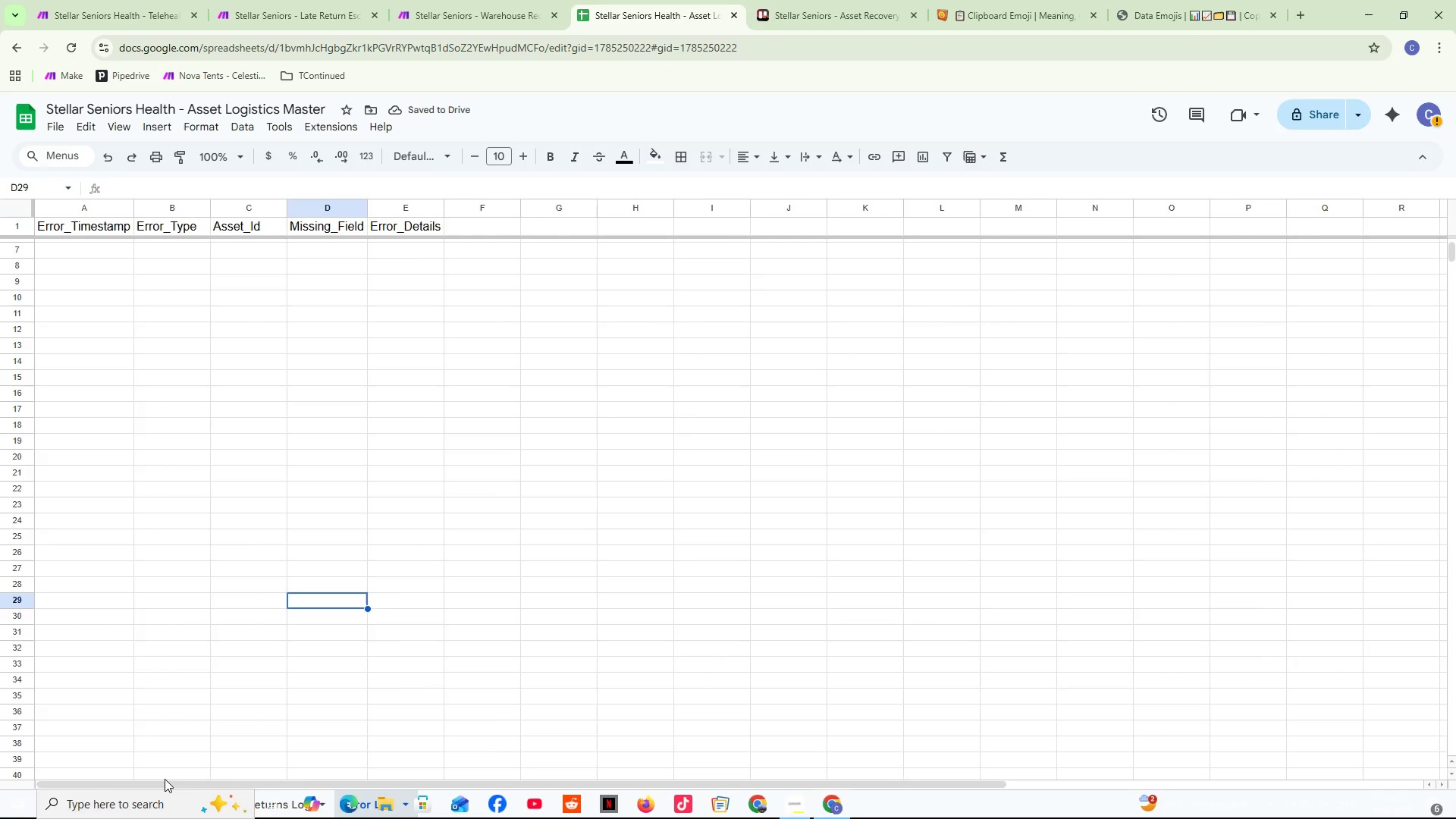 
left_click([150, 807])
 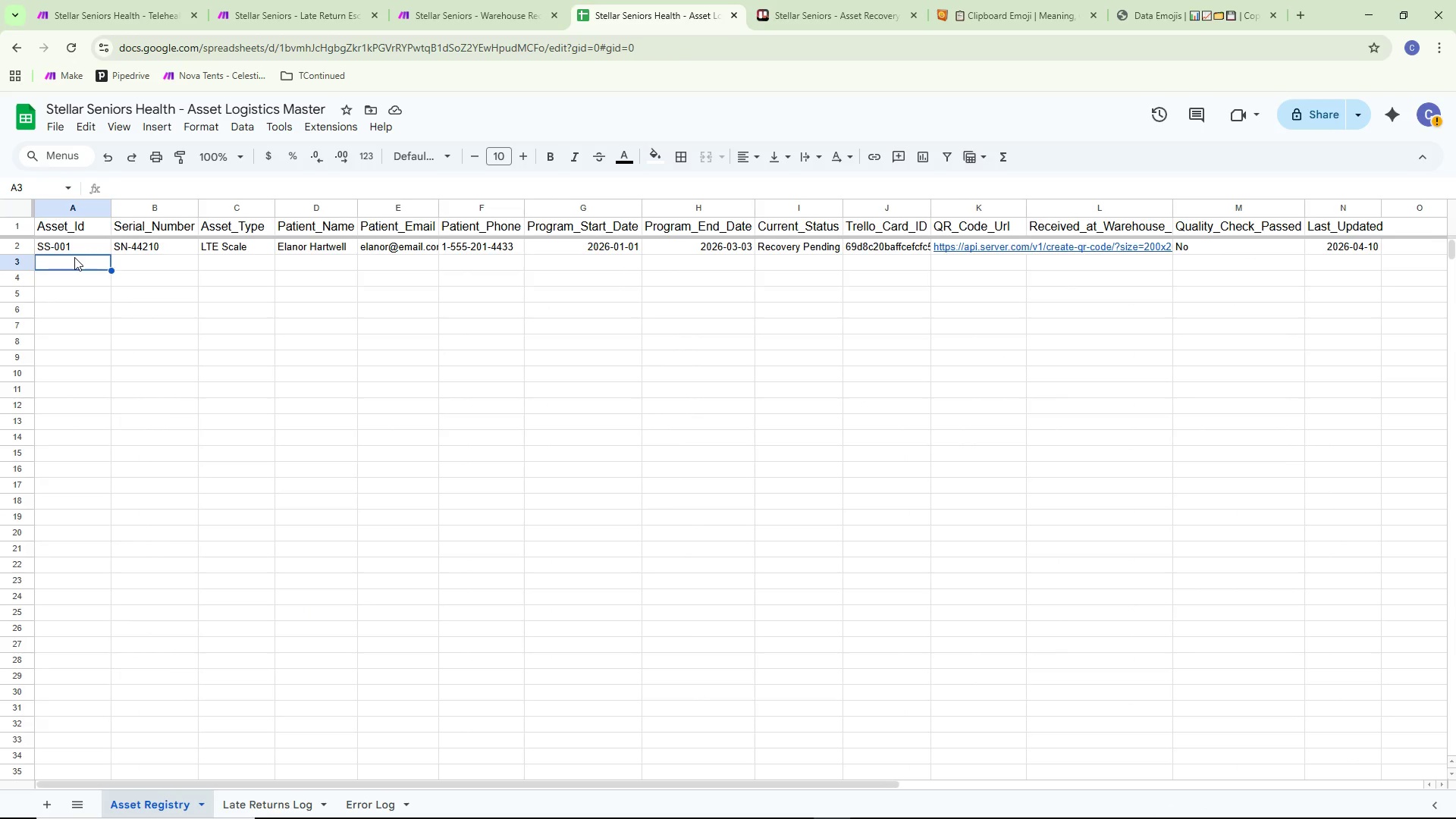 
double_click([75, 262])
 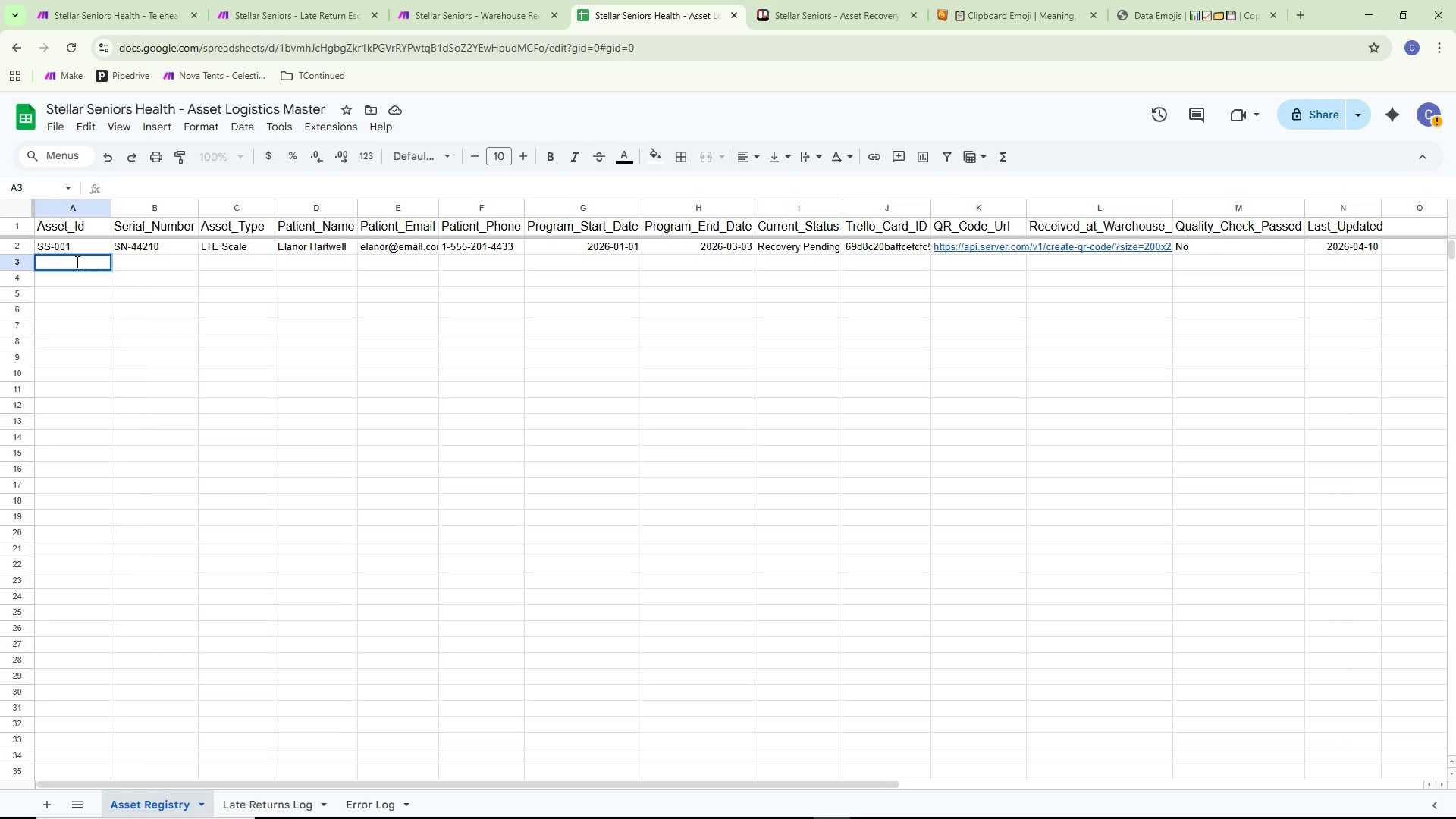 
wait(15.67)
 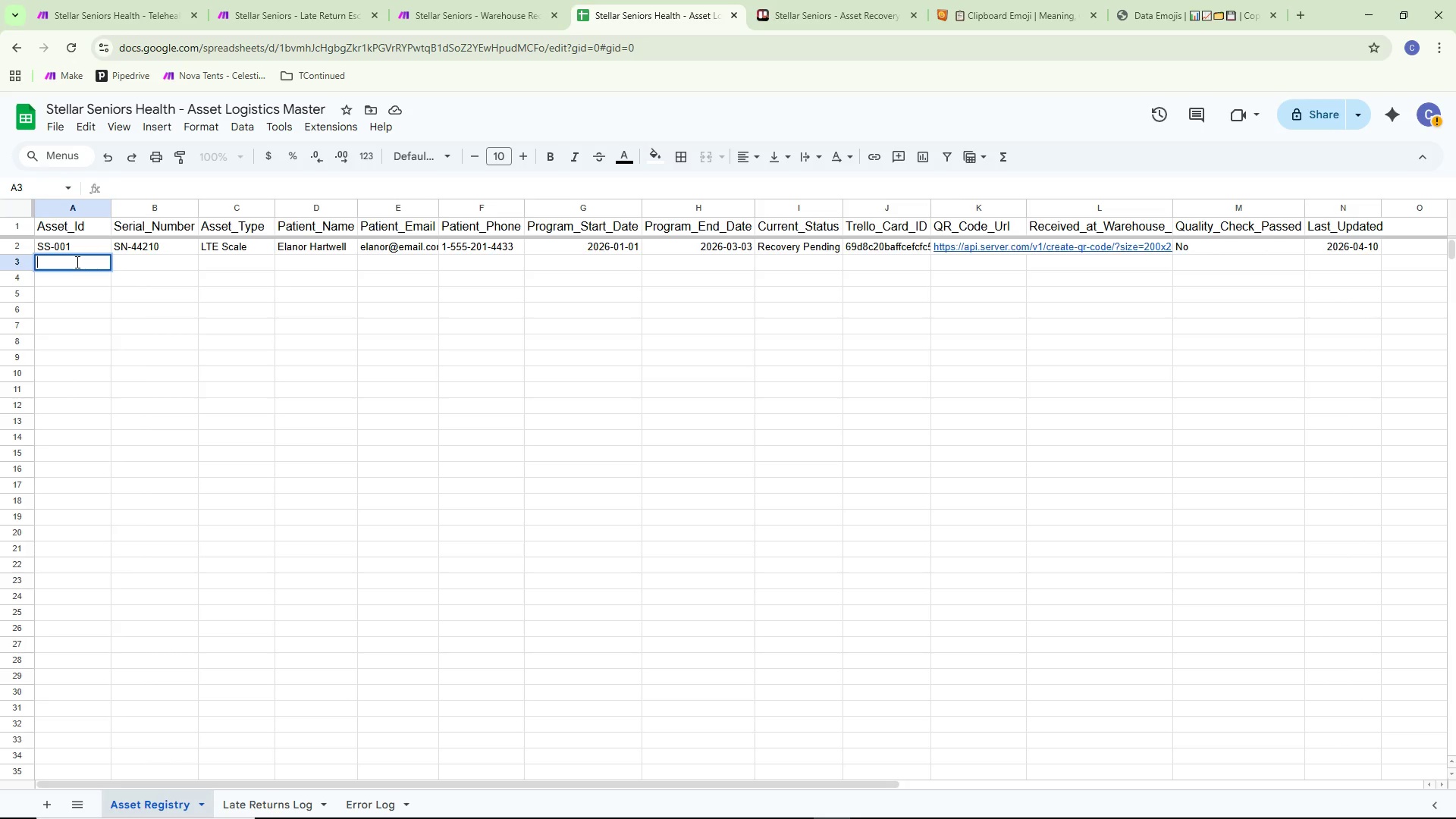 
type(SSS)
key(Backspace)
type(-002)
 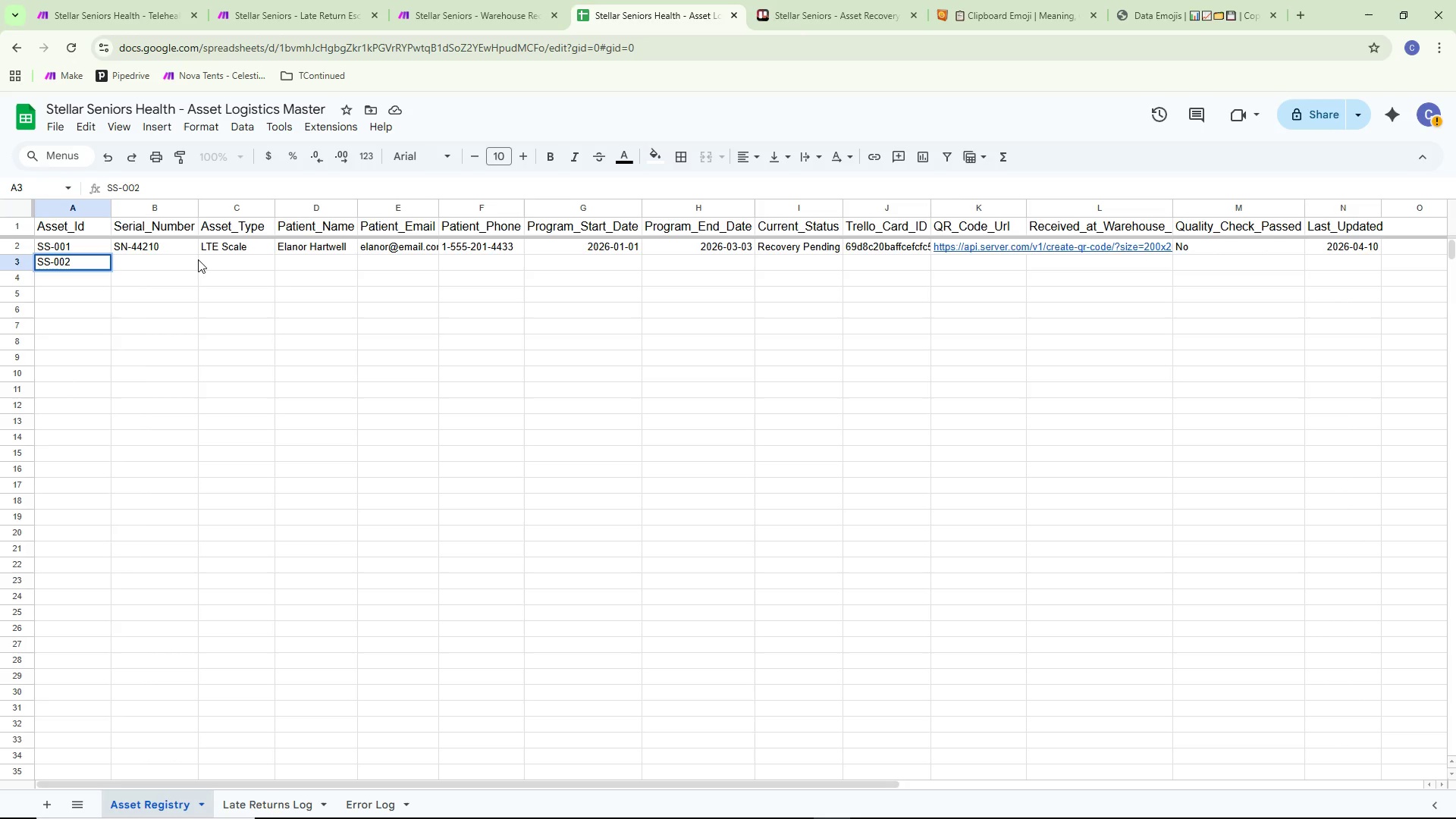 
double_click([173, 262])
 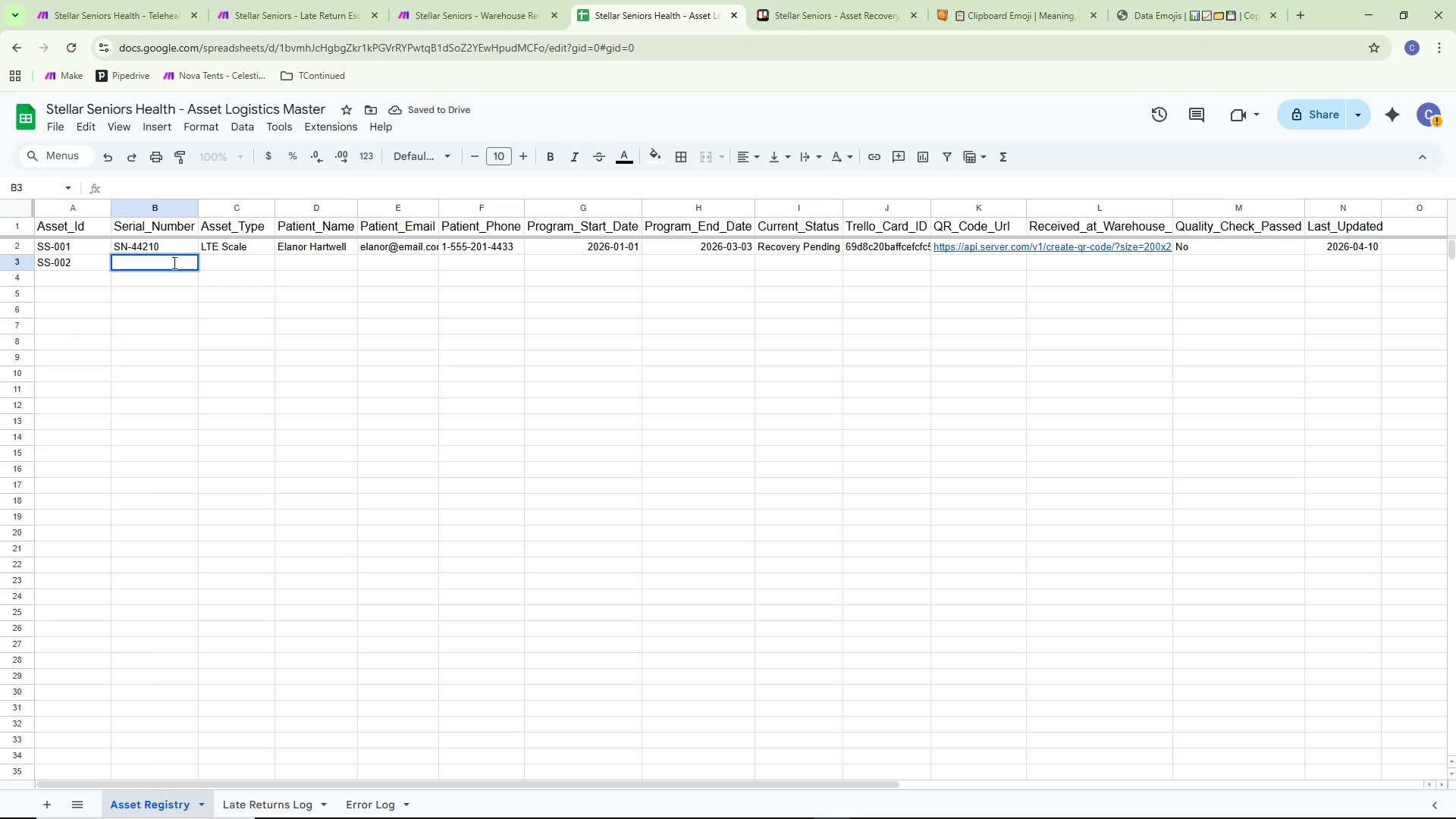 
type(SM)
key(Backspace)
type(N0)
key(Backspace)
type(-)
 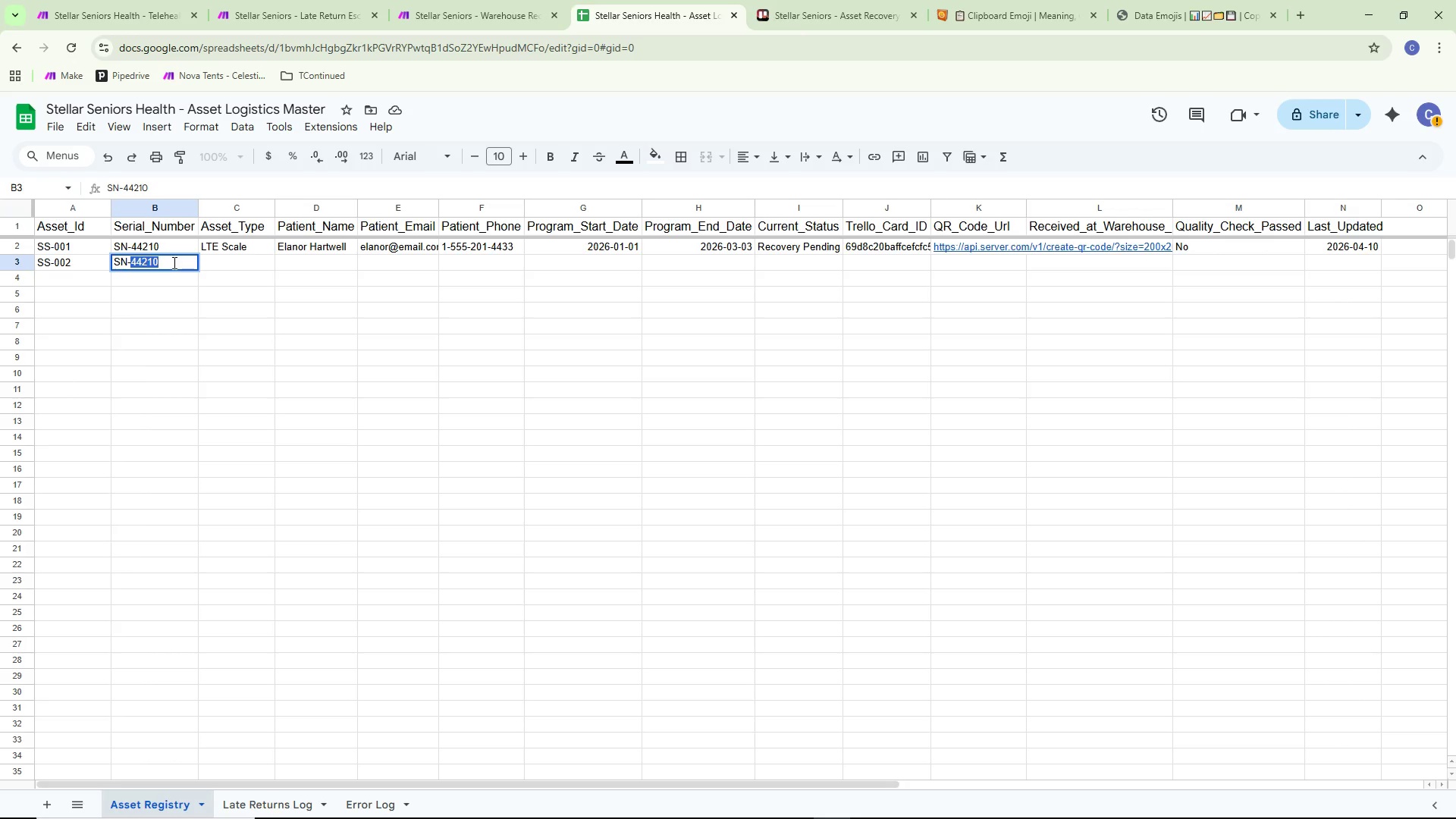 
type(44211)
 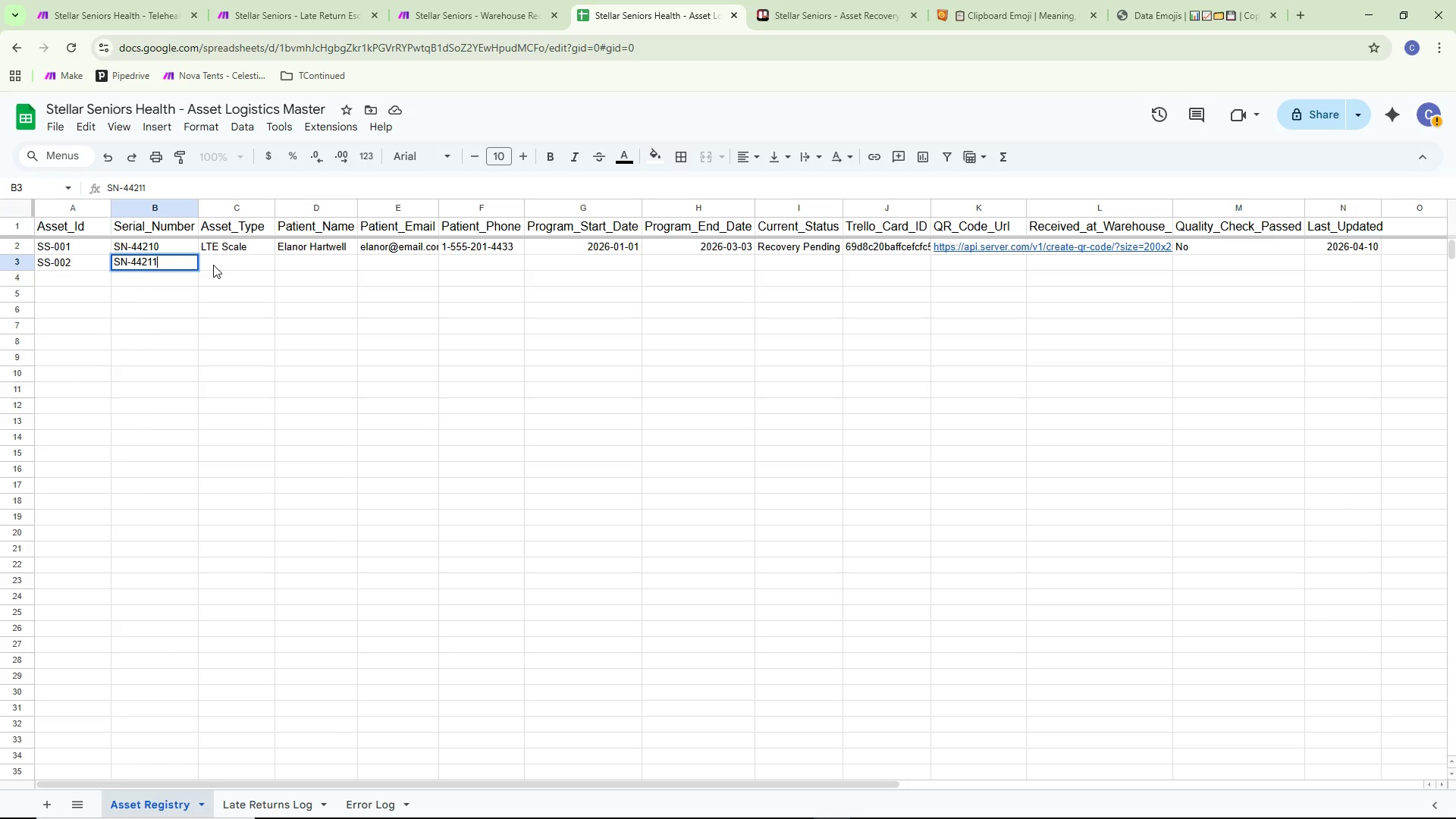 
double_click([217, 262])
 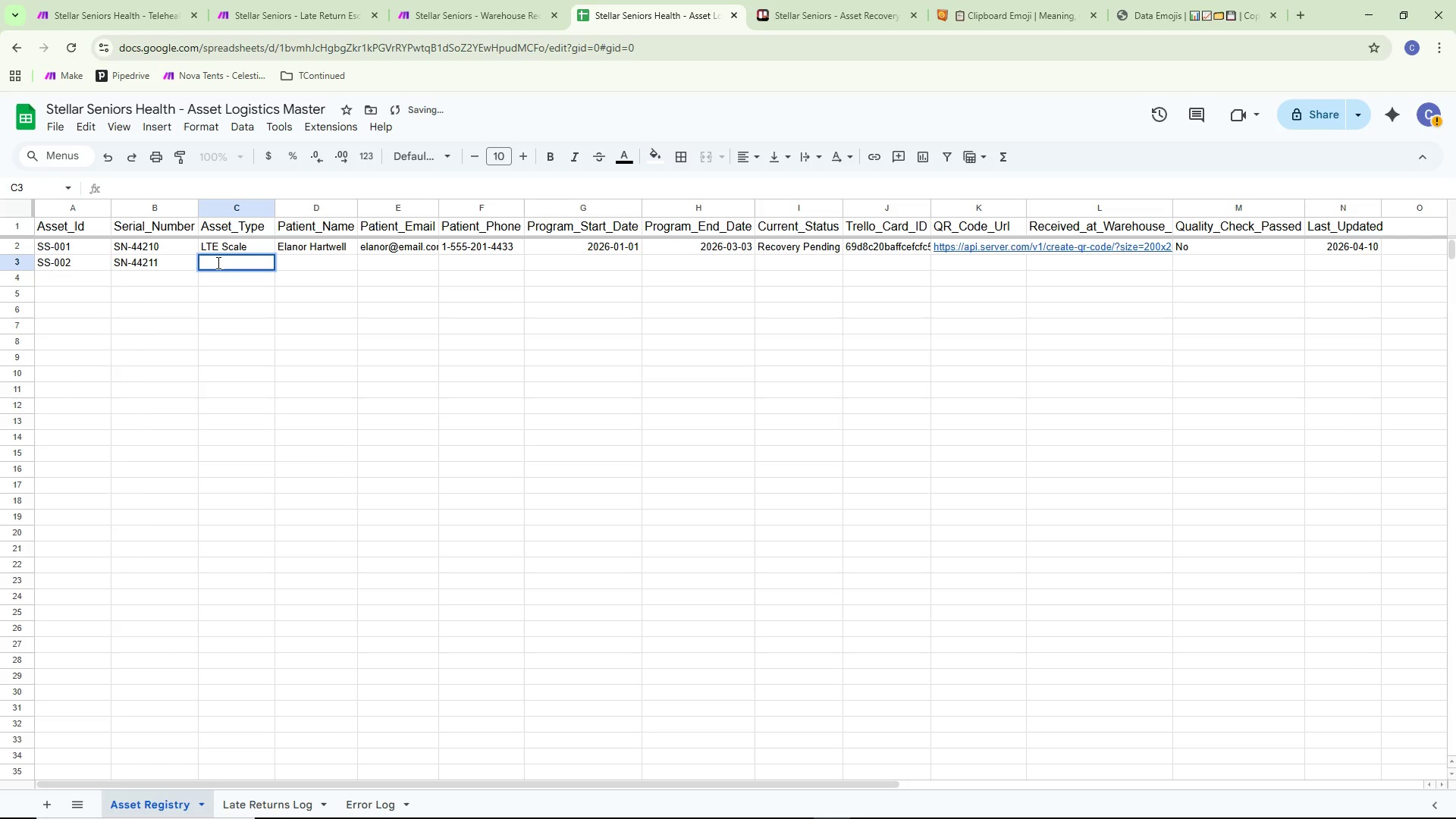 
type(BP Cuff)
 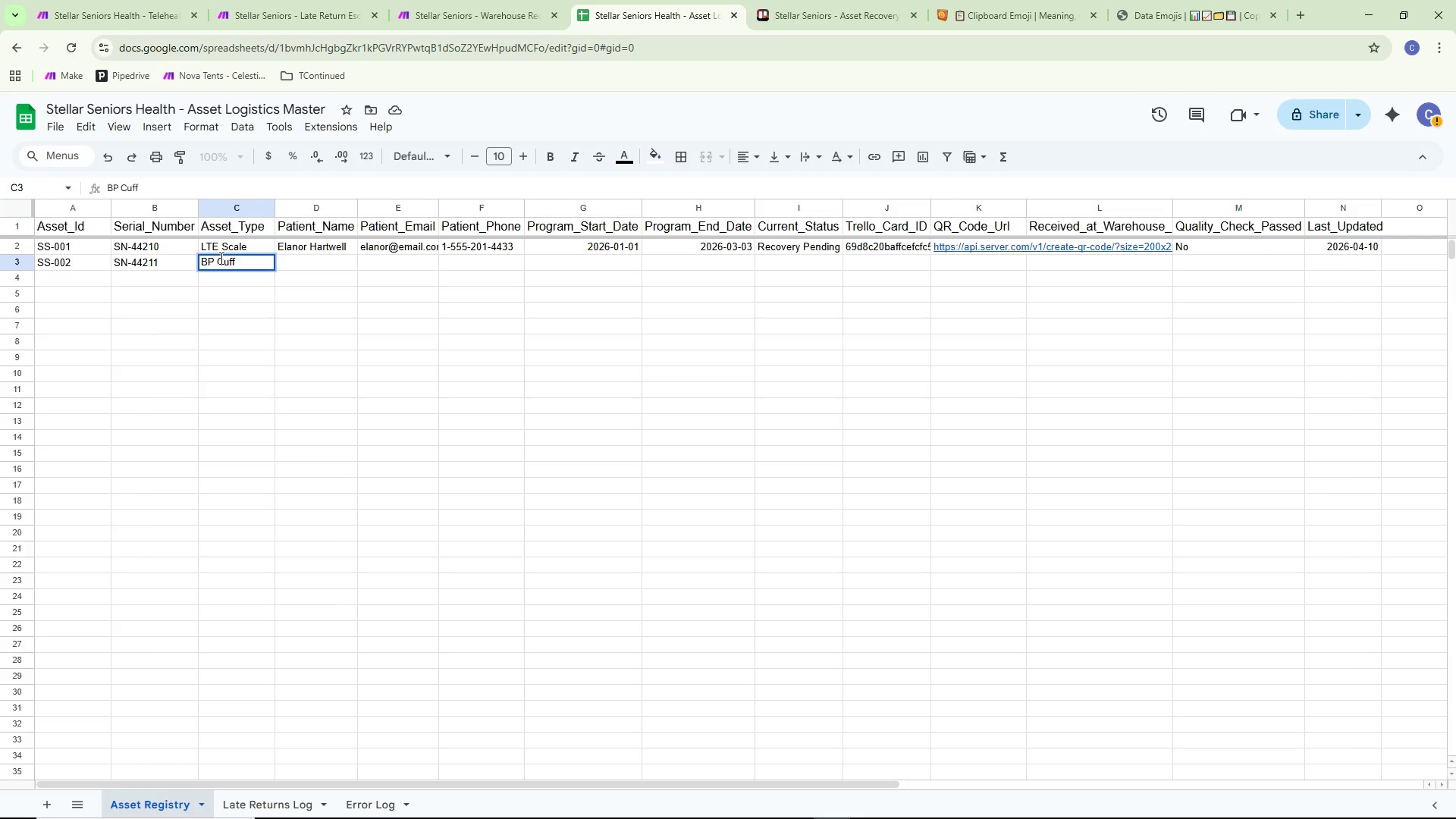 
double_click([308, 266])
 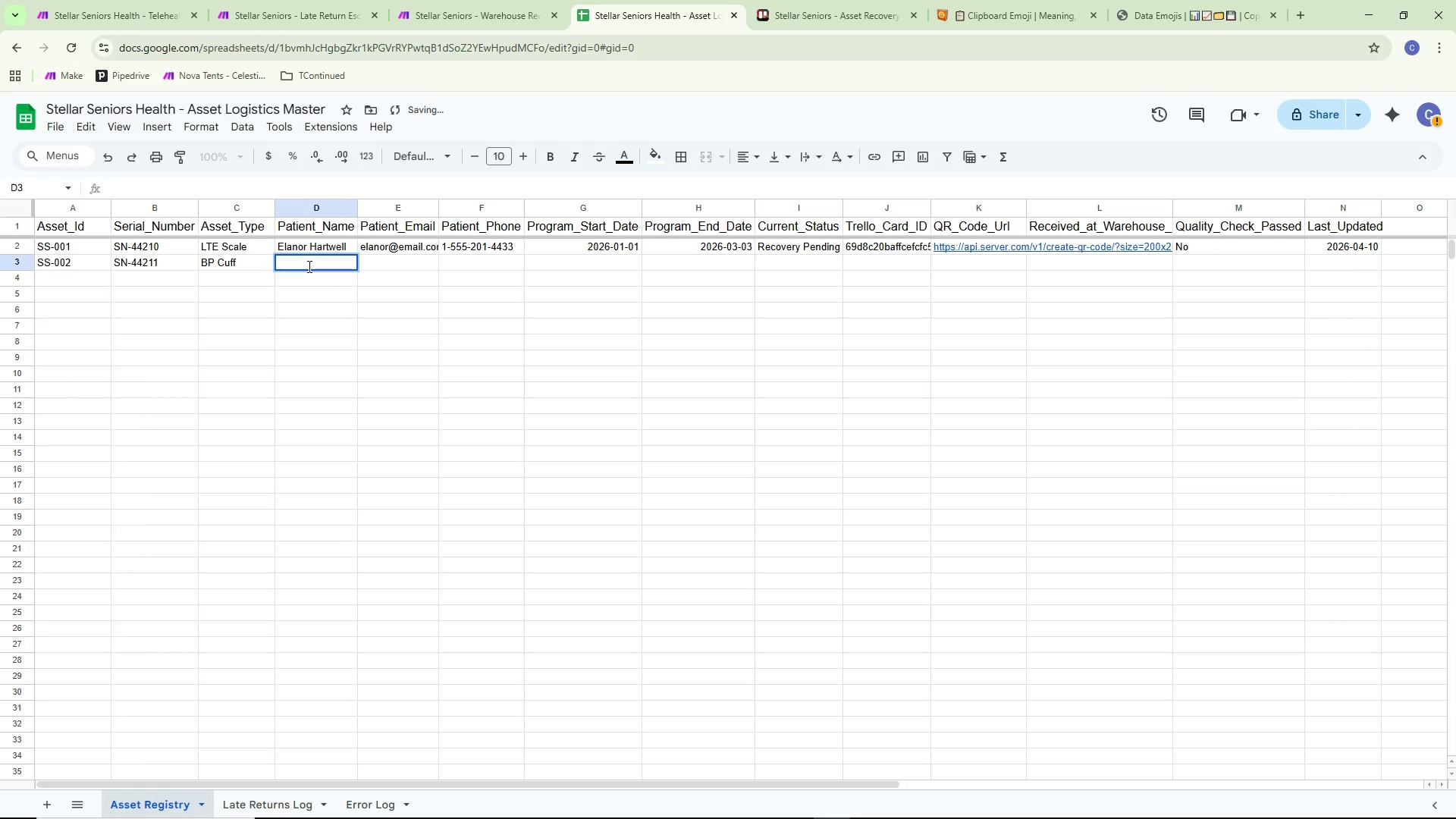 
type(George)
 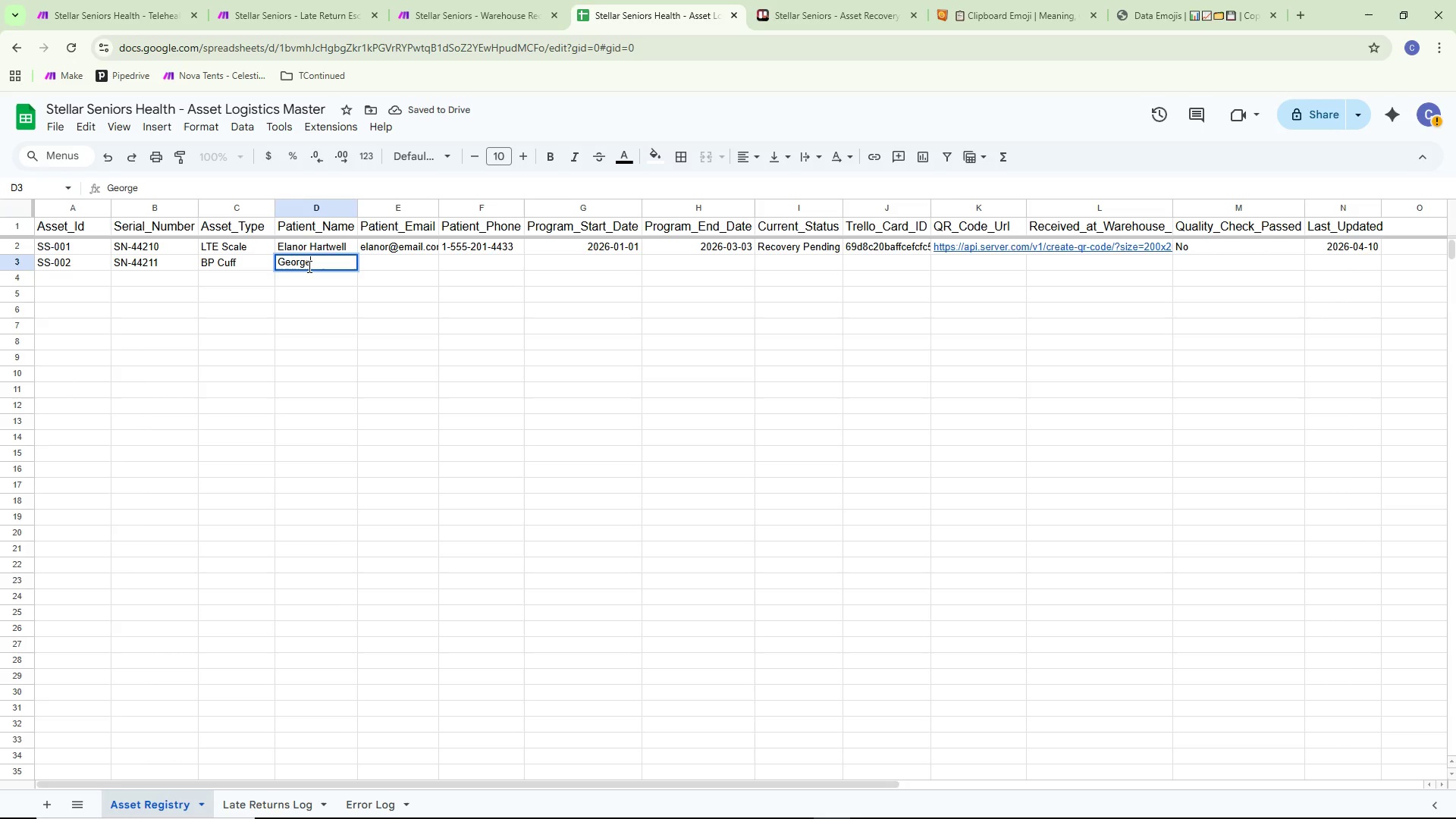 
type( Tanaka)
 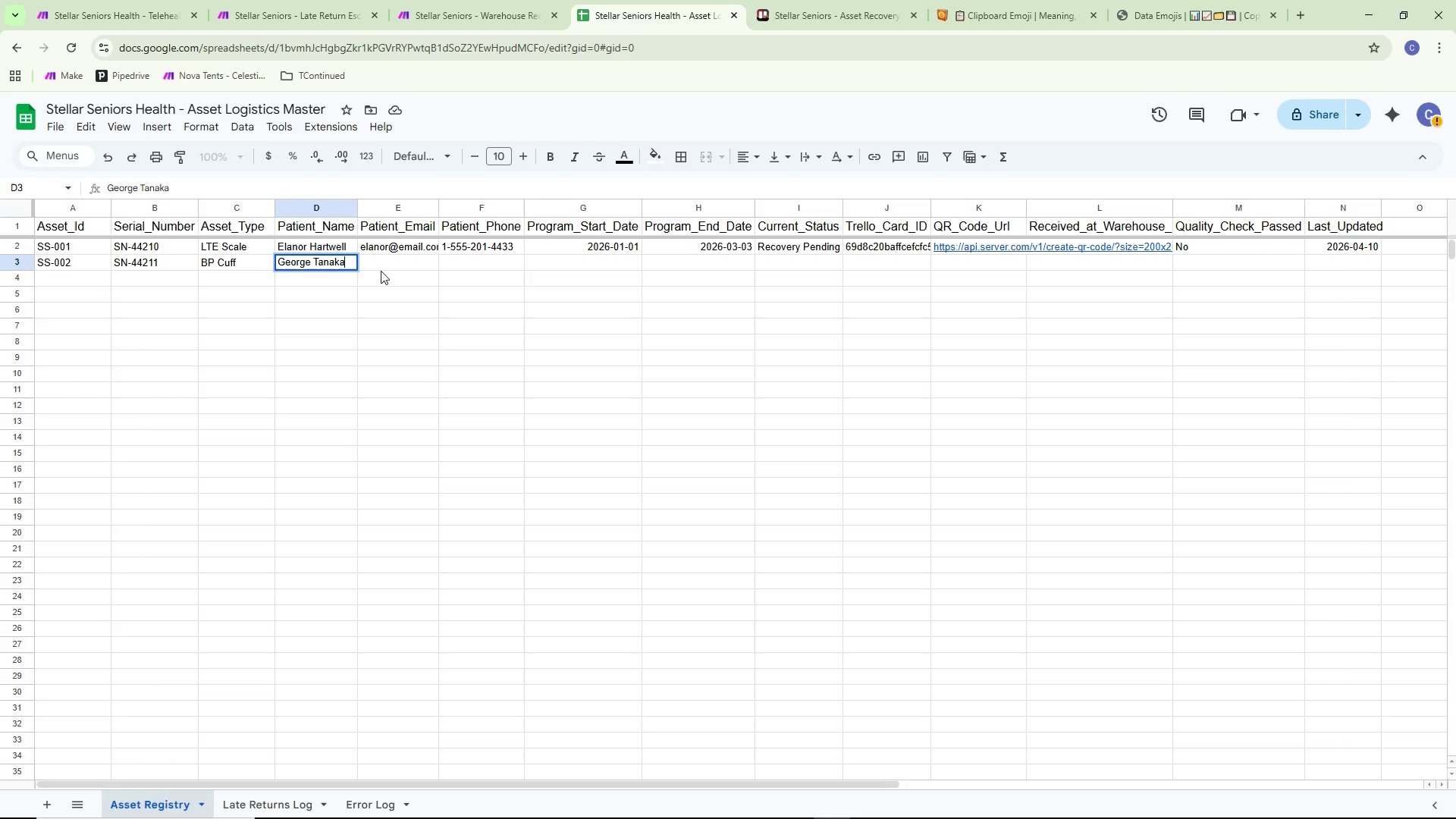 
double_click([384, 265])
 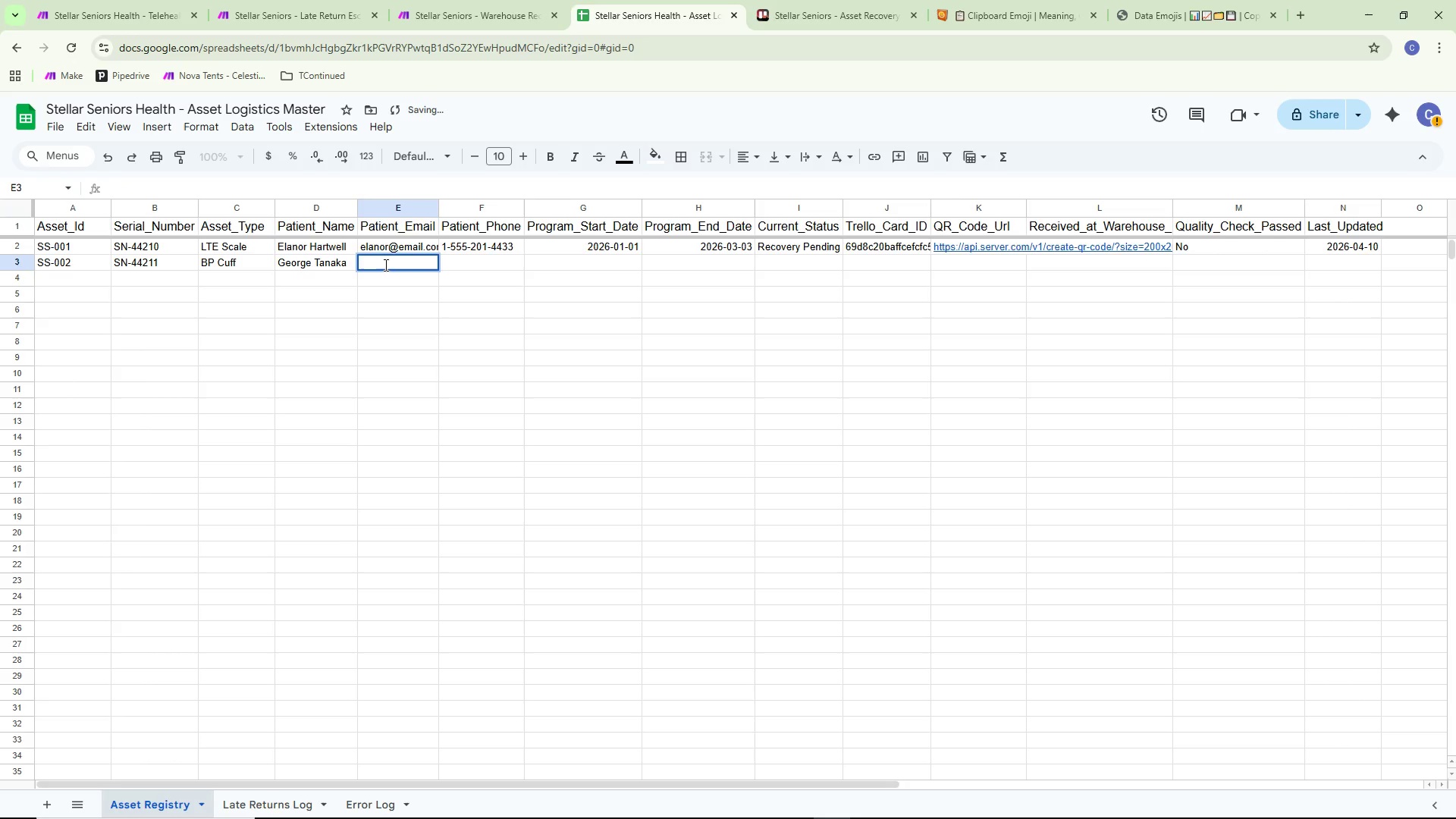 
type(f)
key(Backspace)
type(george@email.com)
 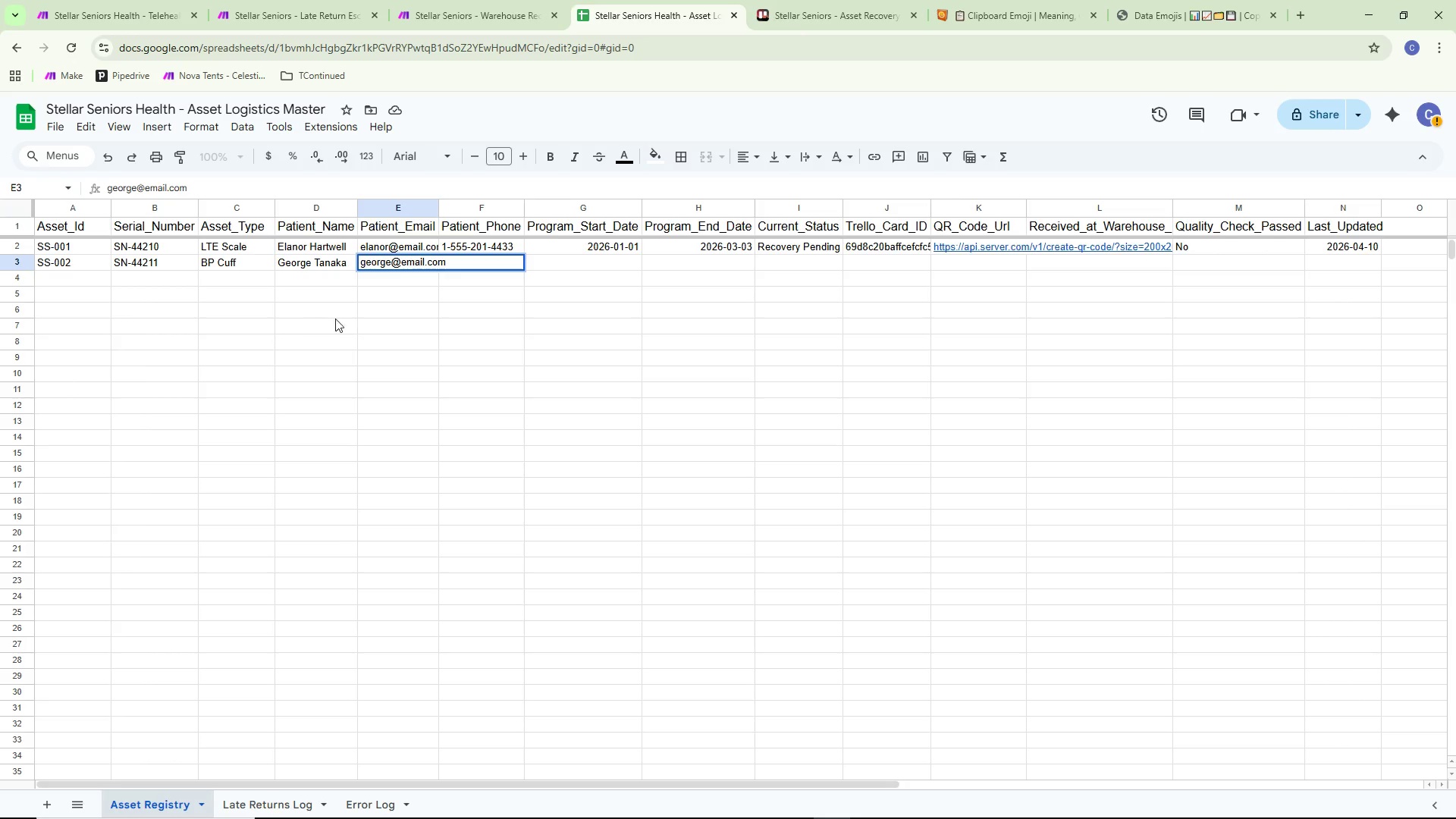 
left_click([354, 314])
 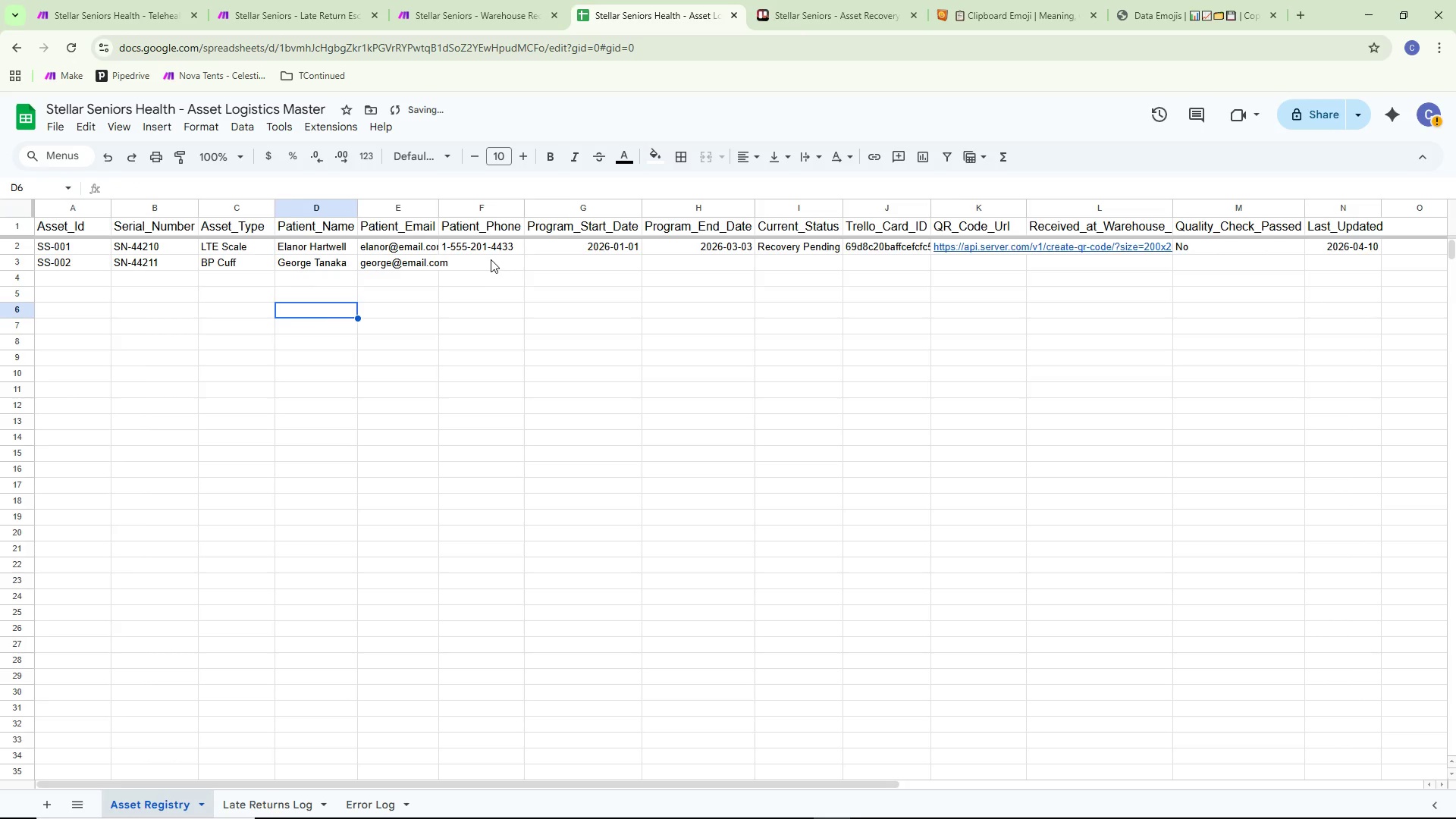 
double_click([487, 259])
 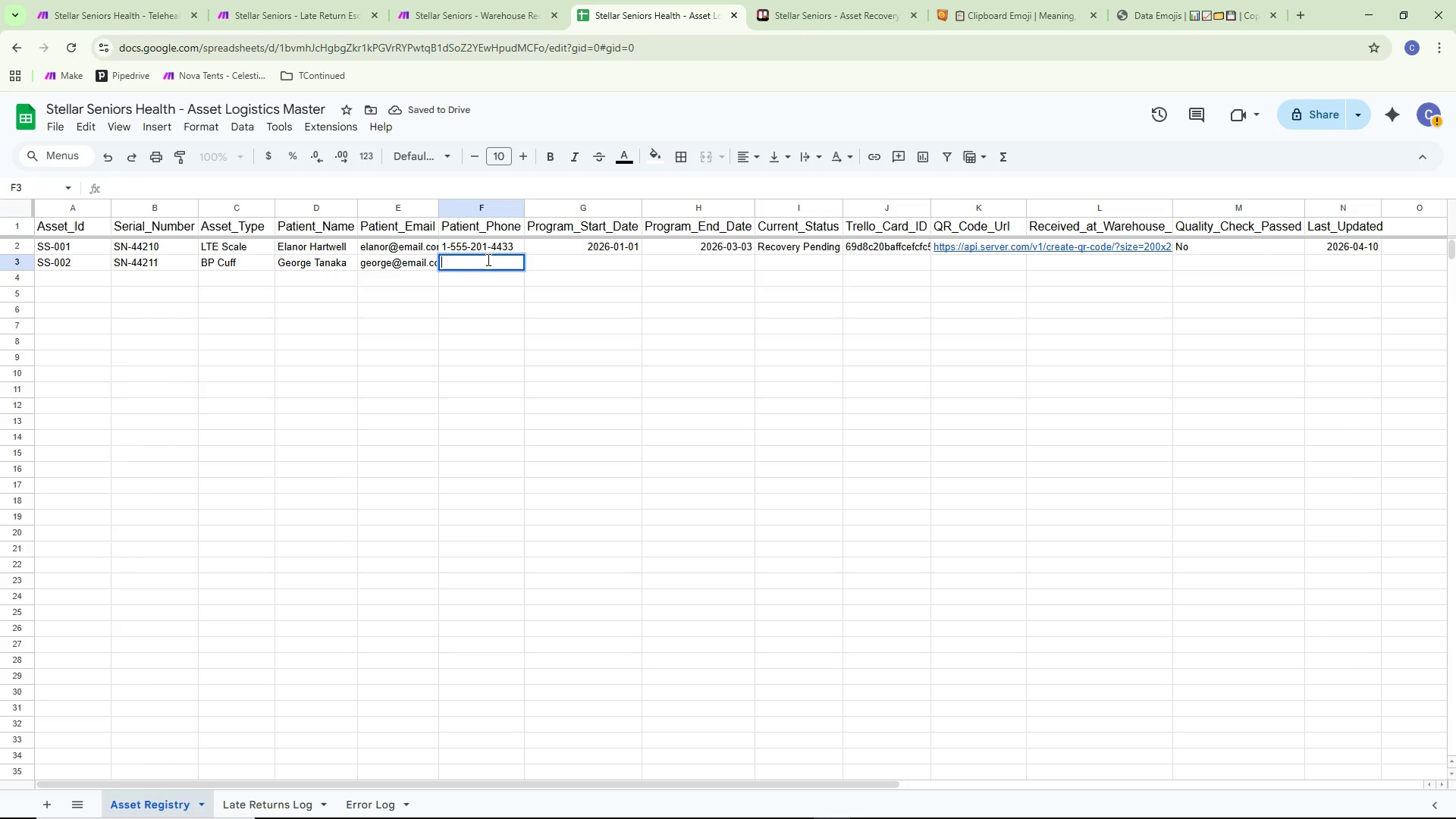 
type(1-5555)
key(Backspace)
type(-)
 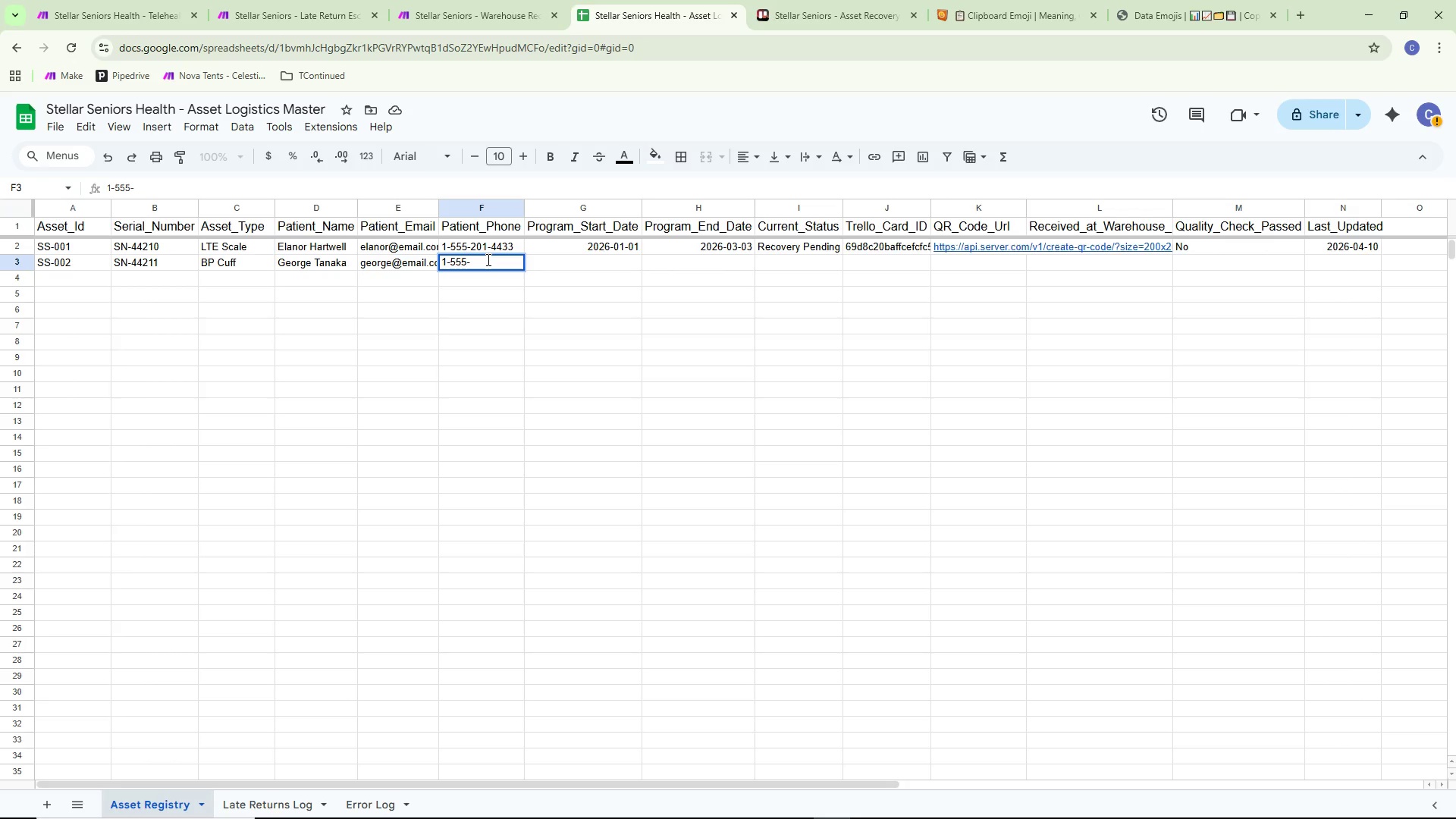 
type(302-7821)
 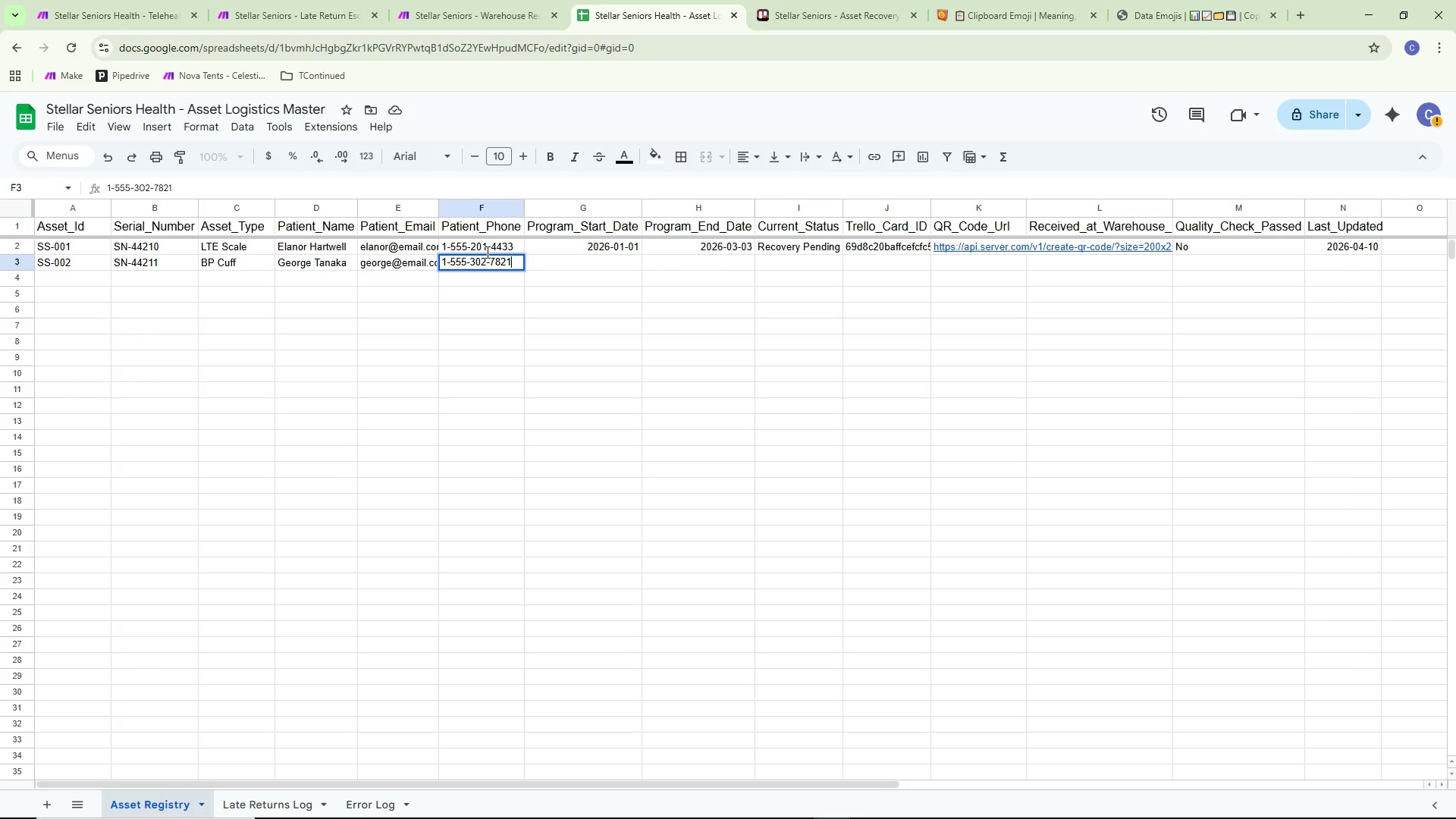 
left_click([524, 325])
 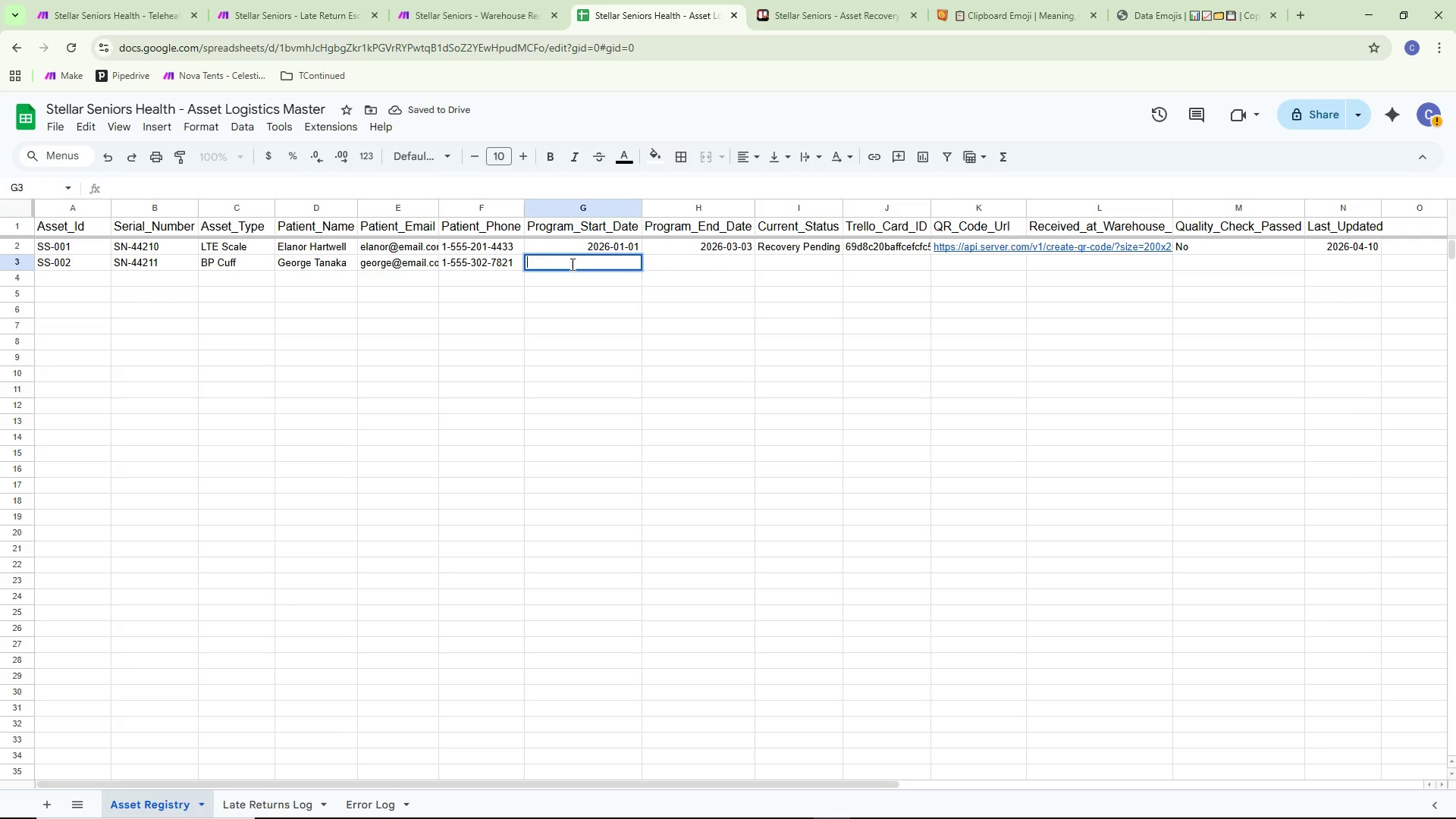 
wait(8.39)
 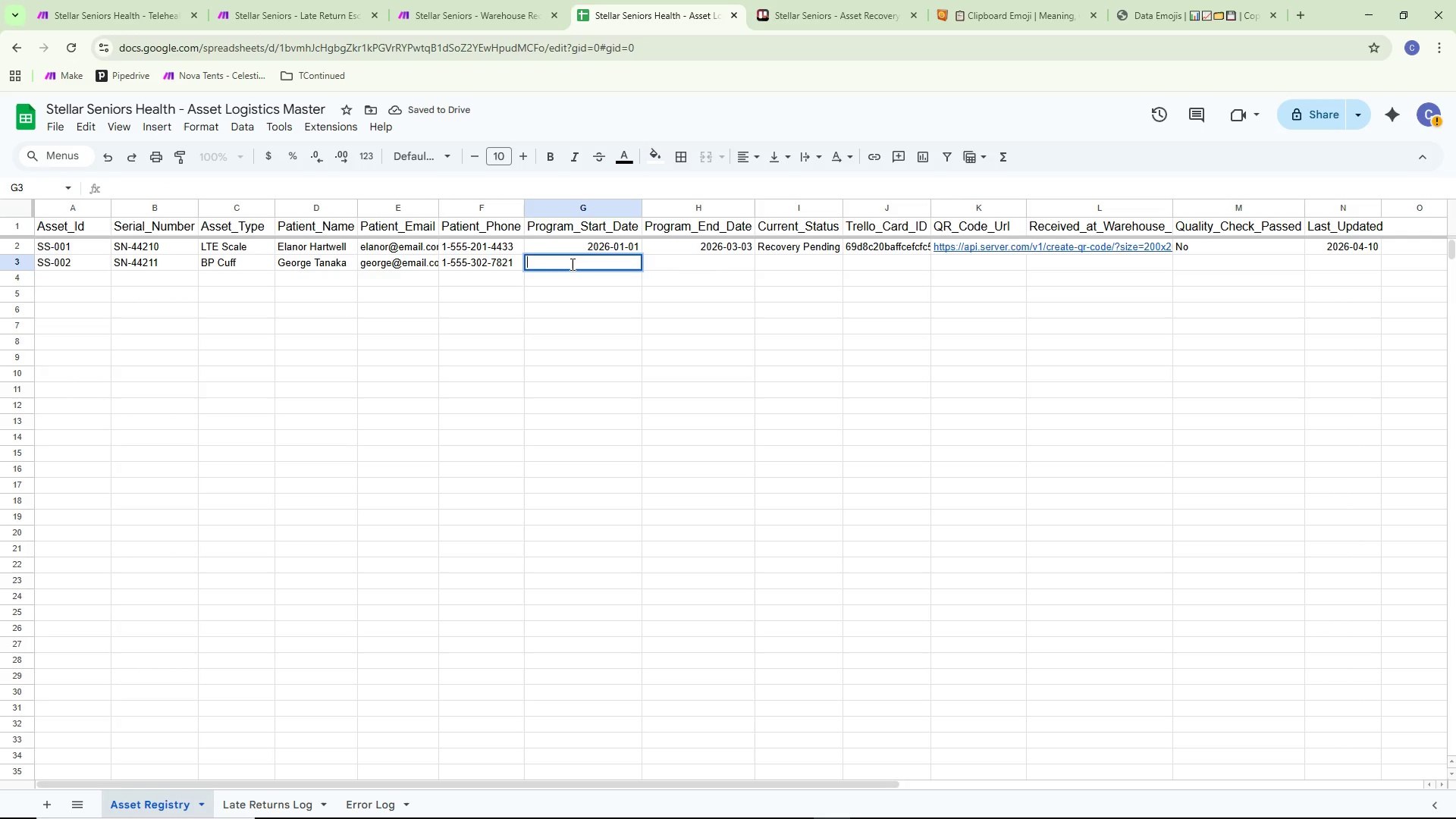 
type(00)
key(Backspace)
key(Backspace)
key(Backspace)
type(2002)
key(Backspace)
key(Backspace)
type(26-)
 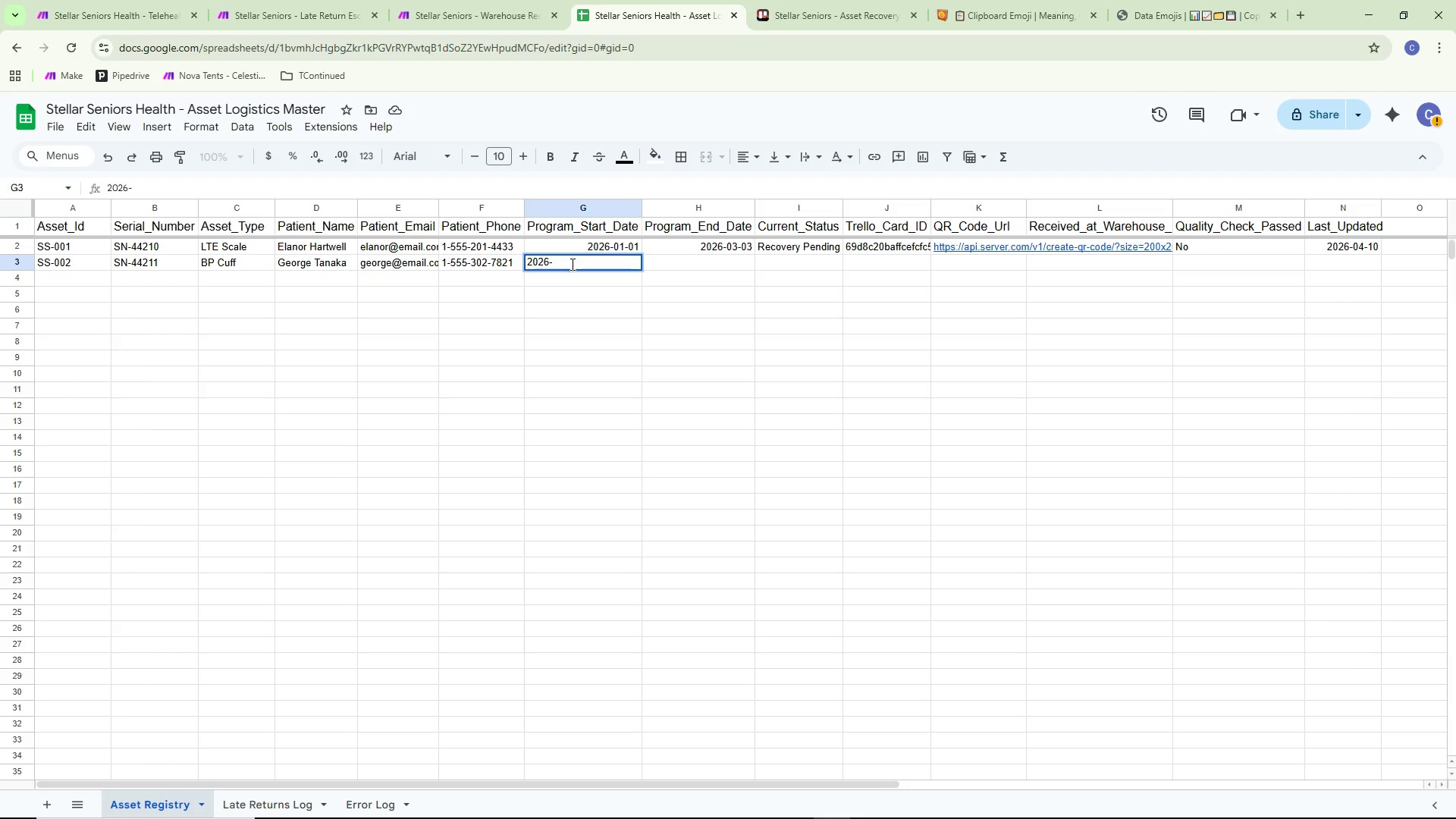 
type(01)
 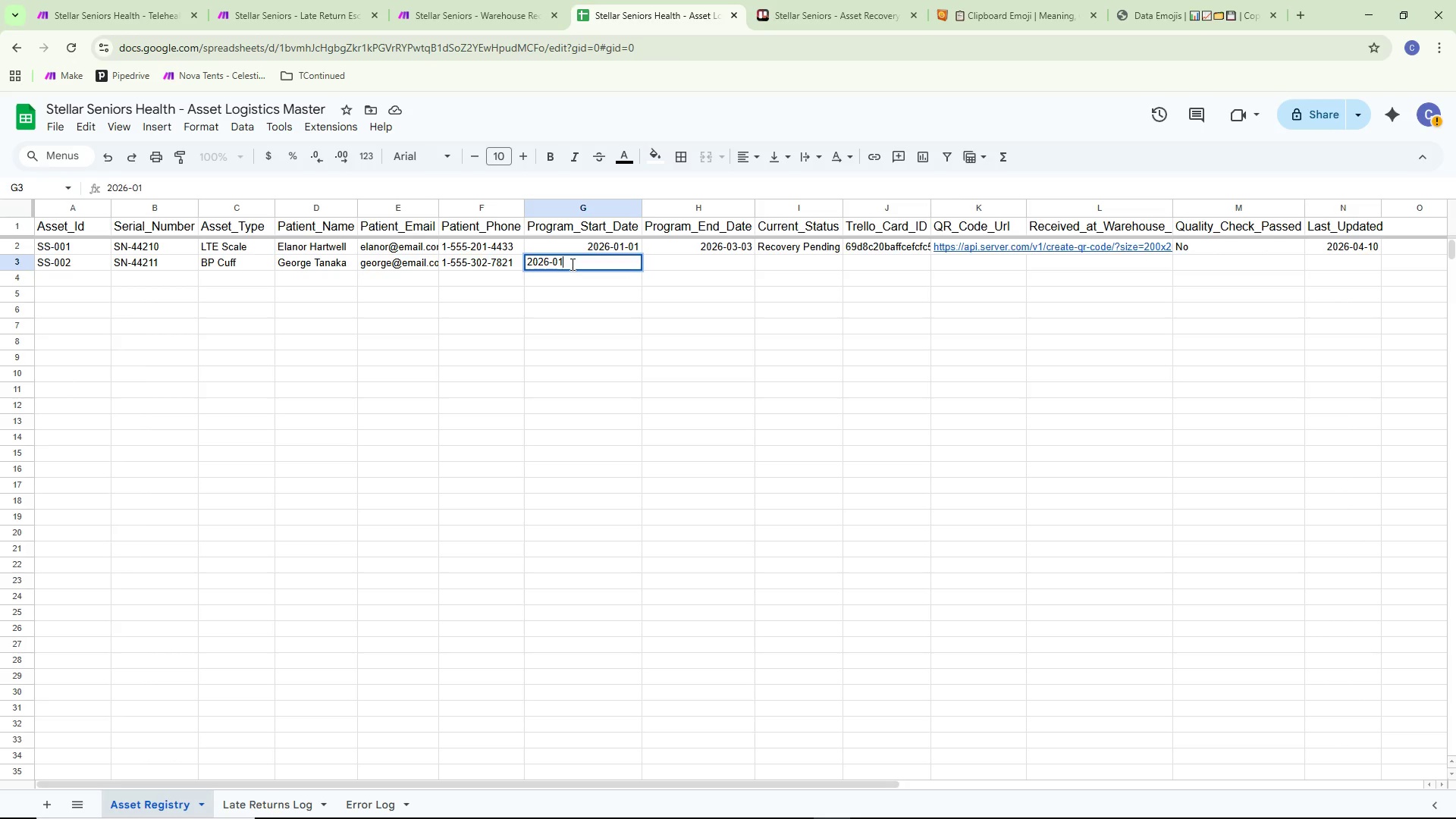 
type(-15)
 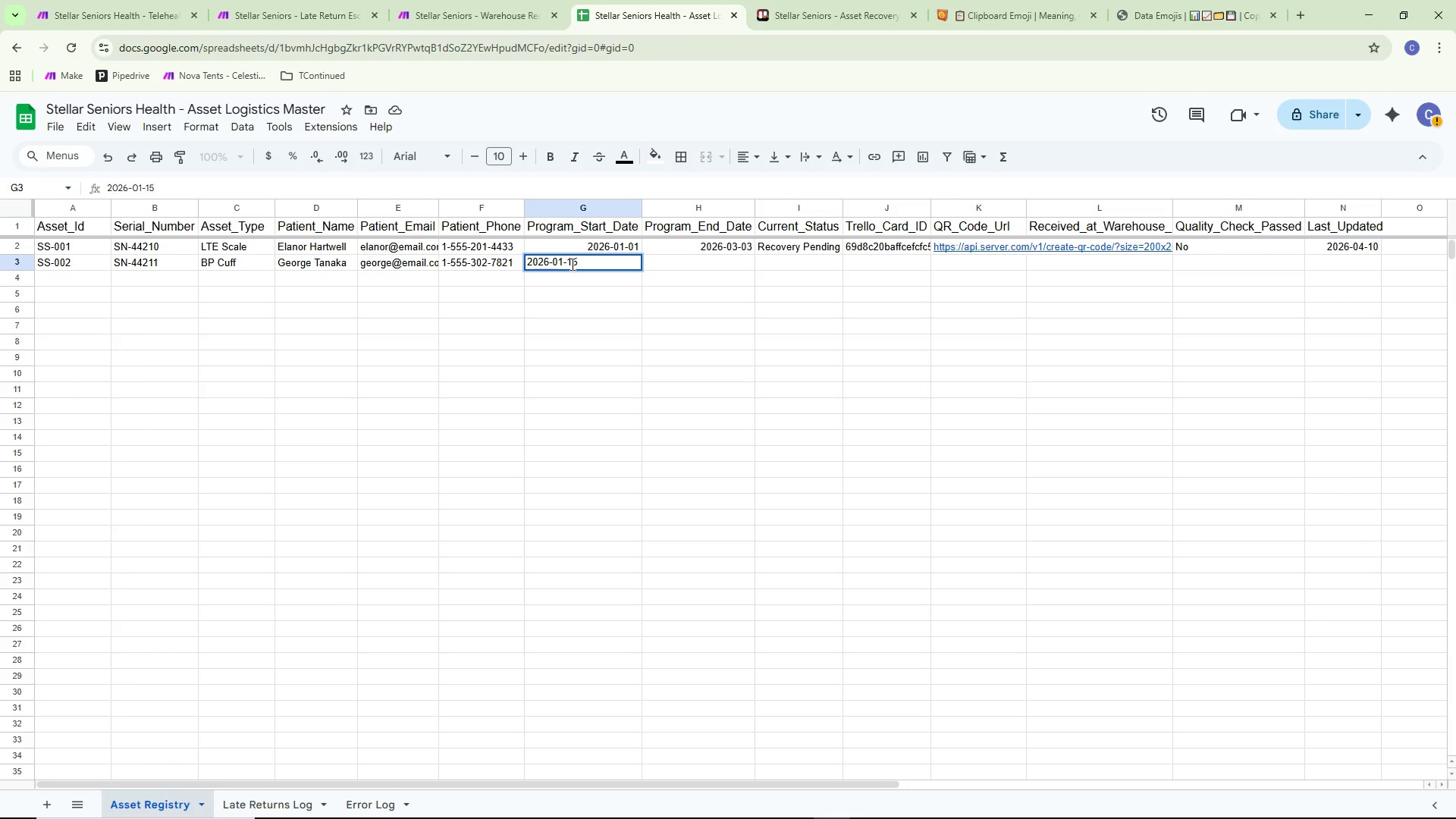 
key(Enter)
 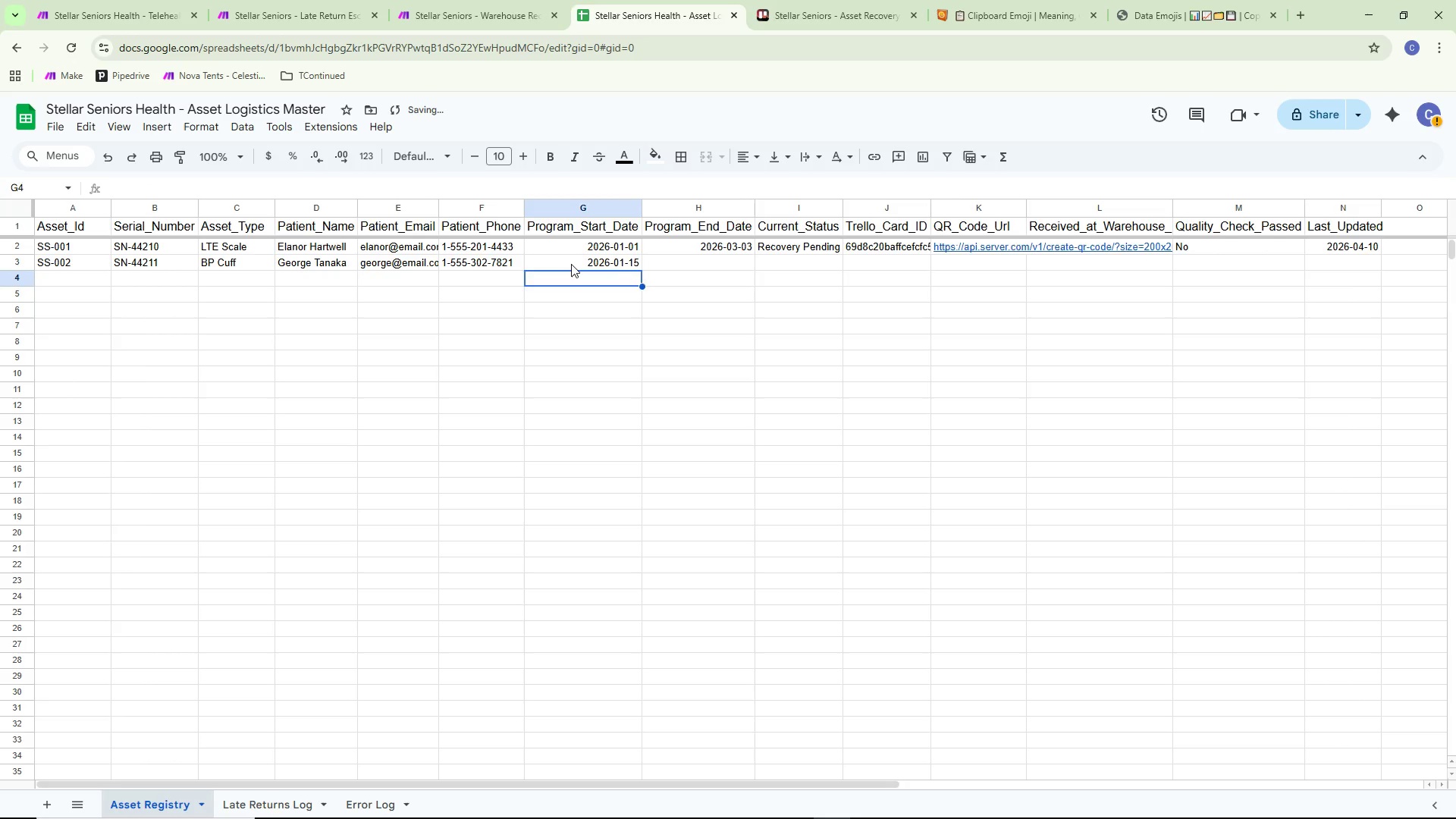 
key(ArrowRight)
 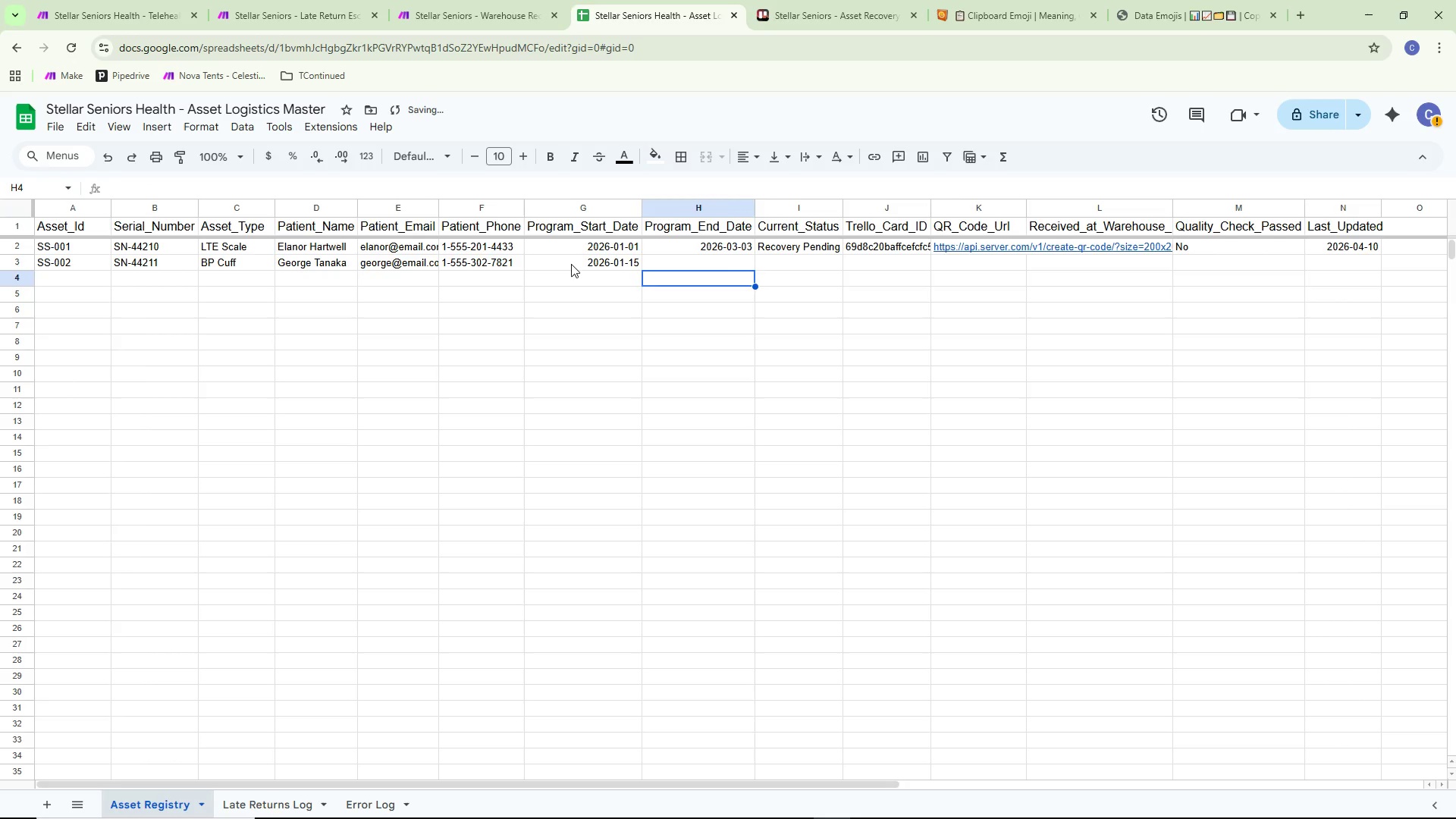 
key(ArrowUp)
 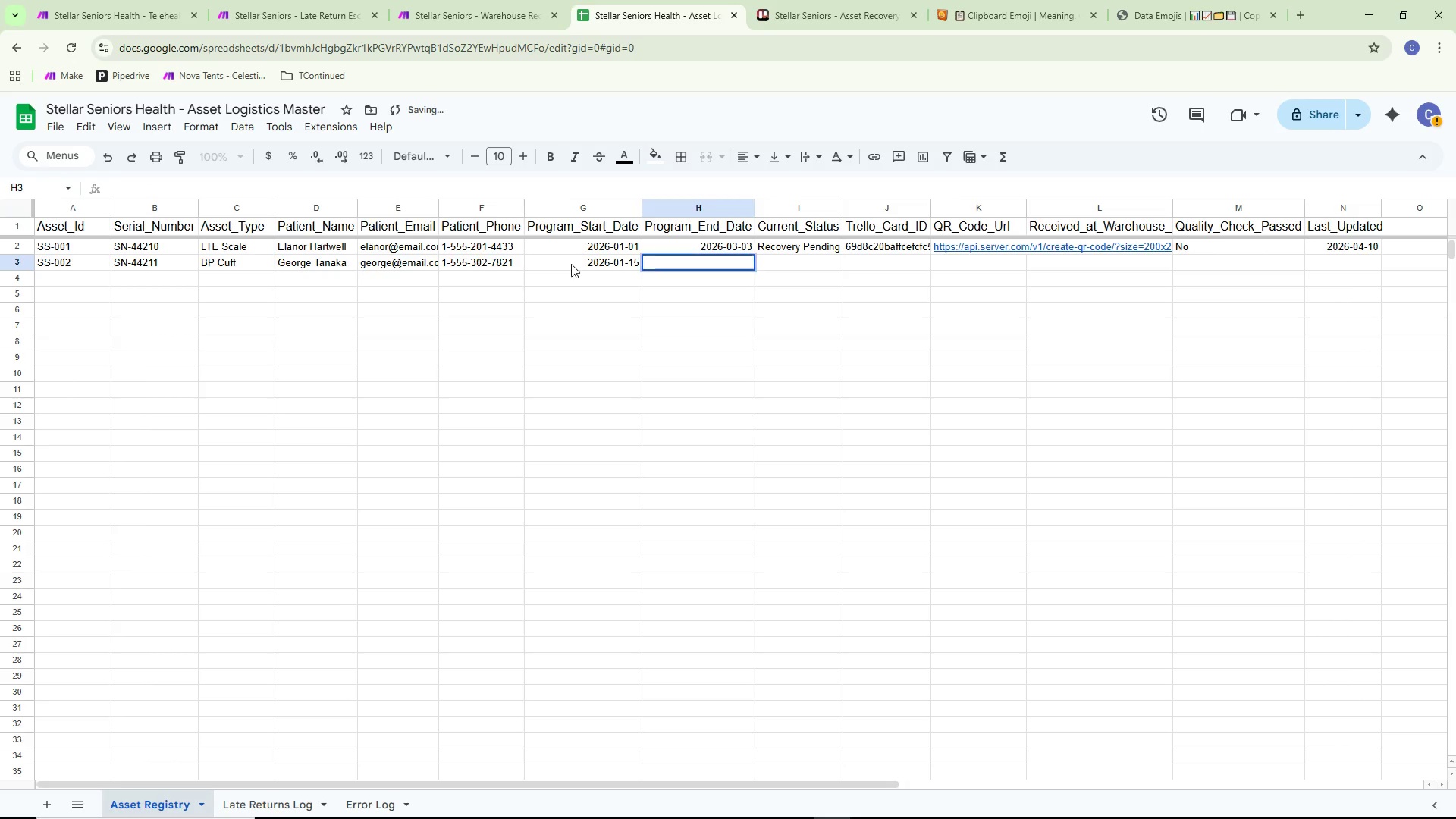 
key(Enter)
 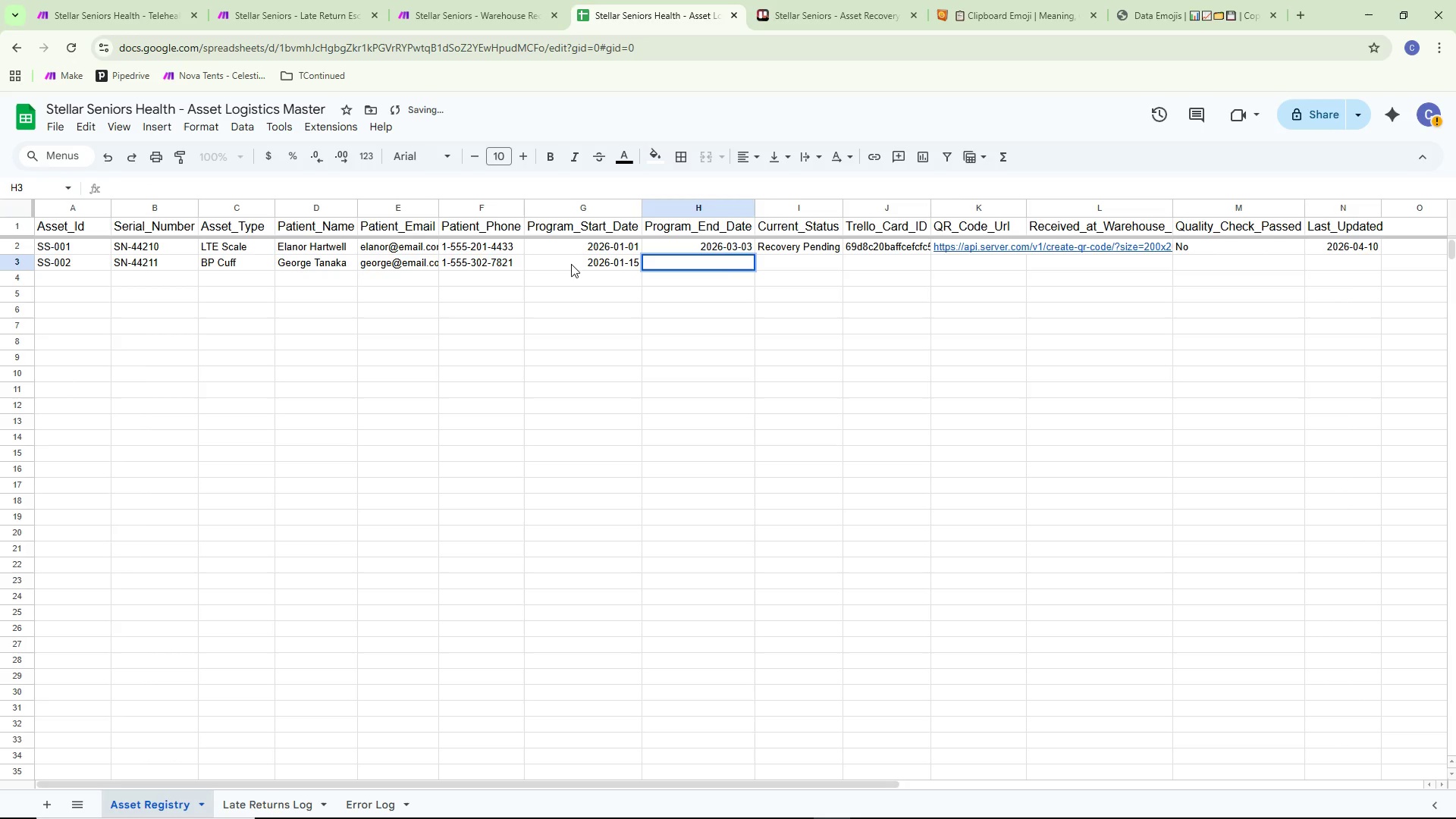 
type(20206-03-03)
 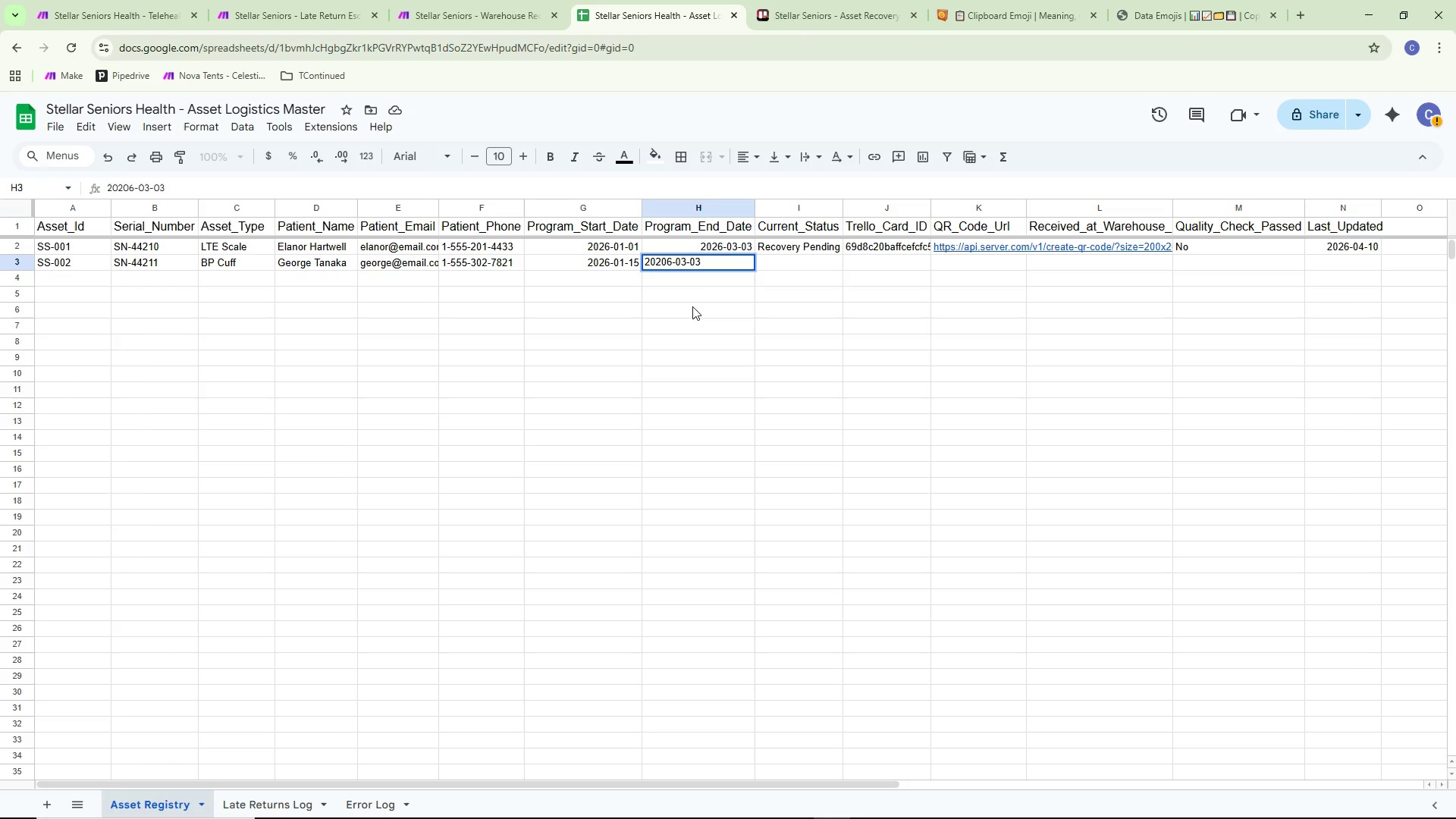 
double_click([801, 260])
 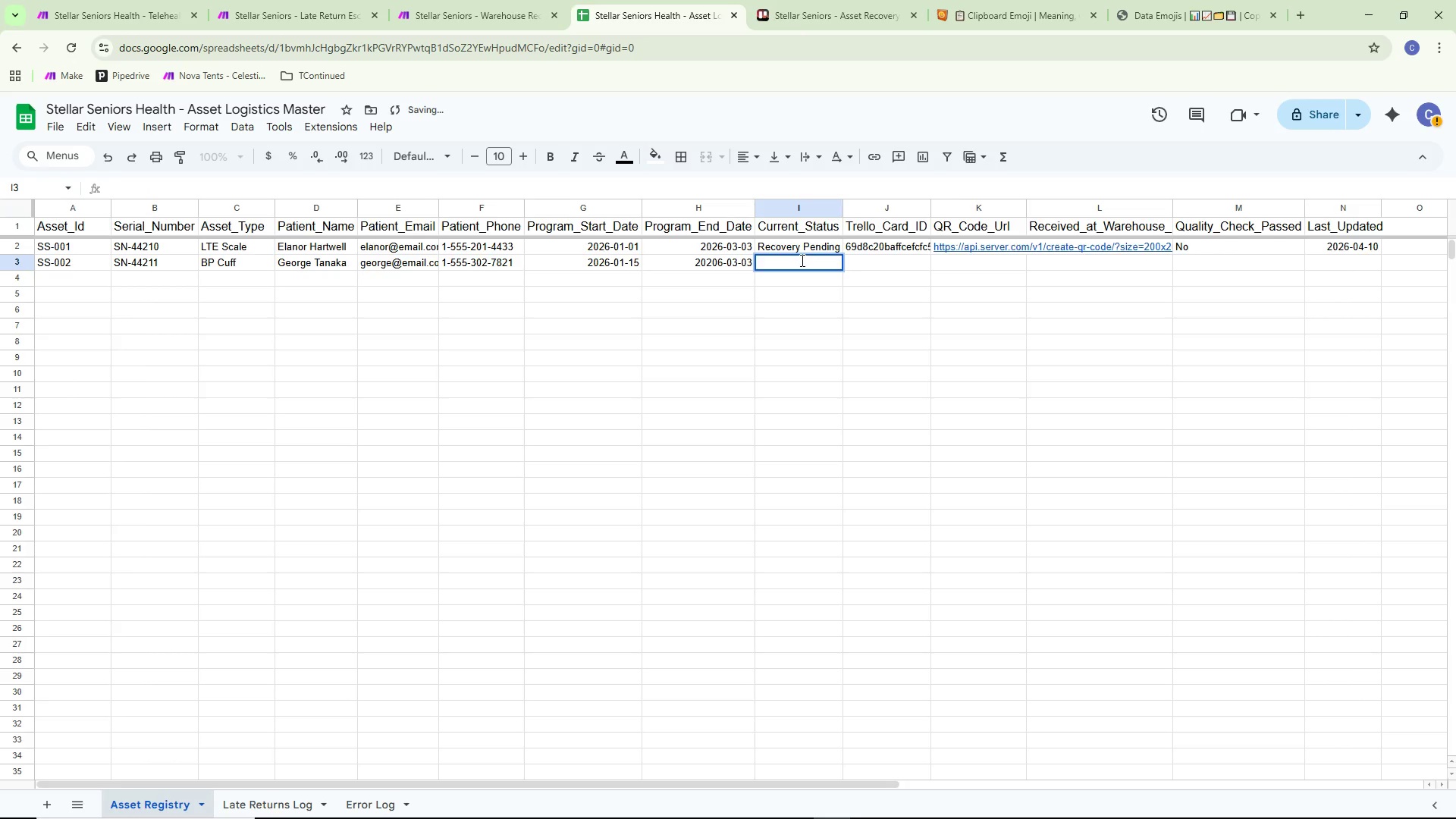 
type(Active)
 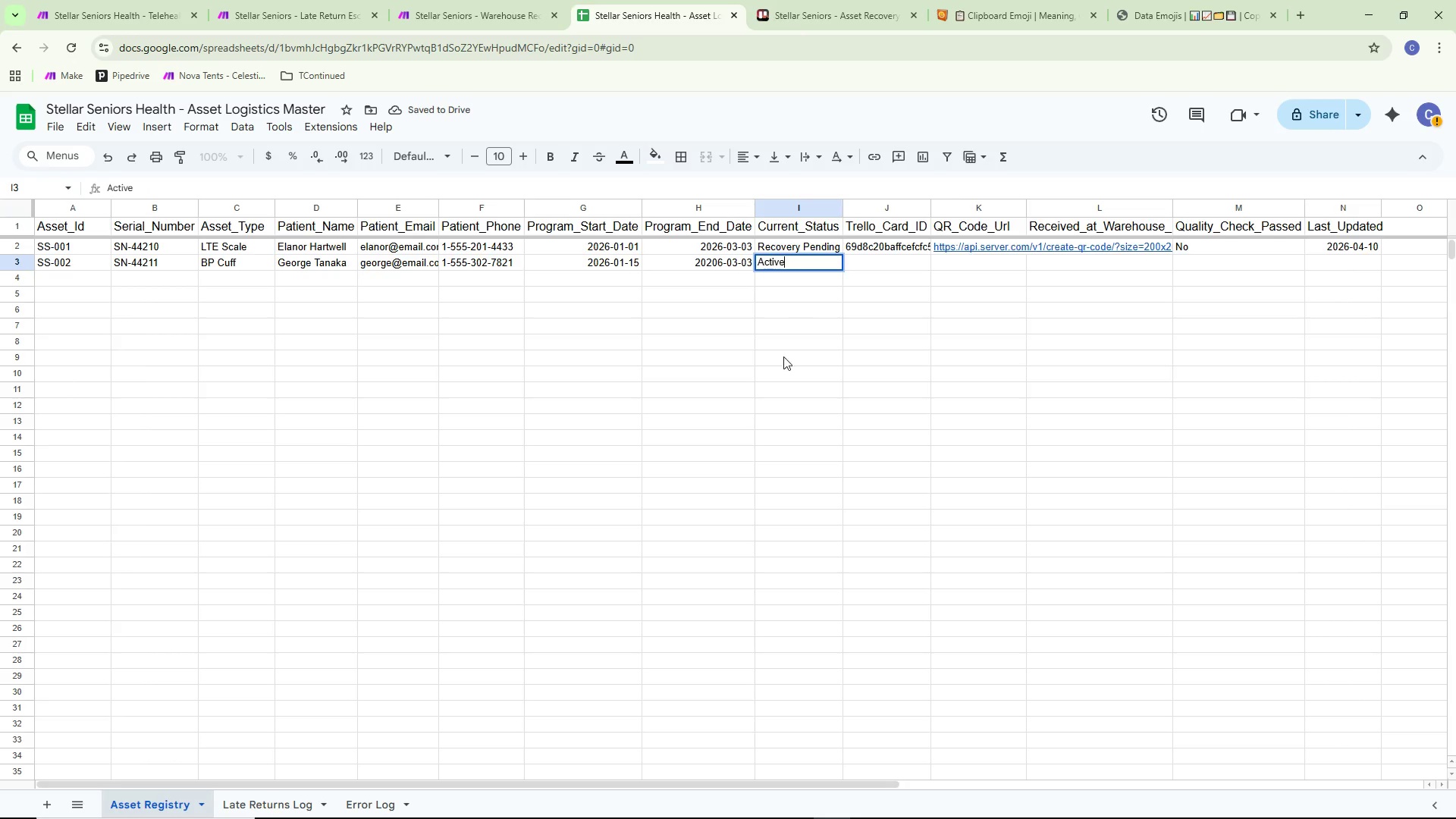 
left_click([782, 364])
 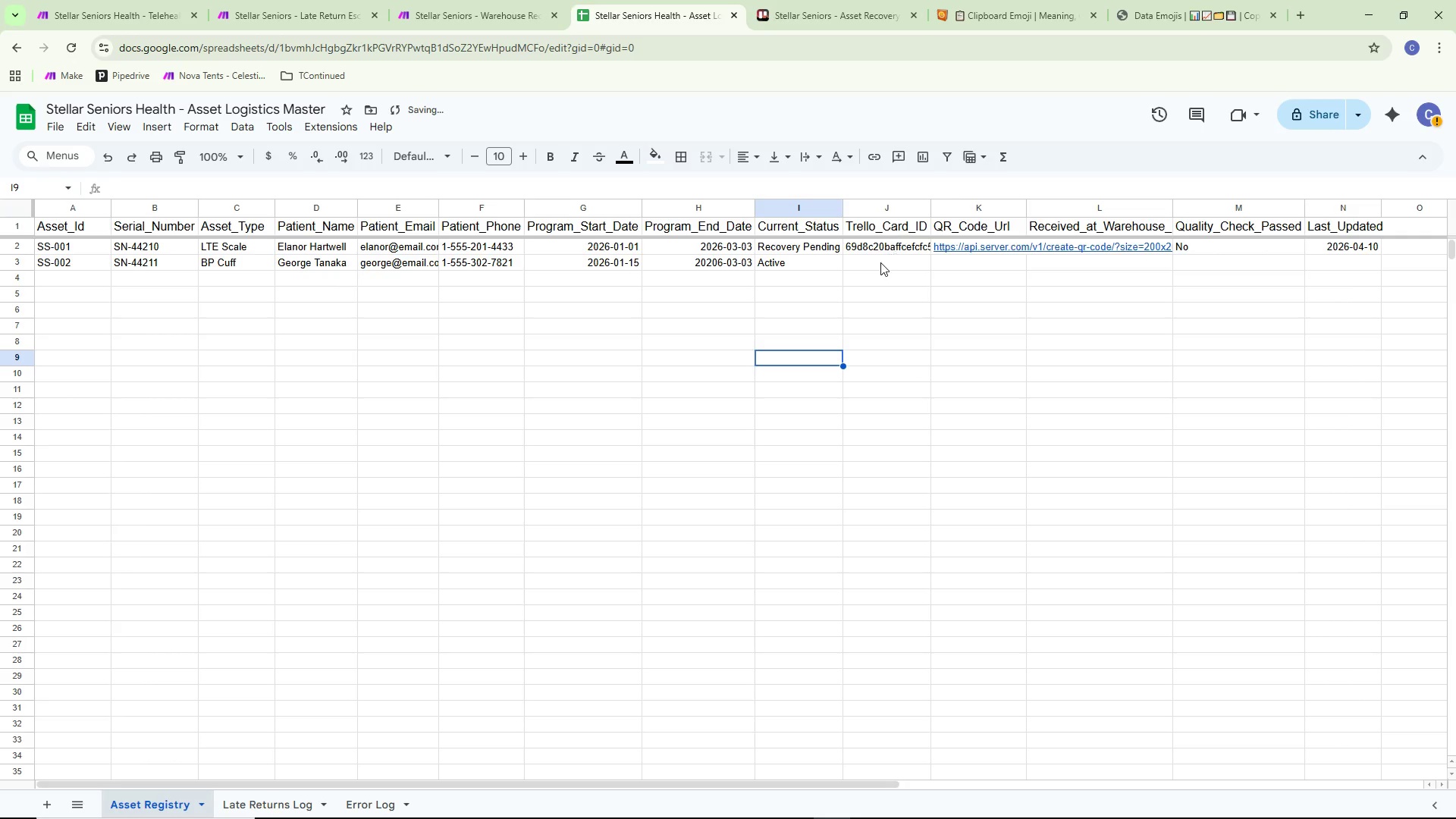 
left_click([880, 265])
 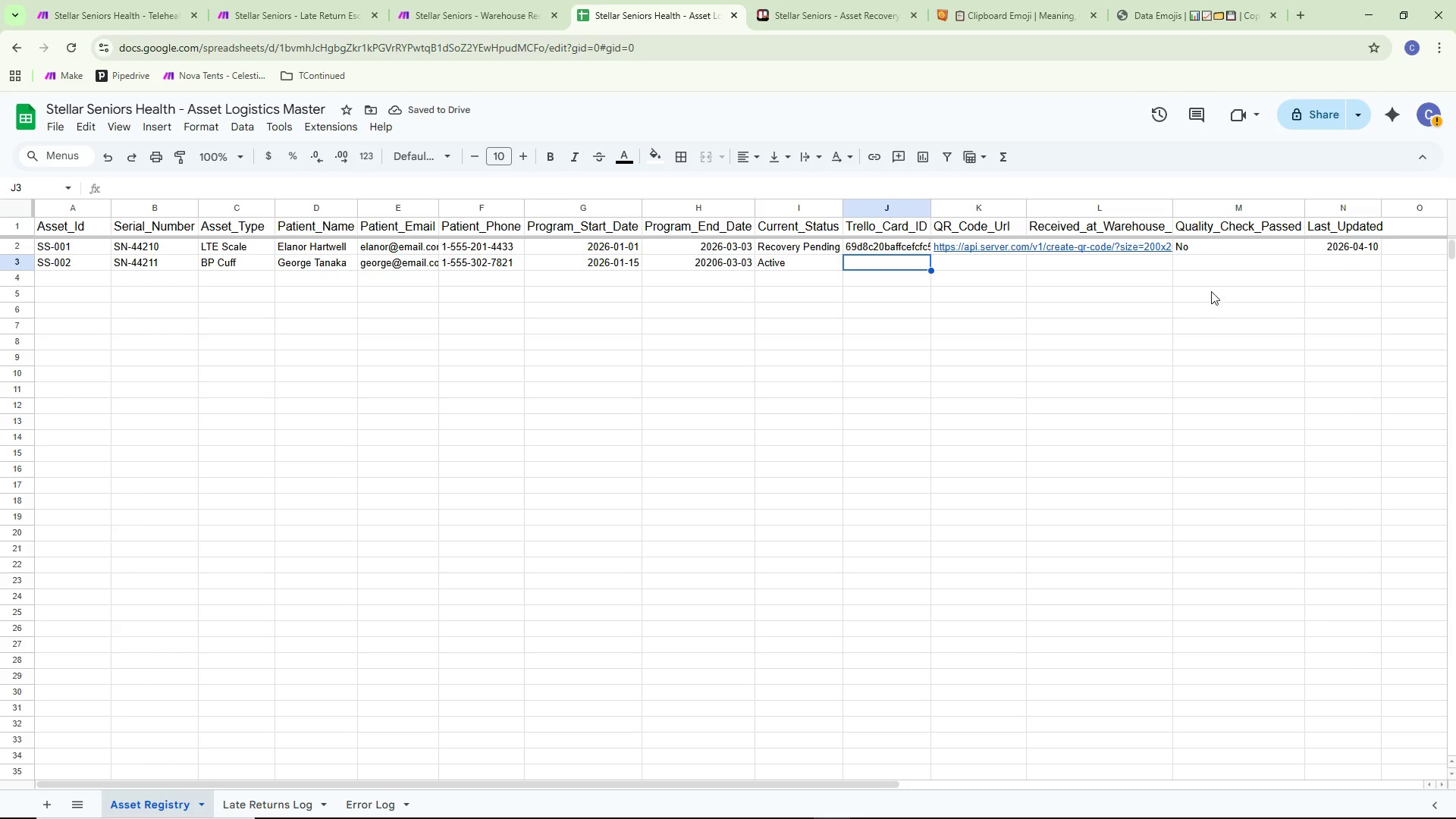 
left_click([1199, 268])
 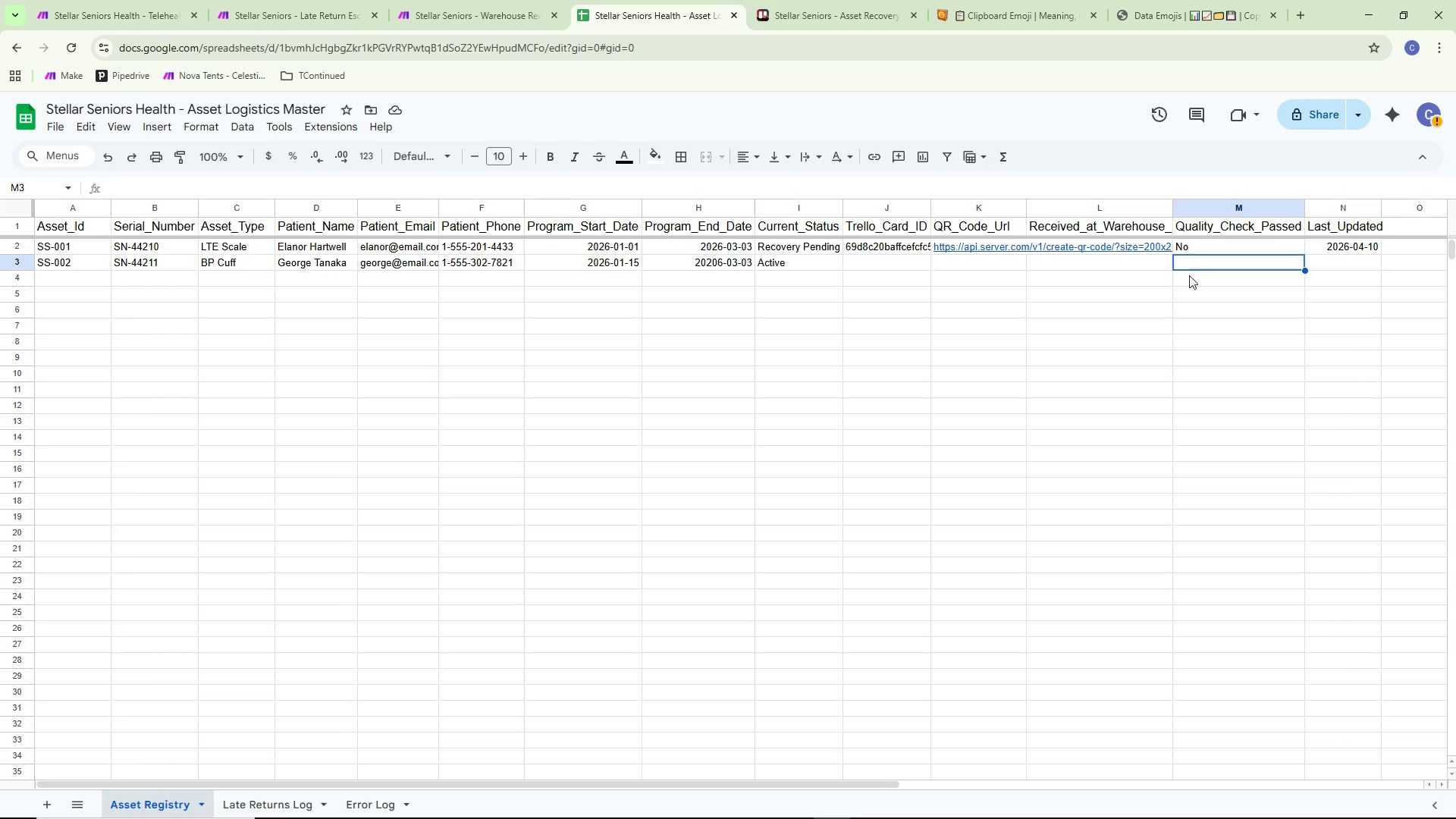 
double_click([1206, 271])
 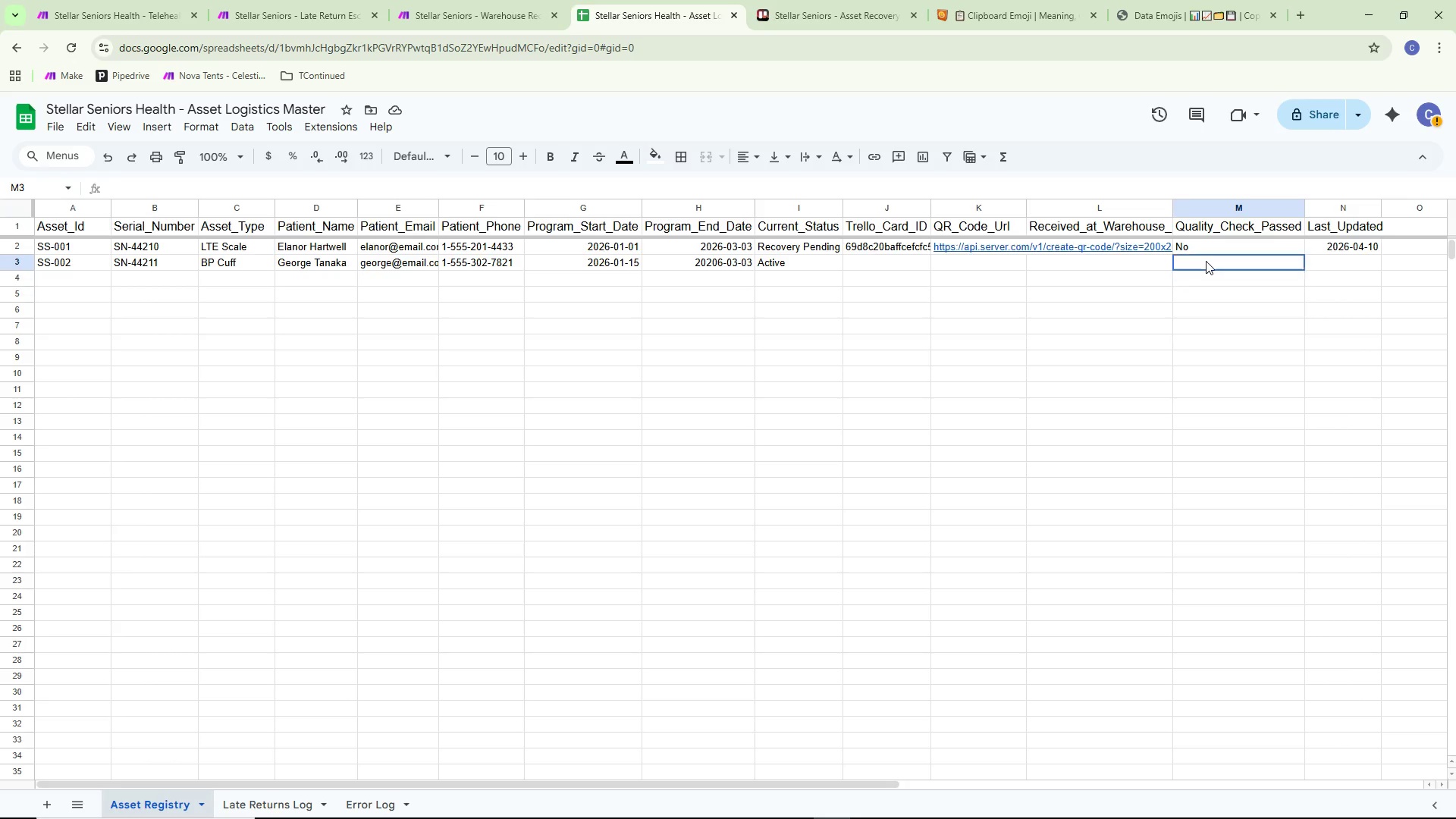 
double_click([1206, 261])
 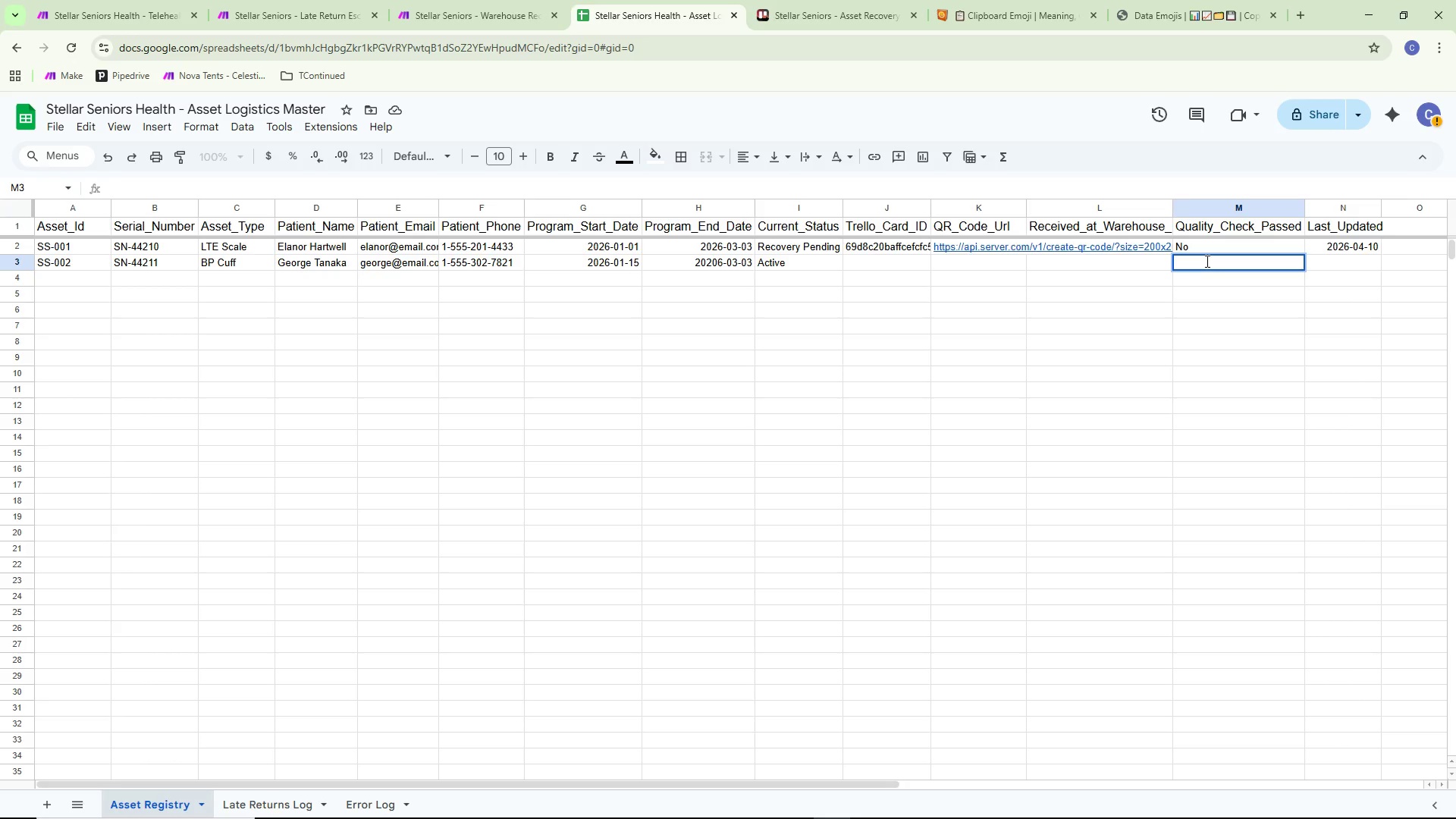 
type(No)
 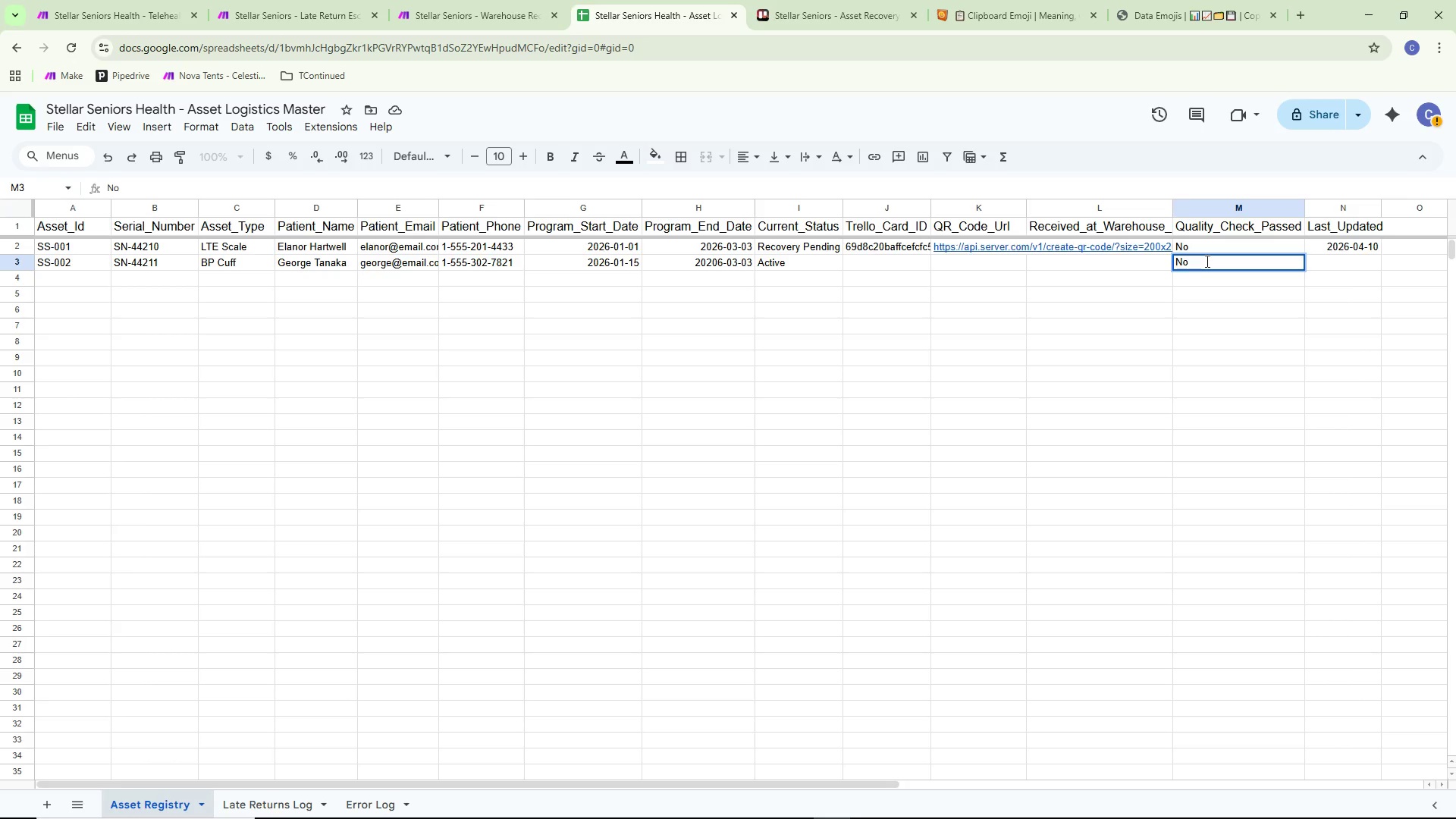 
left_click([1305, 367])
 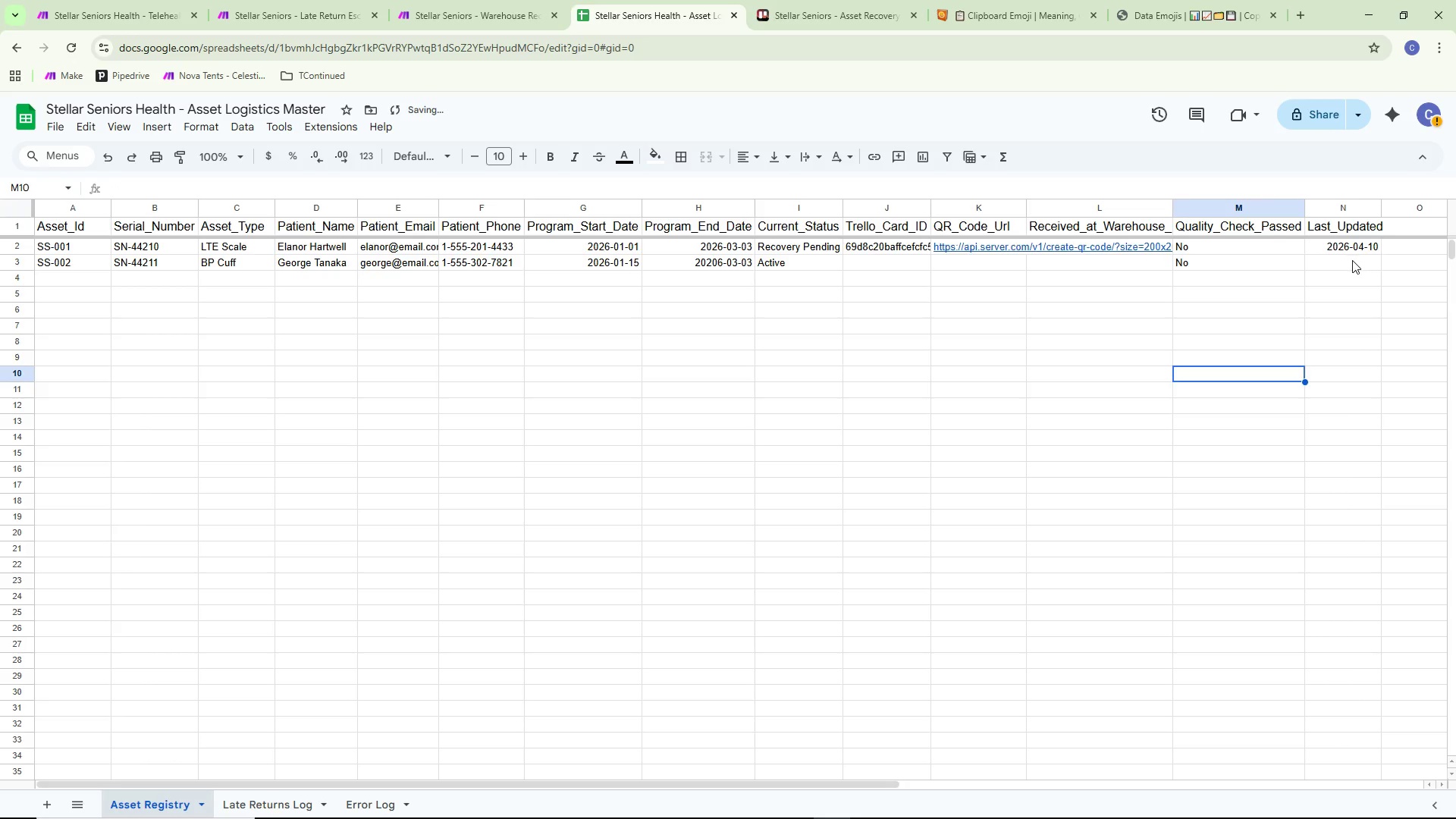 
double_click([1352, 260])
 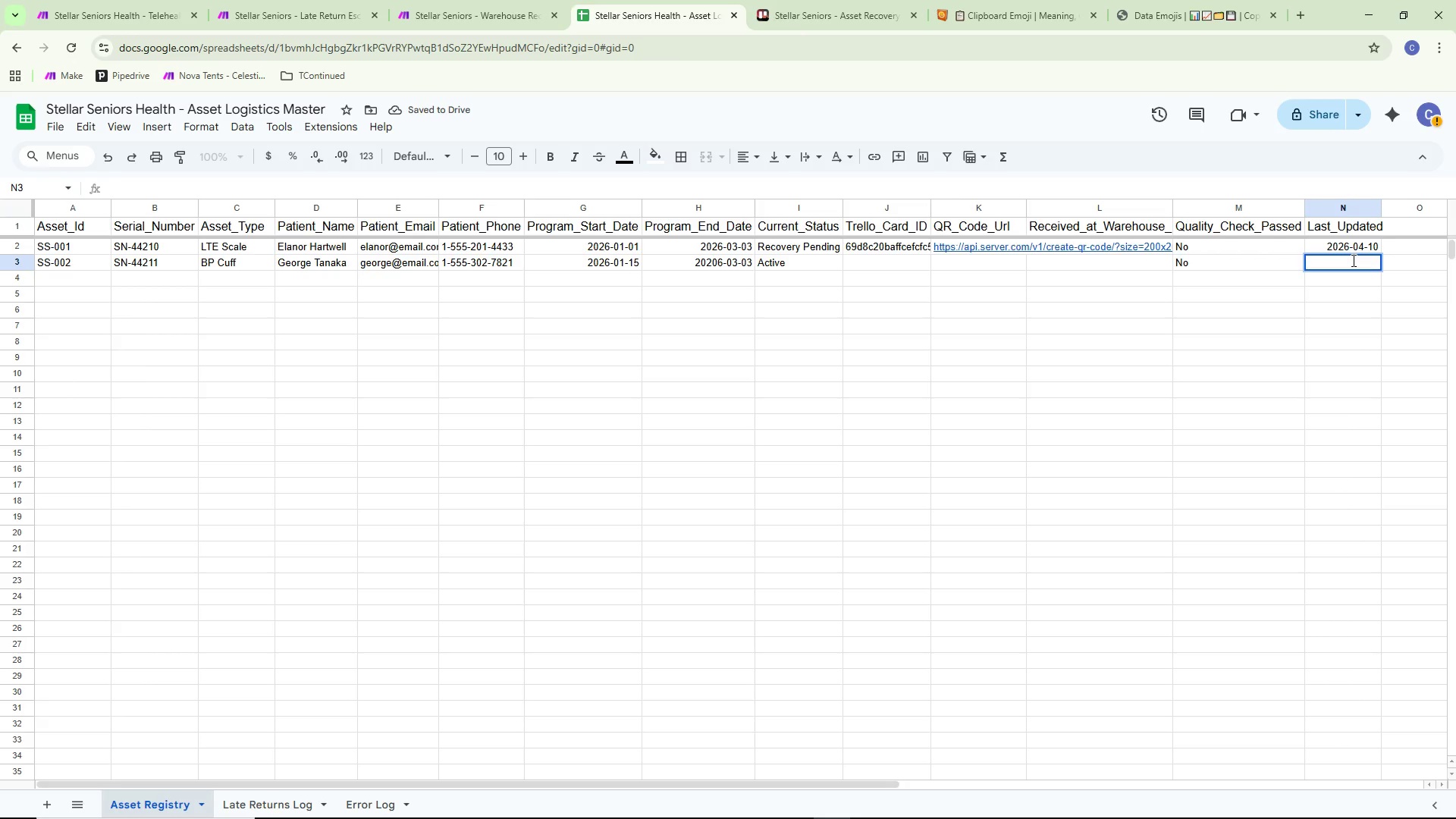 
type(2026-)
 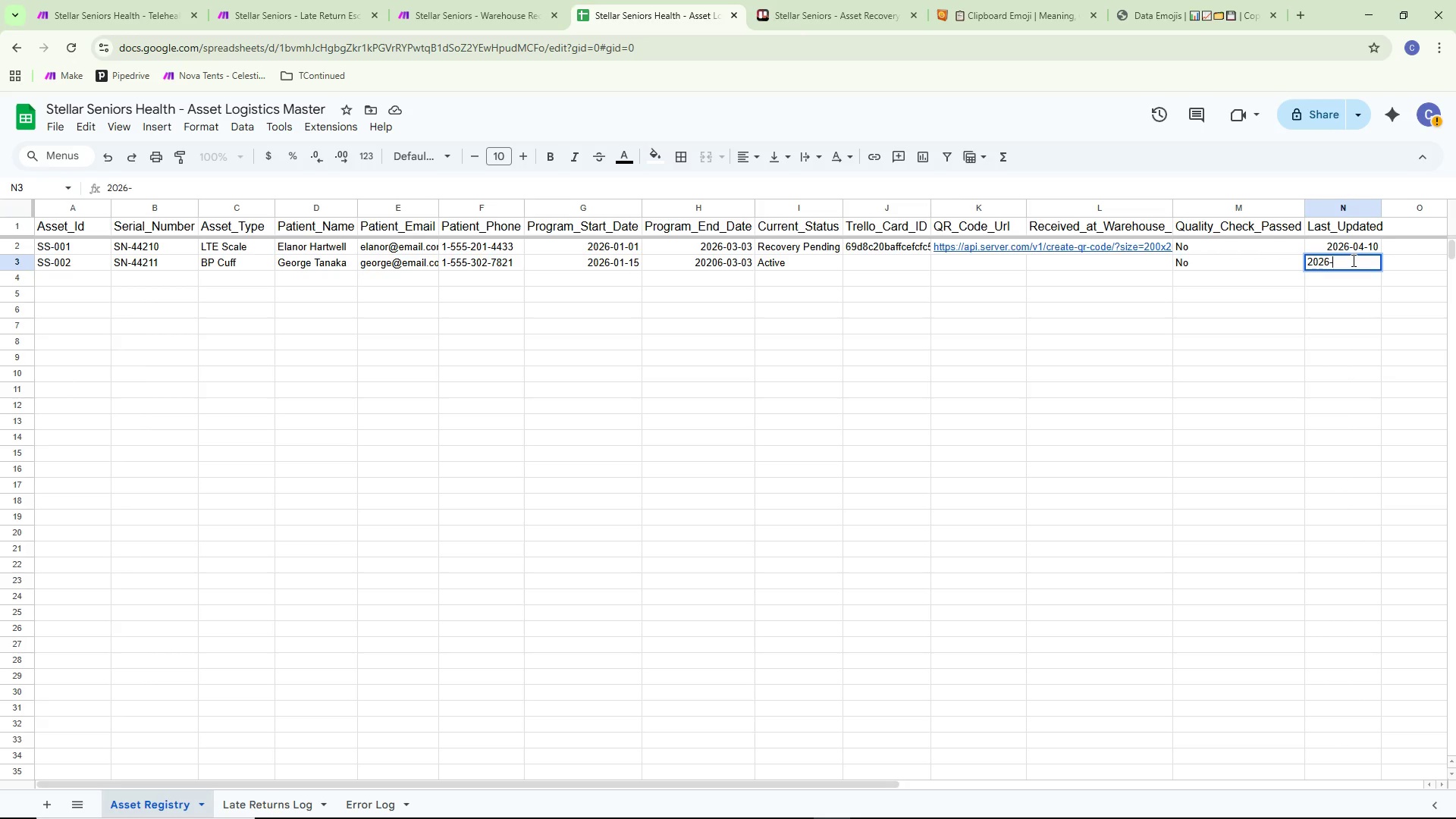 
type(04-10)
 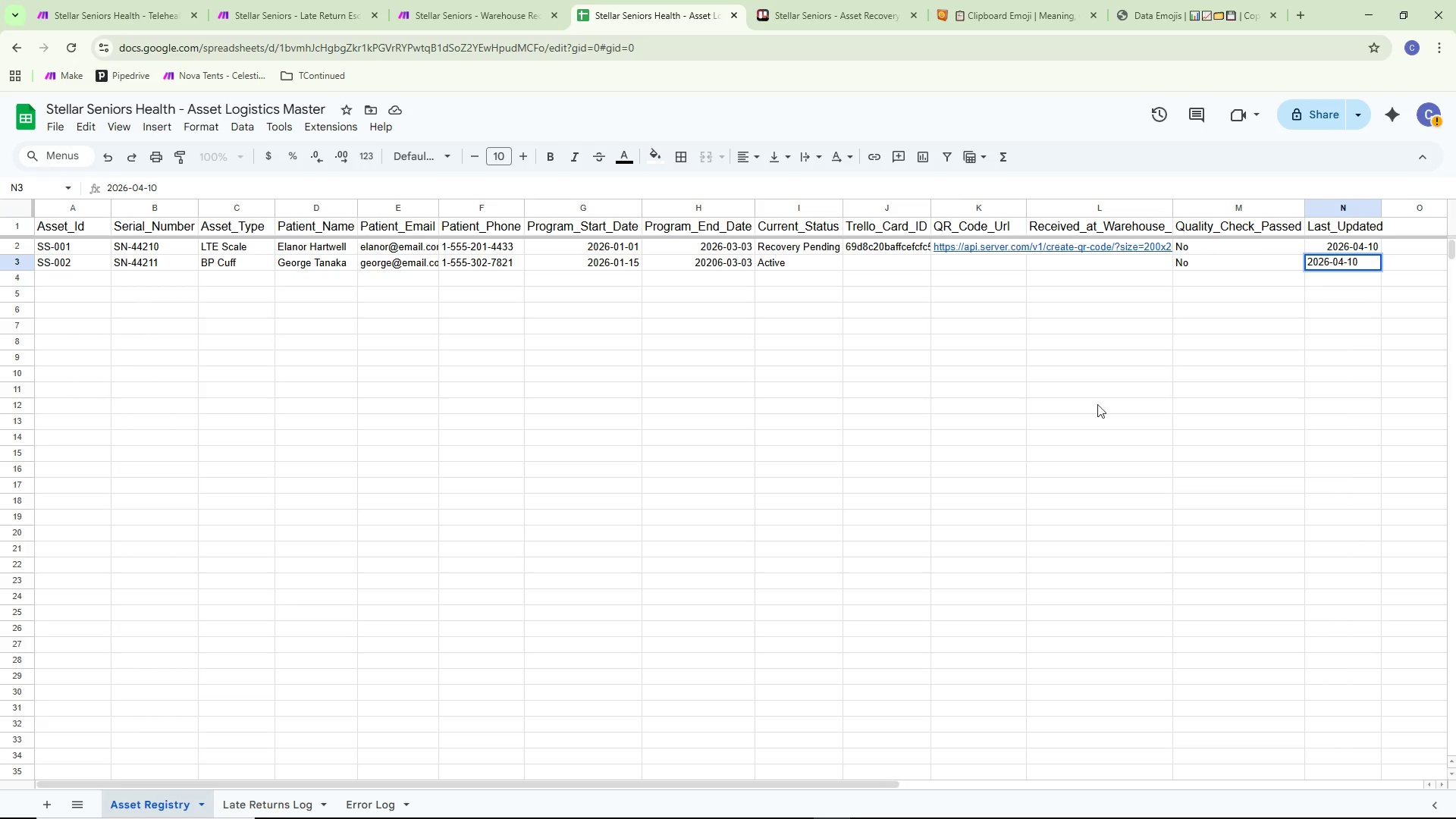 
left_click([915, 490])
 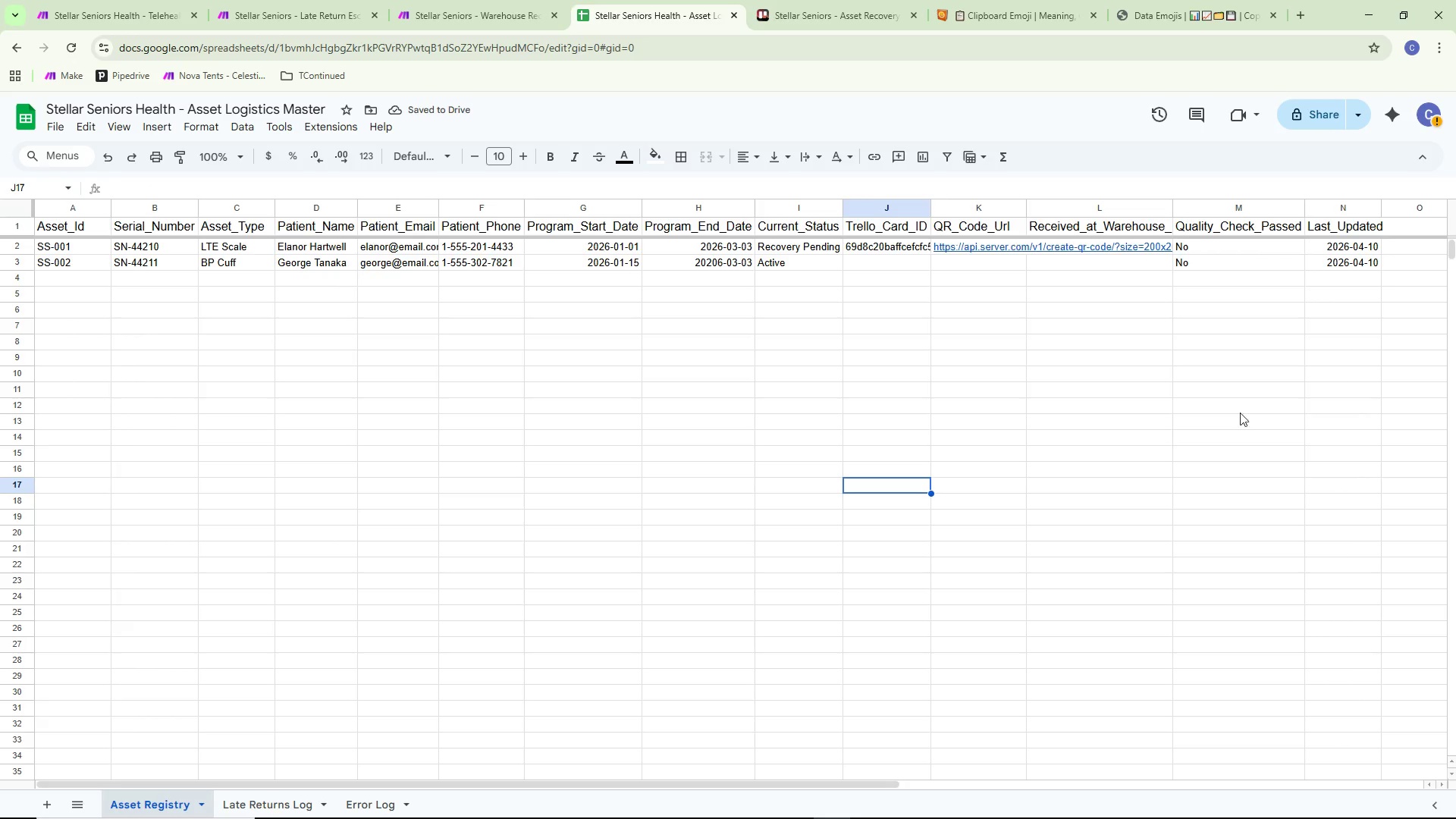 
double_click([1366, 261])
 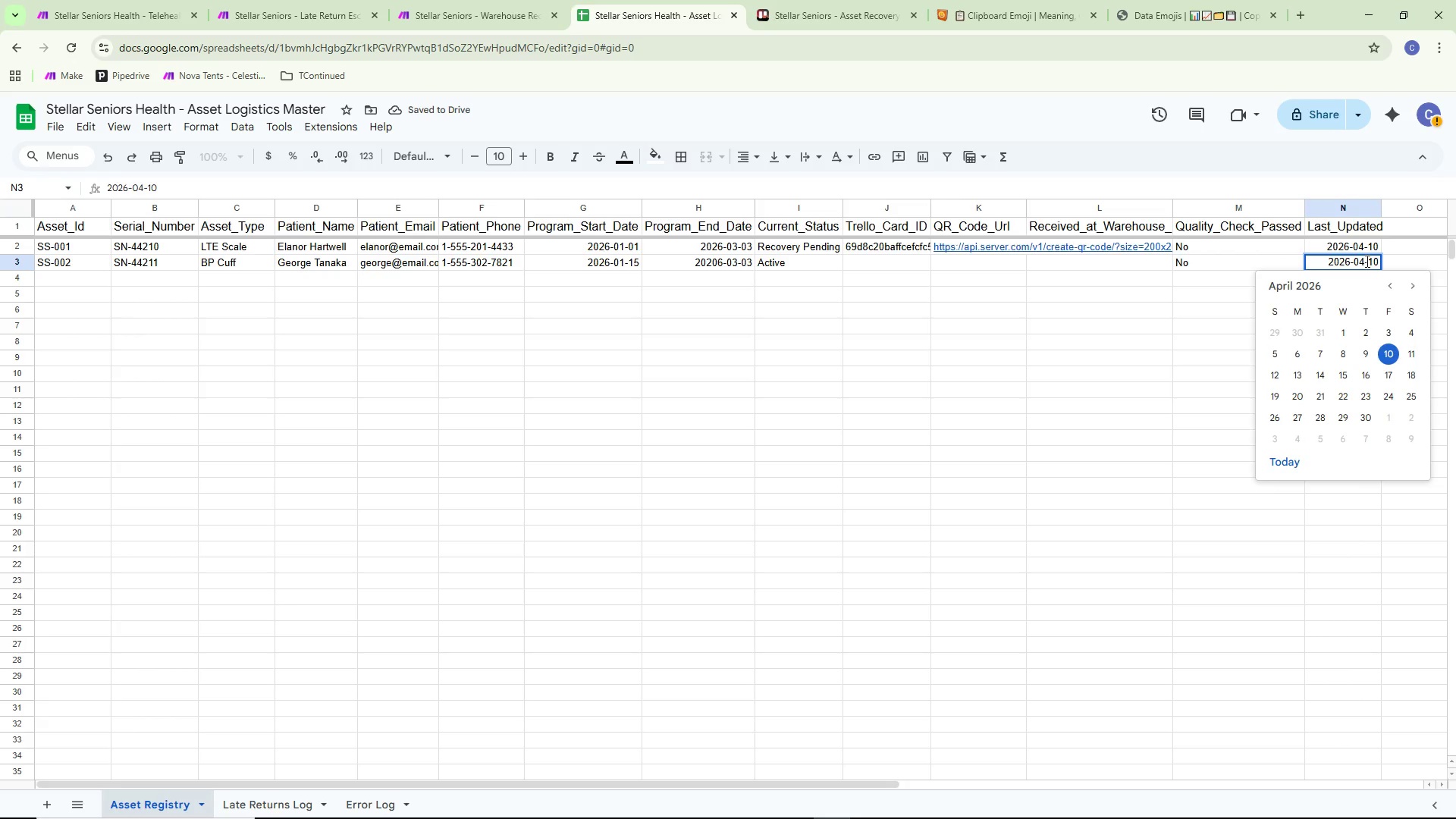 
key(Backspace)
key(Backspace)
key(Backspace)
key(Backspace)
key(Backspace)
type(03-03)
 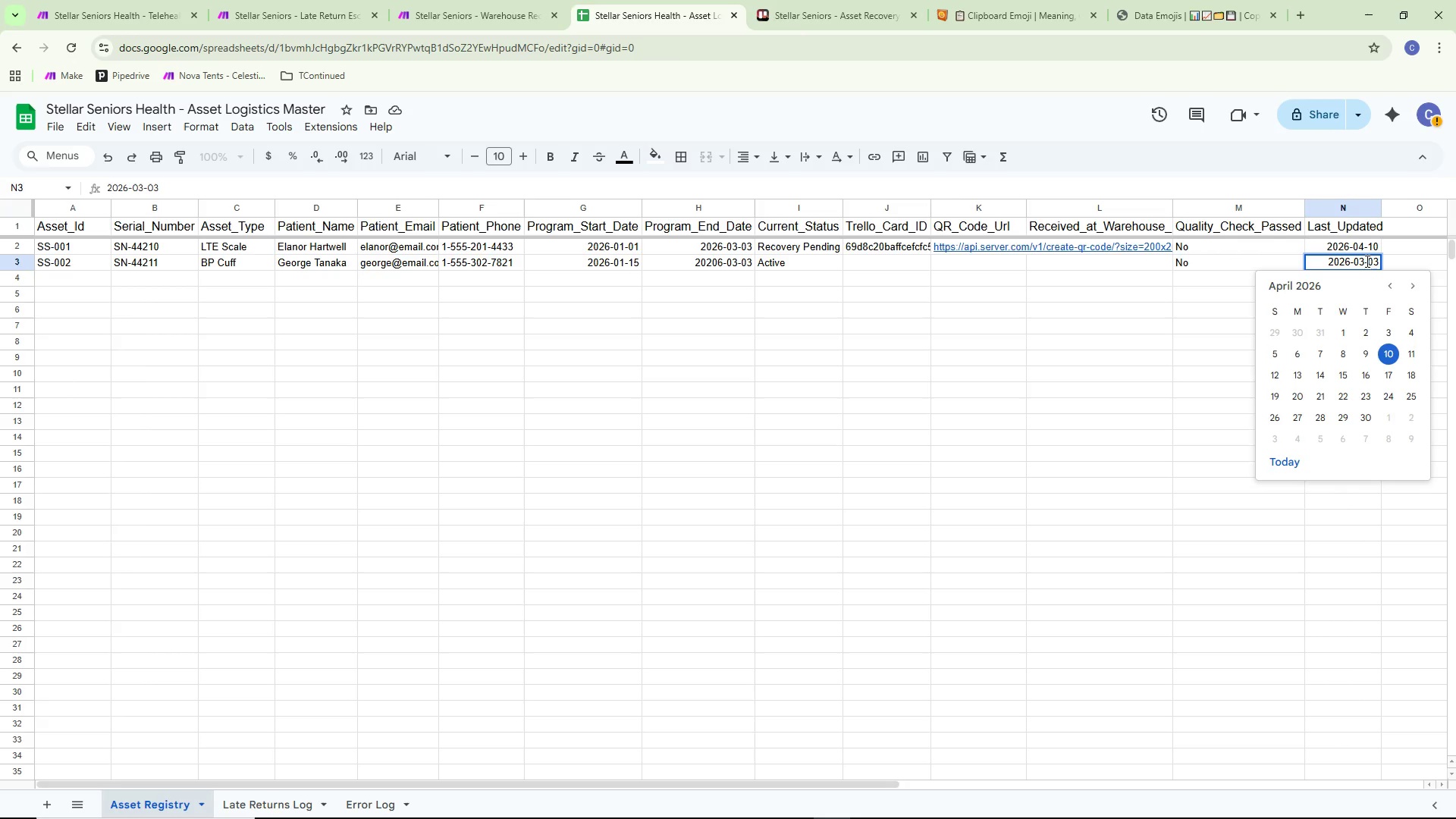 
left_click([1289, 380])
 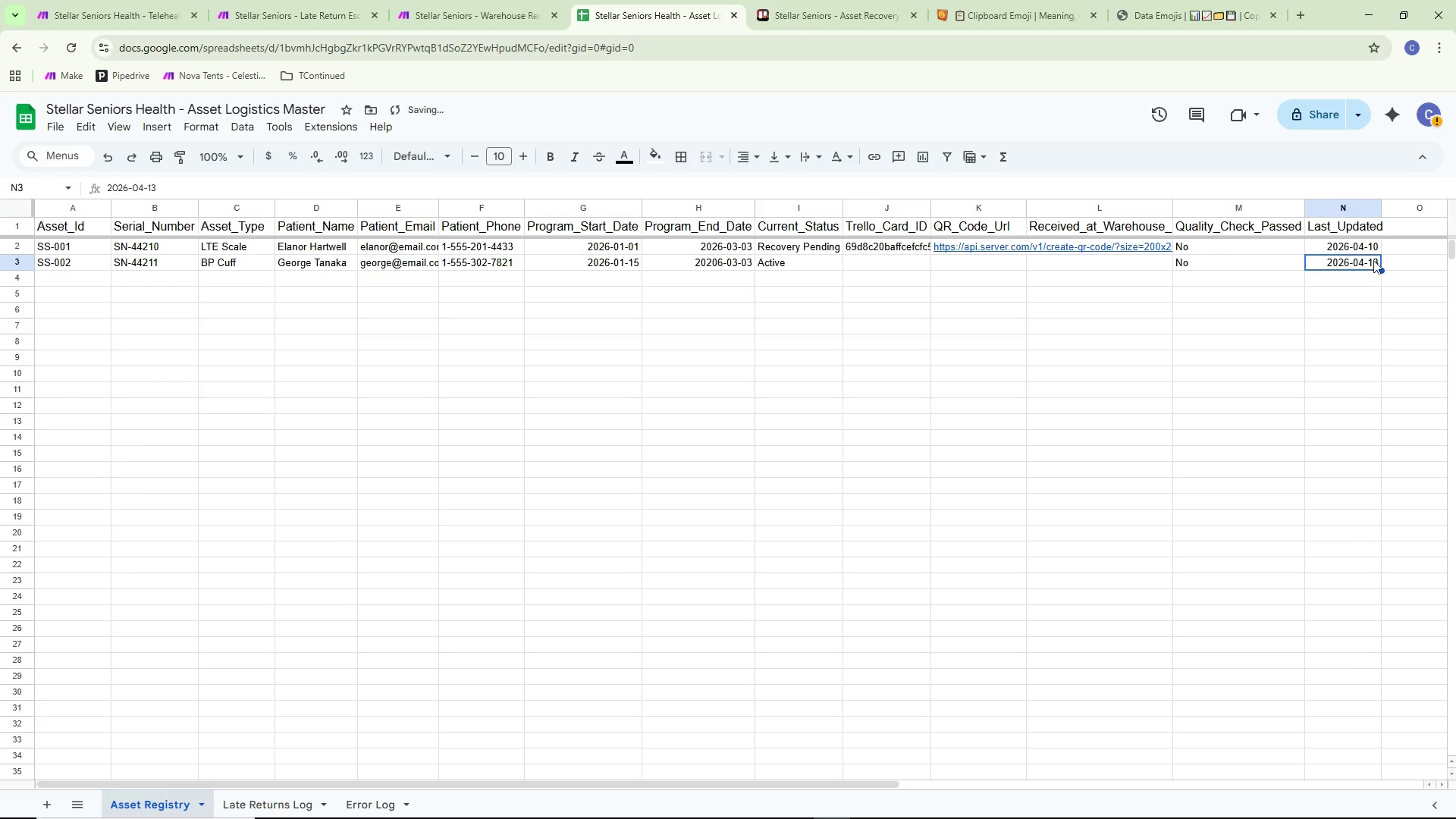 
double_click([1373, 259])
 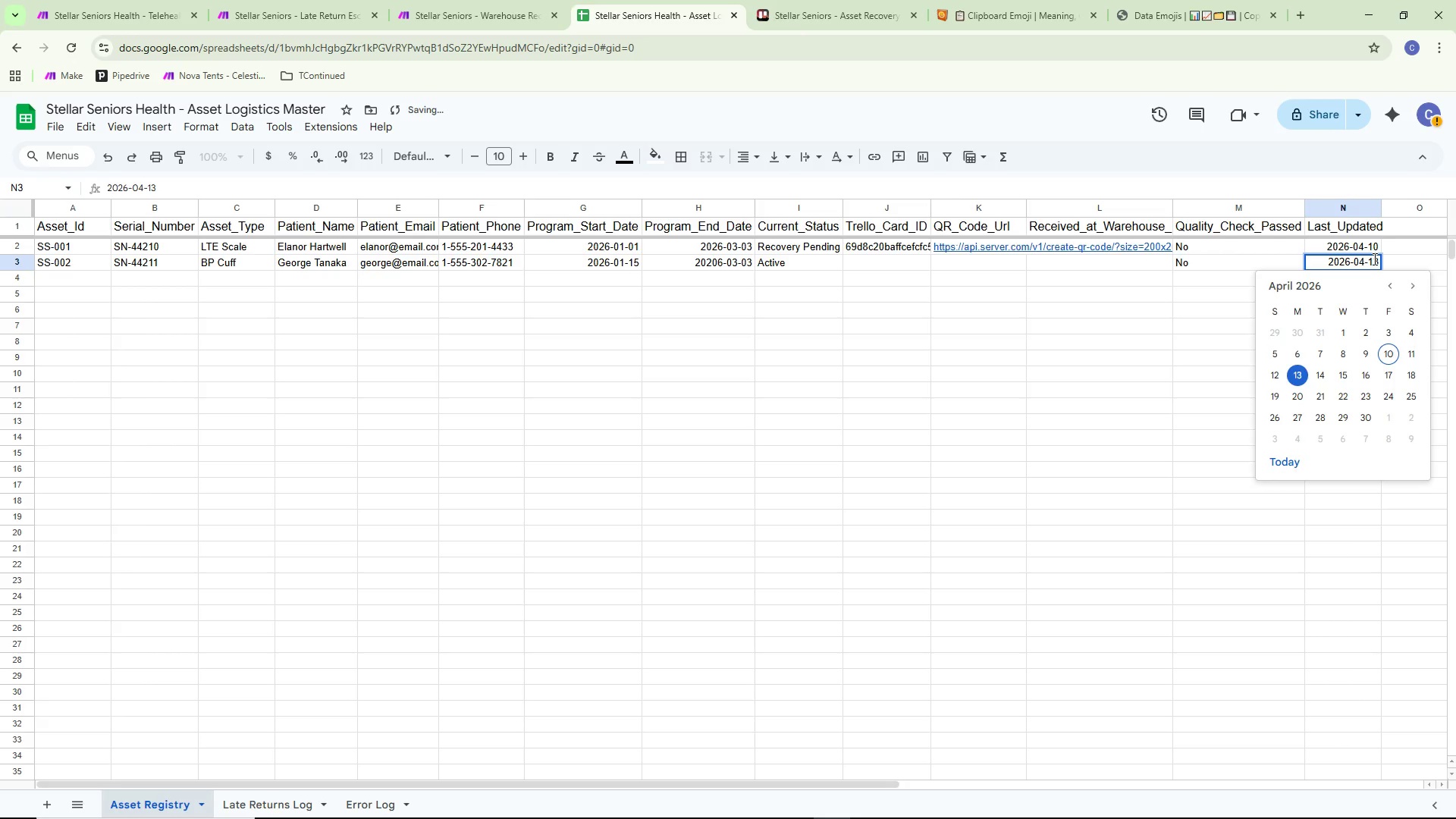 
key(Backspace)
key(Backspace)
key(Backspace)
key(Backspace)
key(Backspace)
type(02-03)
 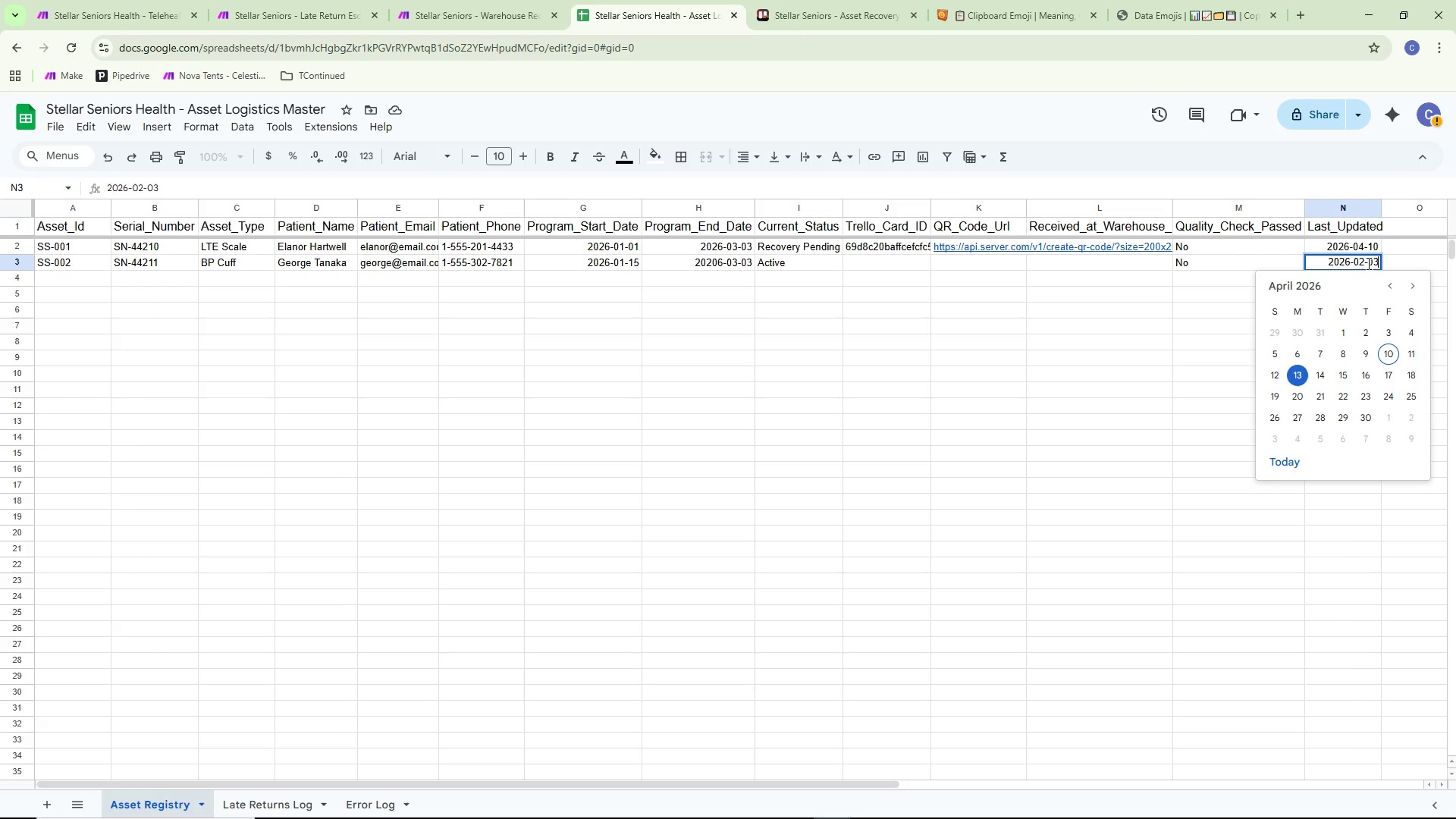 
left_click([1364, 259])
 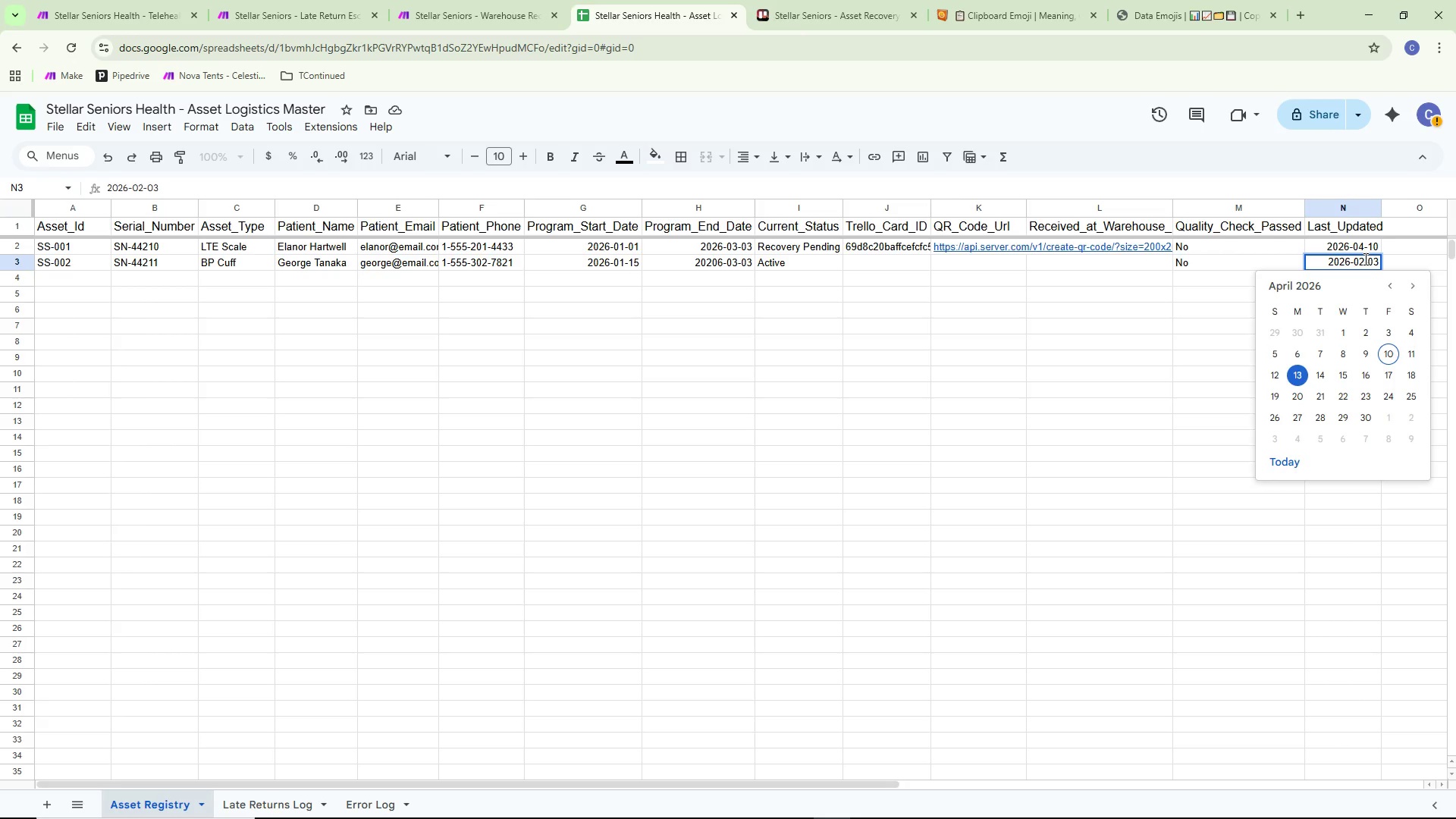 
key(Backspace)
 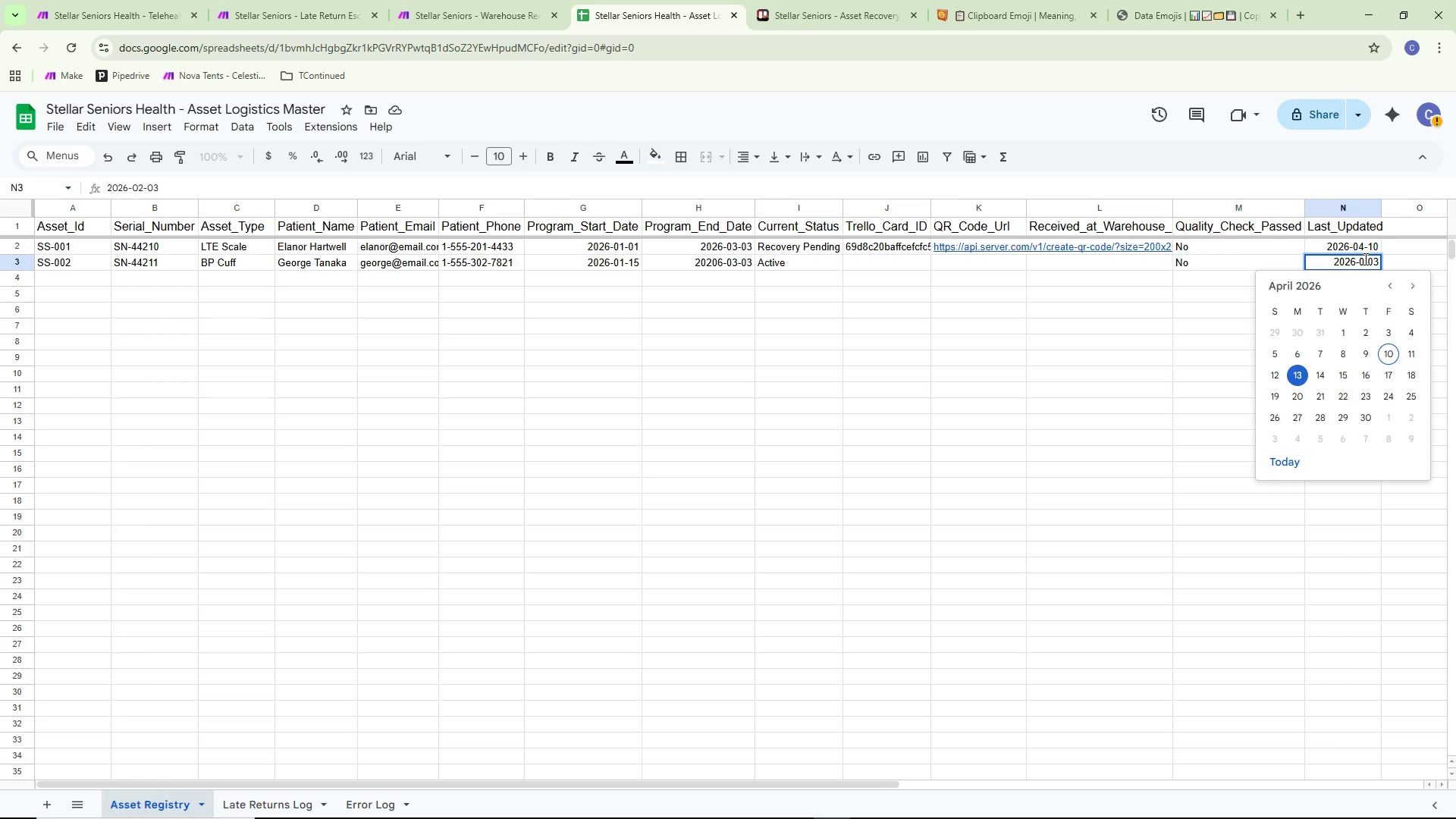 
key(3)
 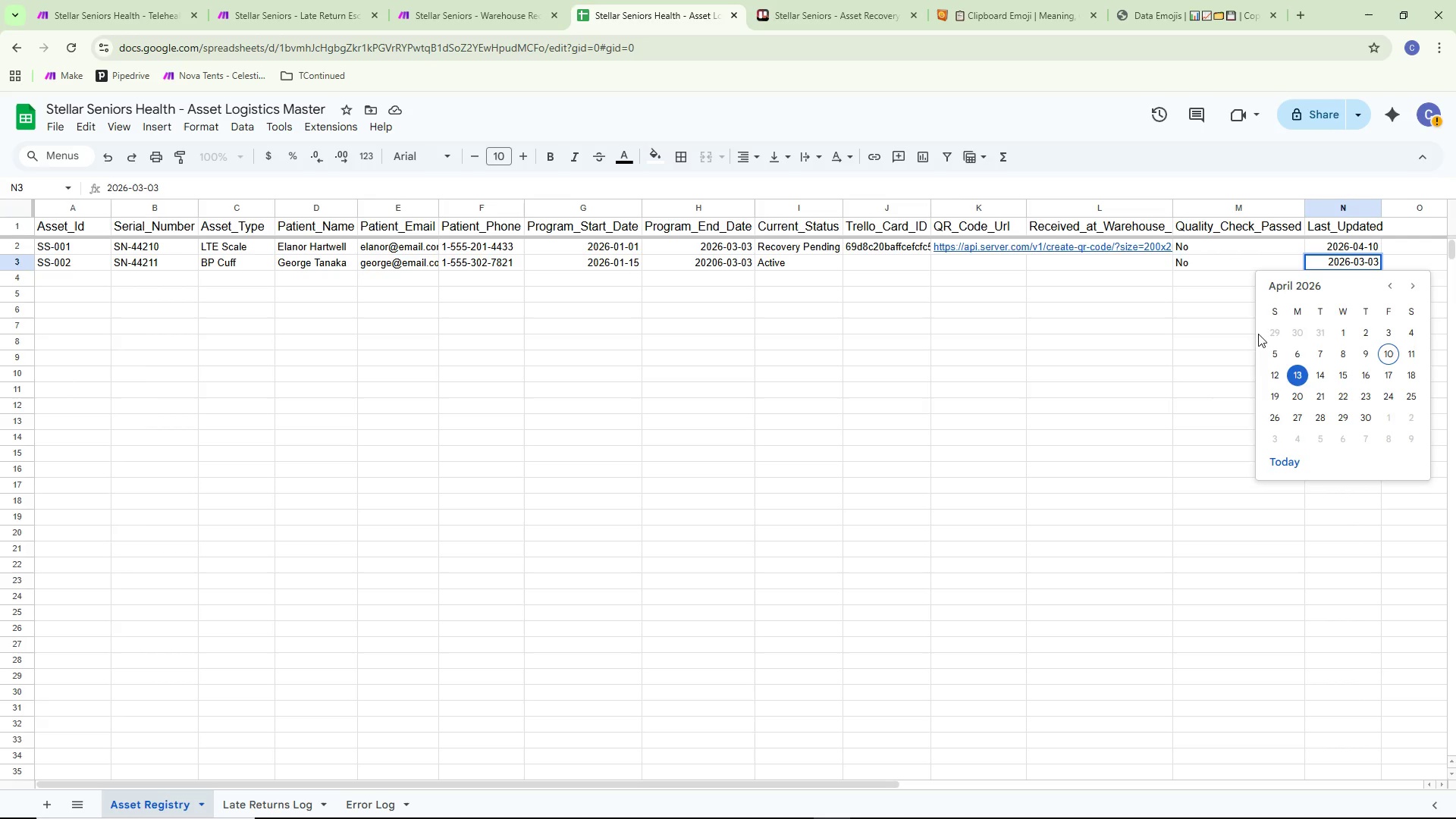 
left_click([1172, 406])
 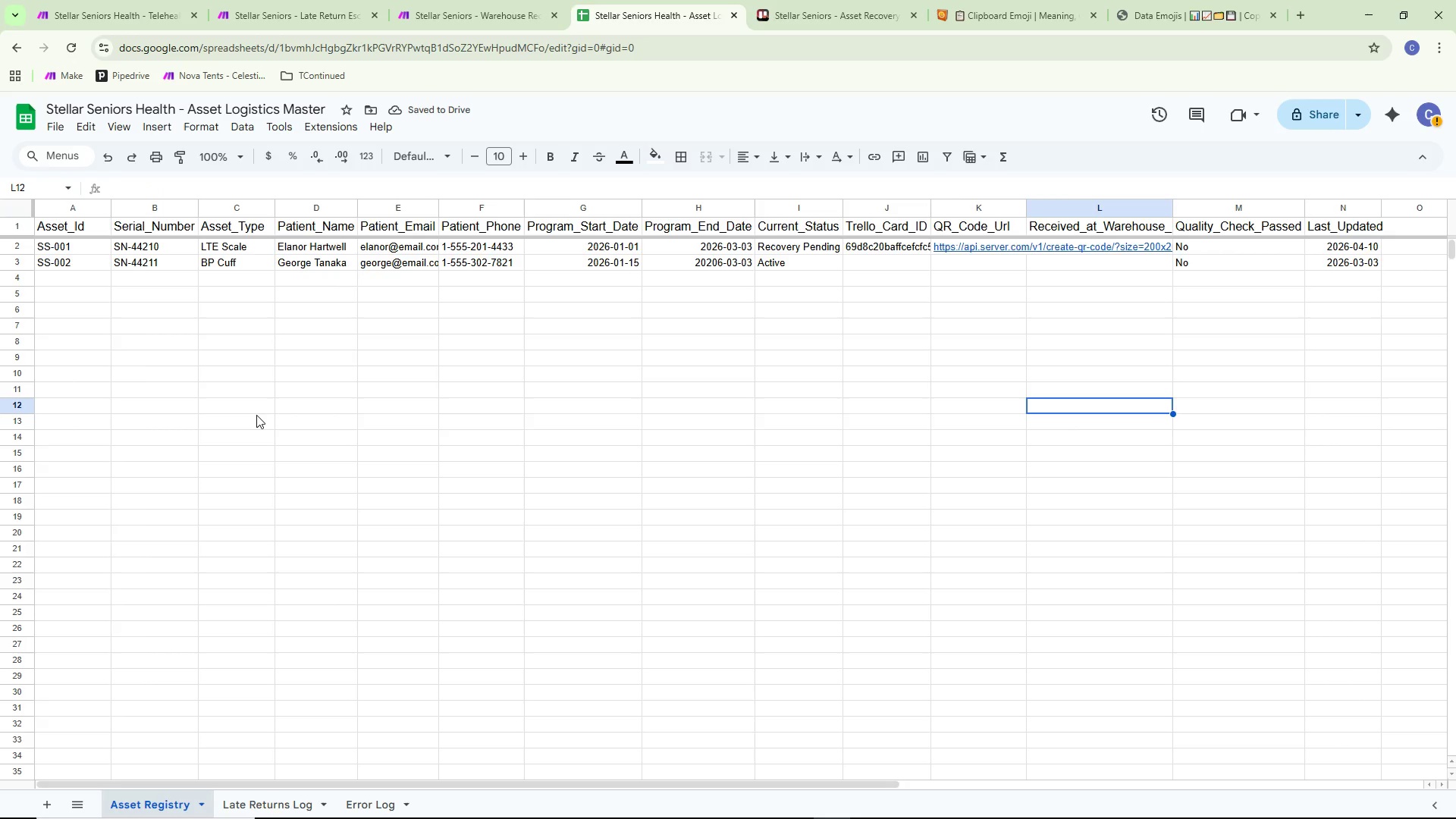 
left_click([132, 19])
 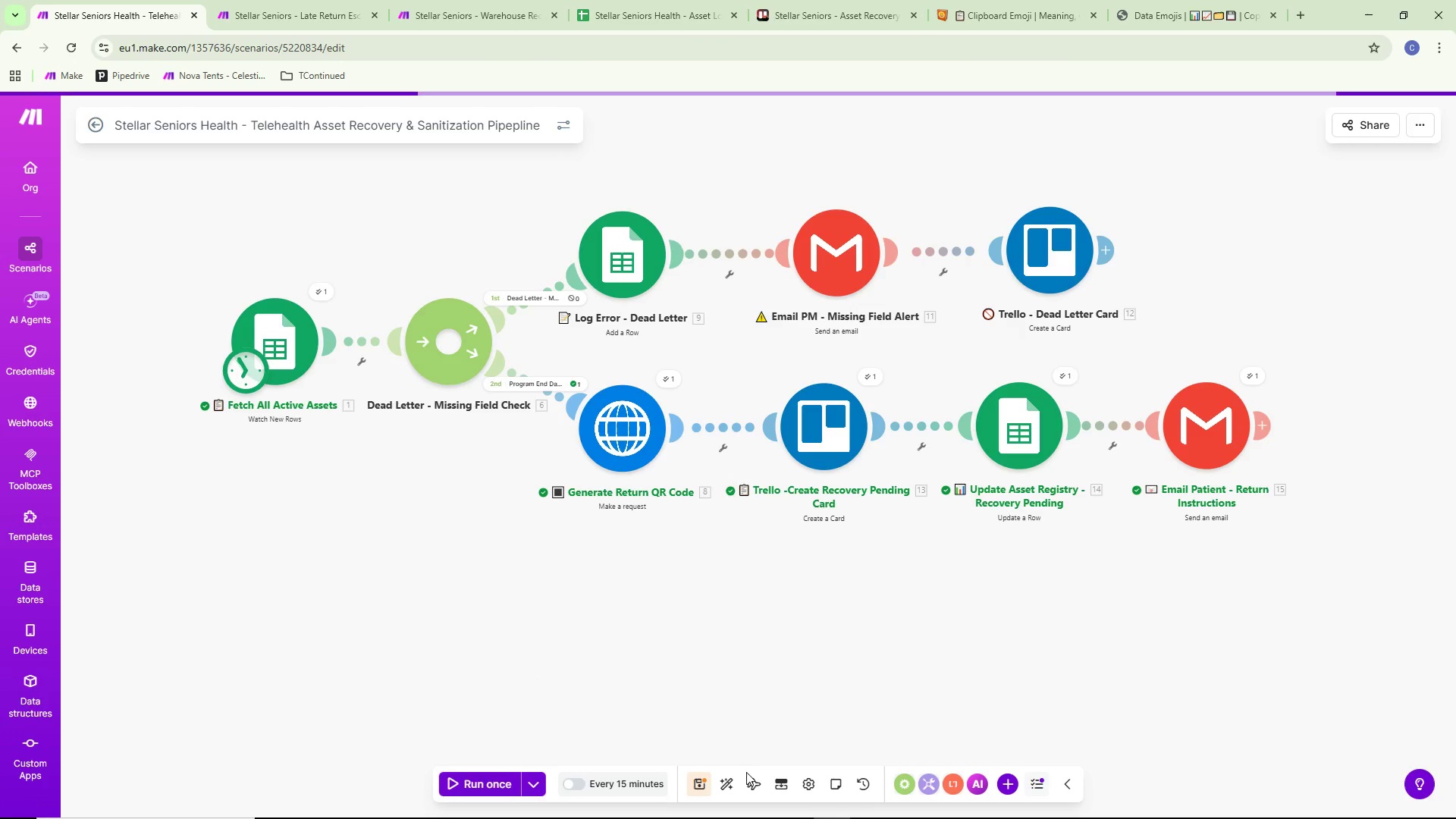 
left_click([708, 782])
 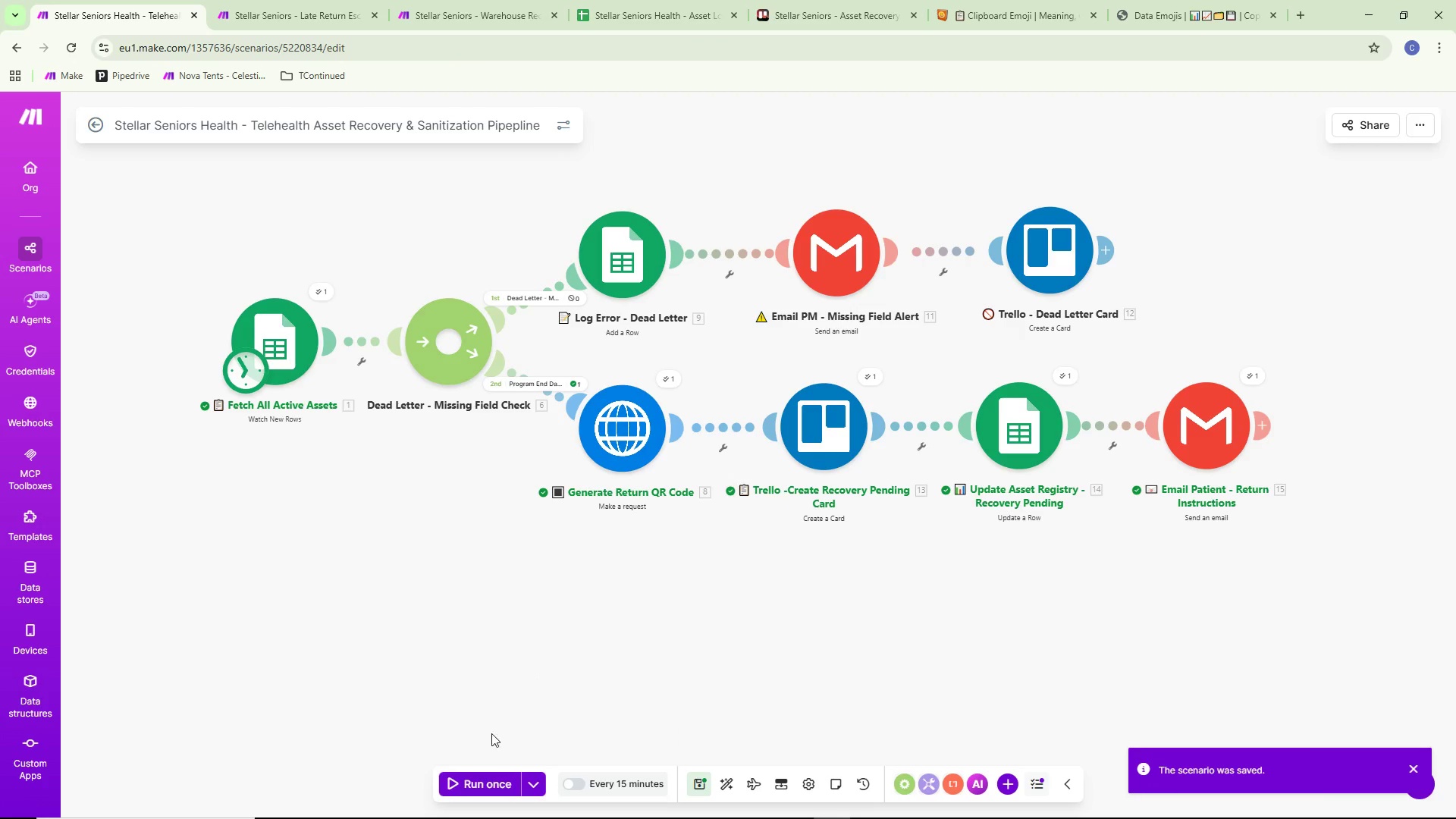 
left_click([494, 776])
 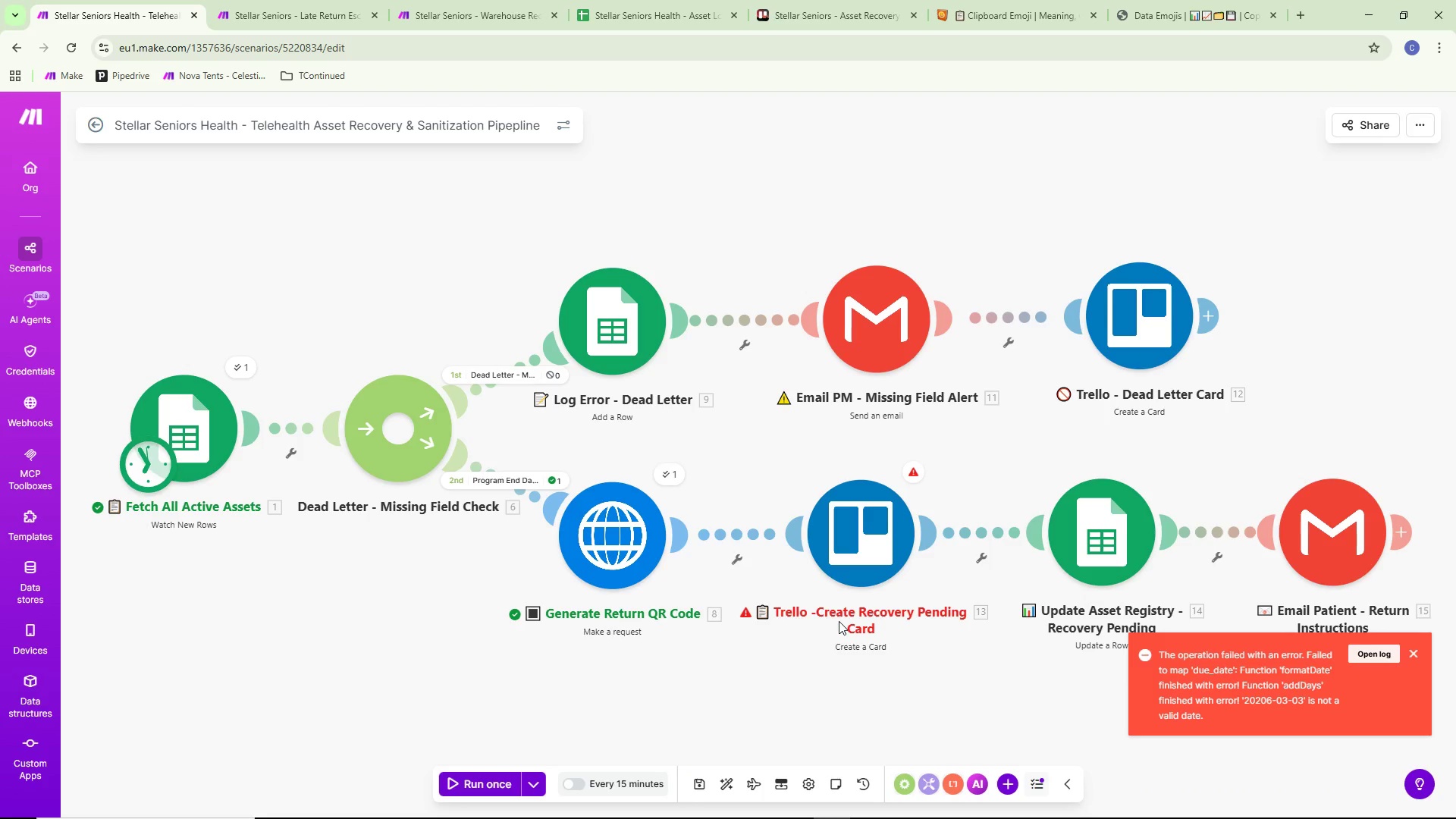 
wait(8.97)
 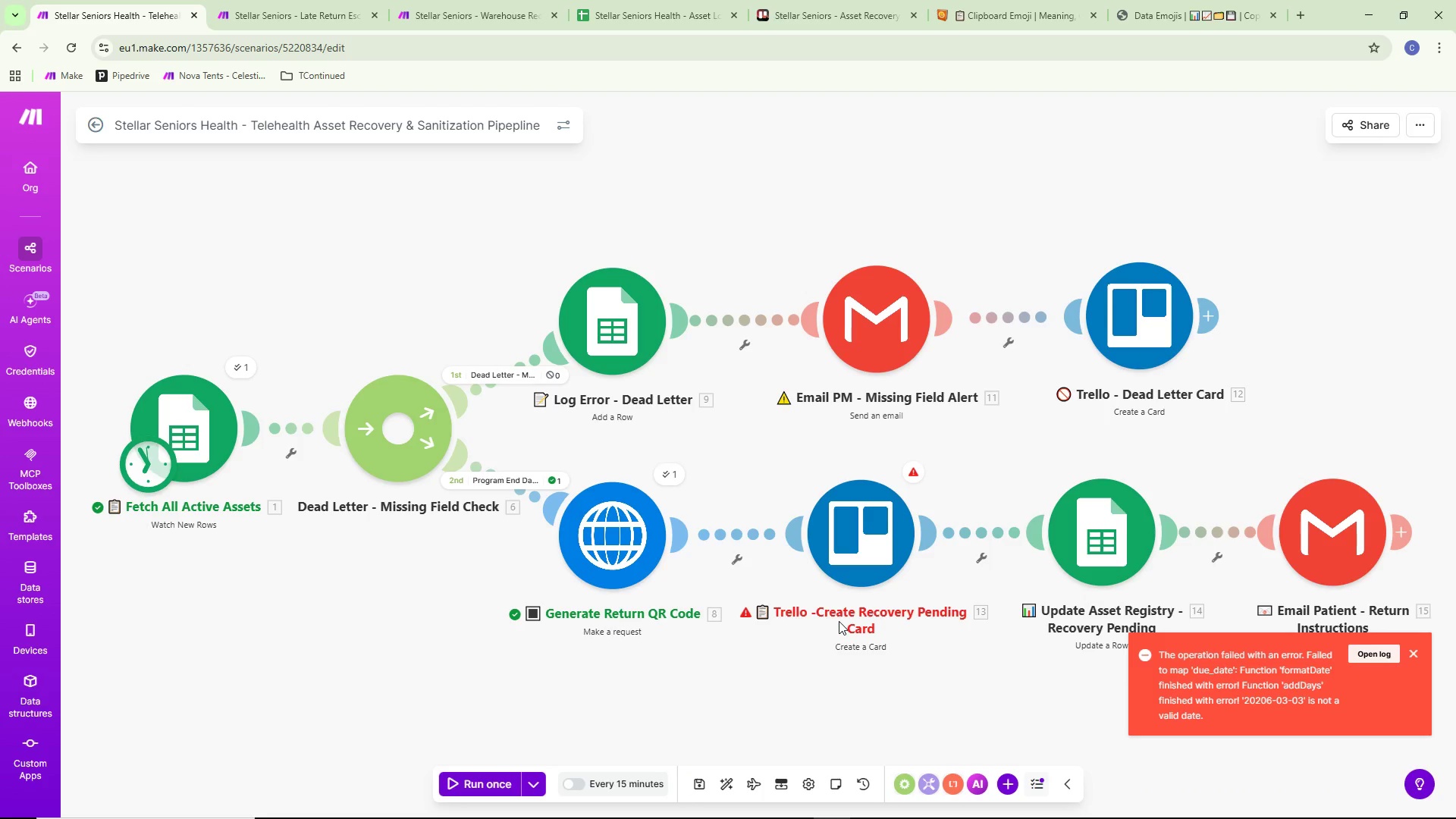 
double_click([718, 259])
 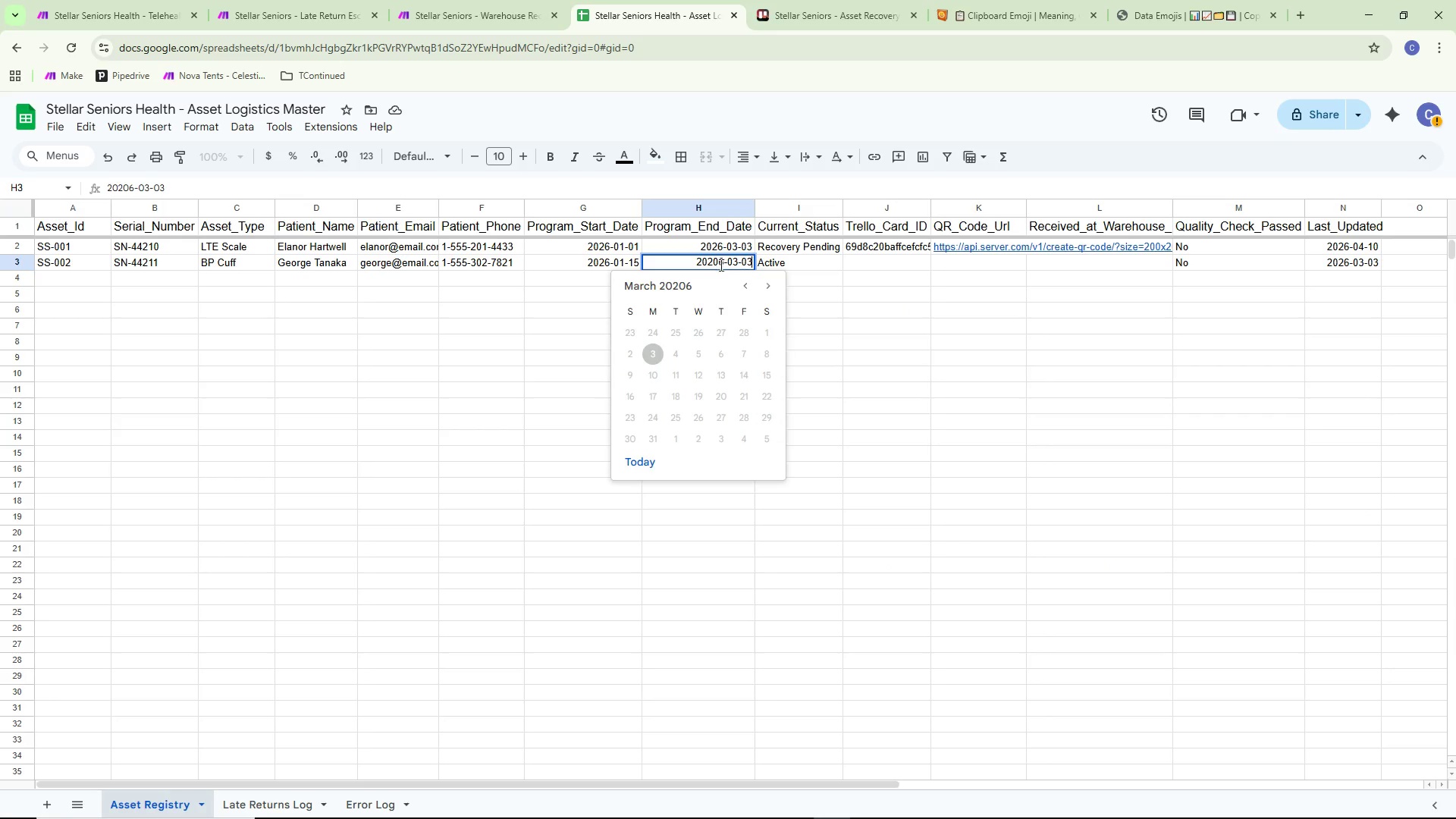 
left_click([718, 265])
 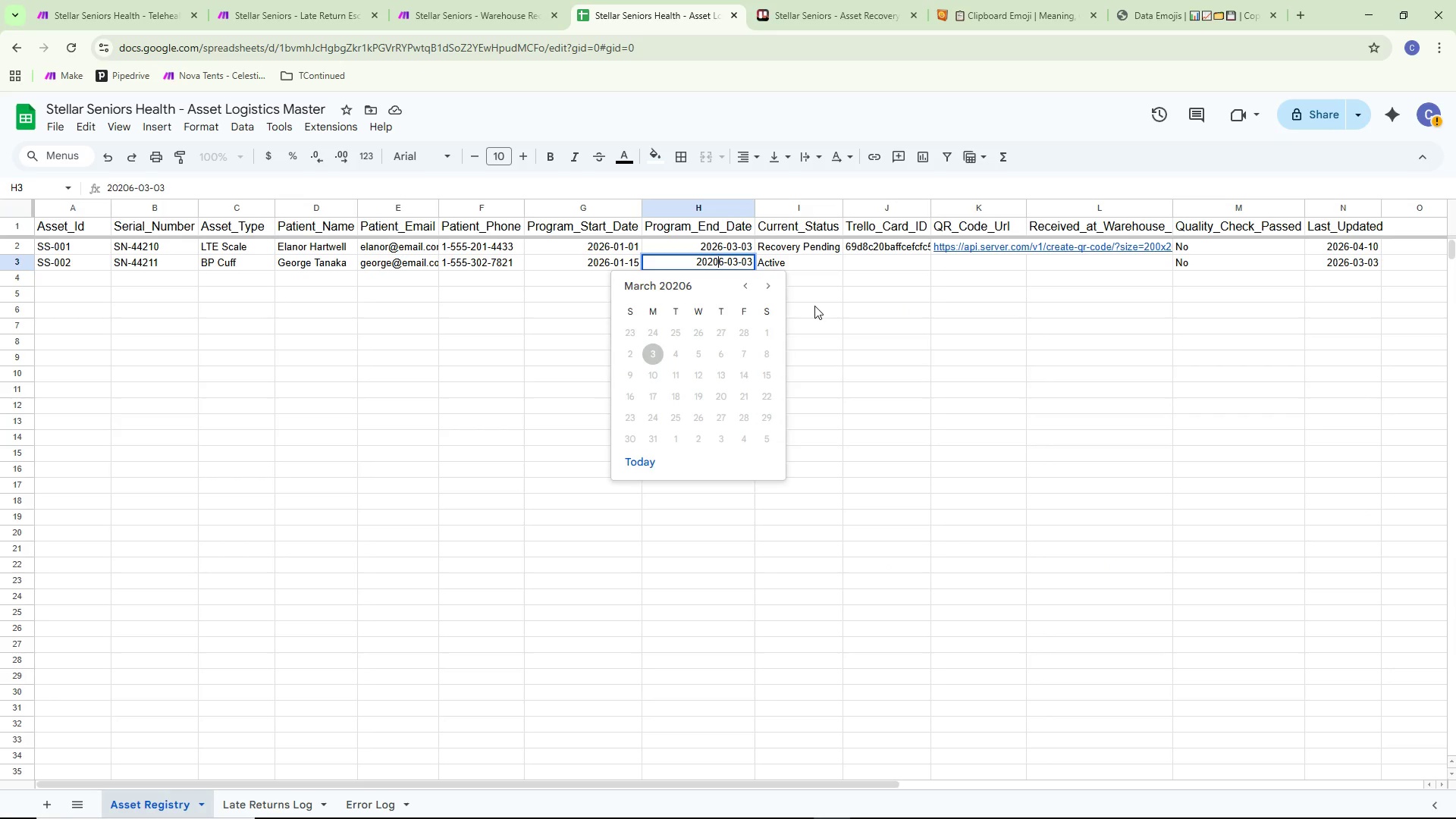 
key(Backspace)
 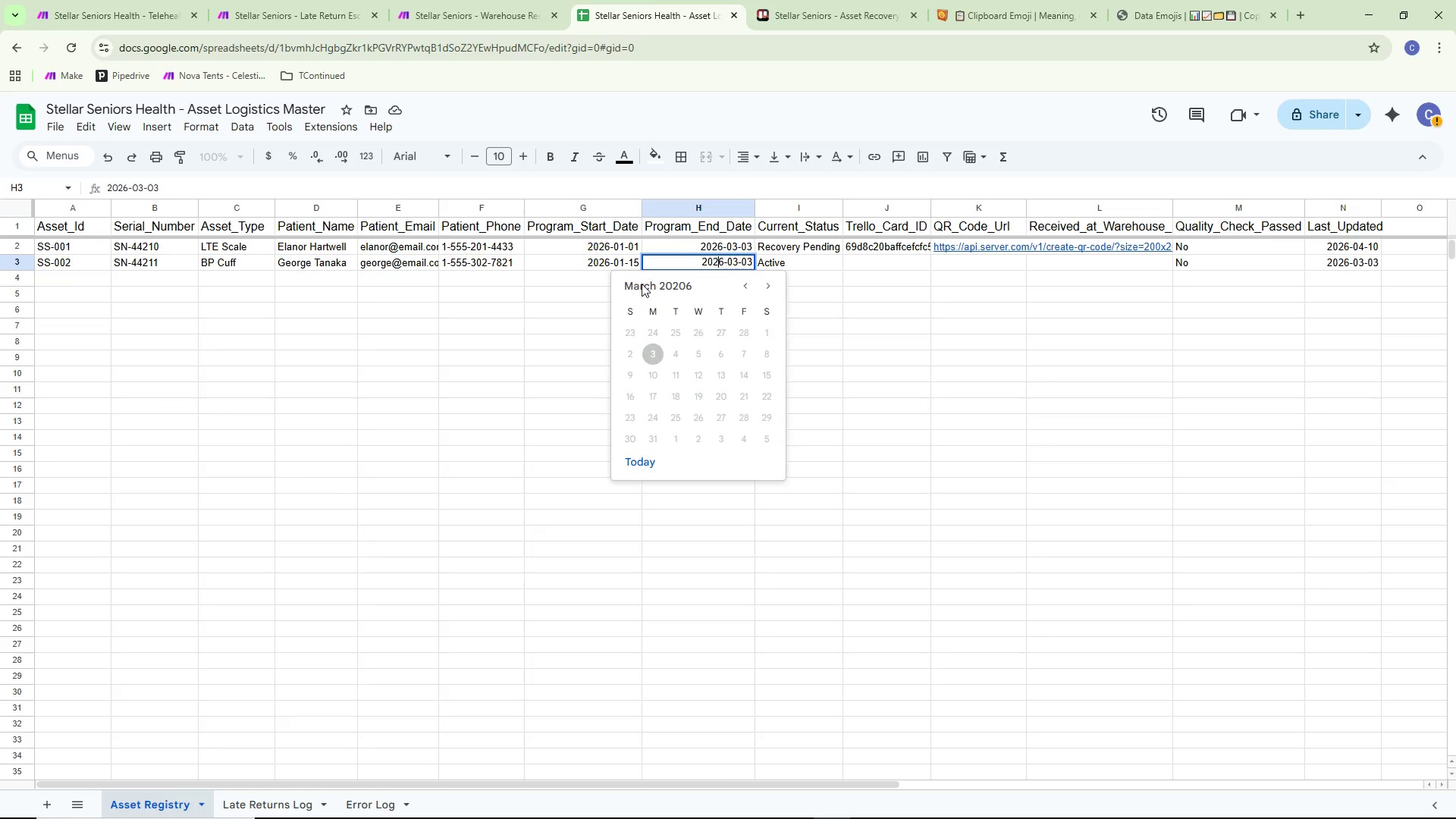 
left_click([555, 344])
 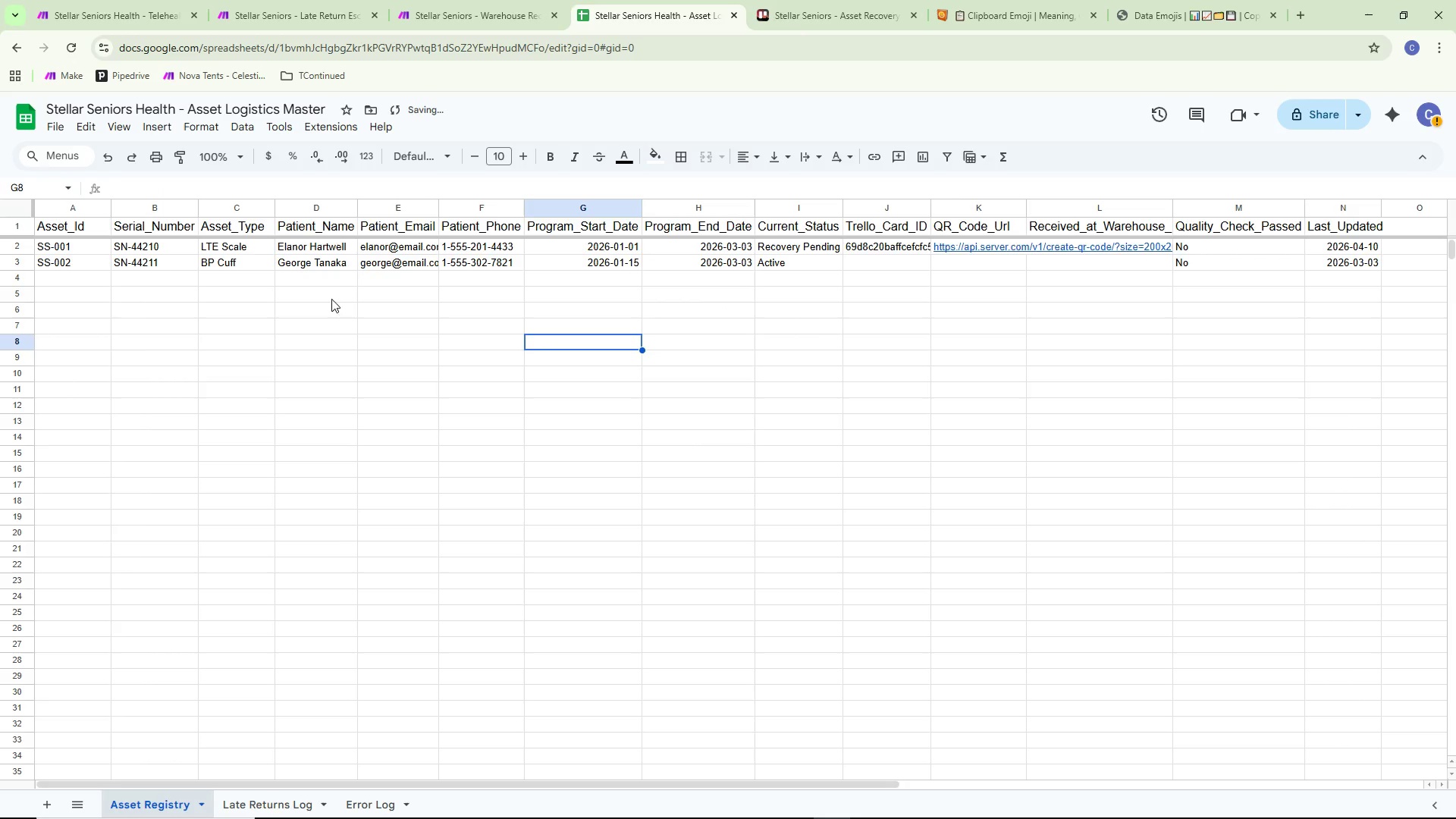 
left_click([61, 0])
 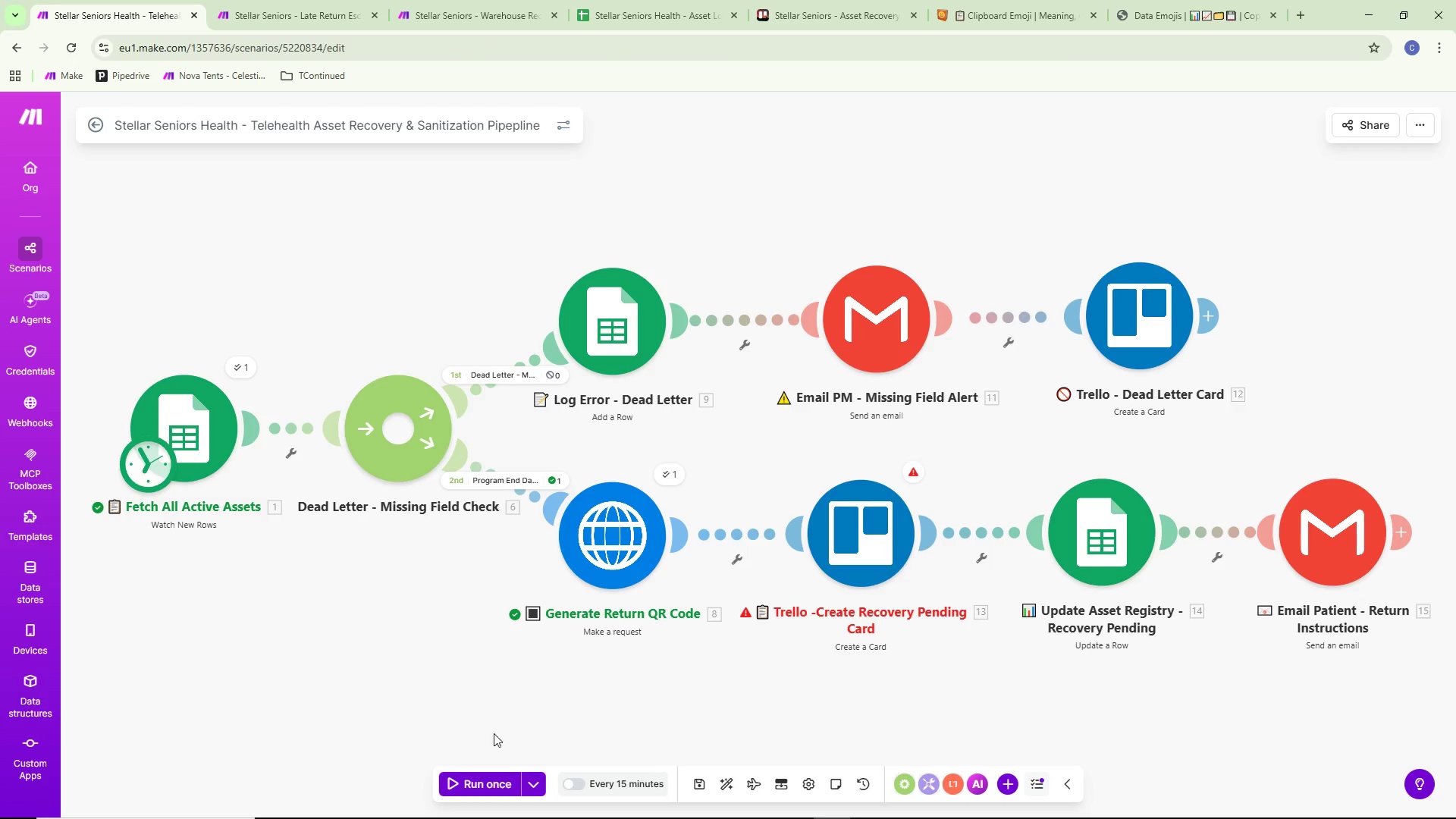 
left_click([482, 777])
 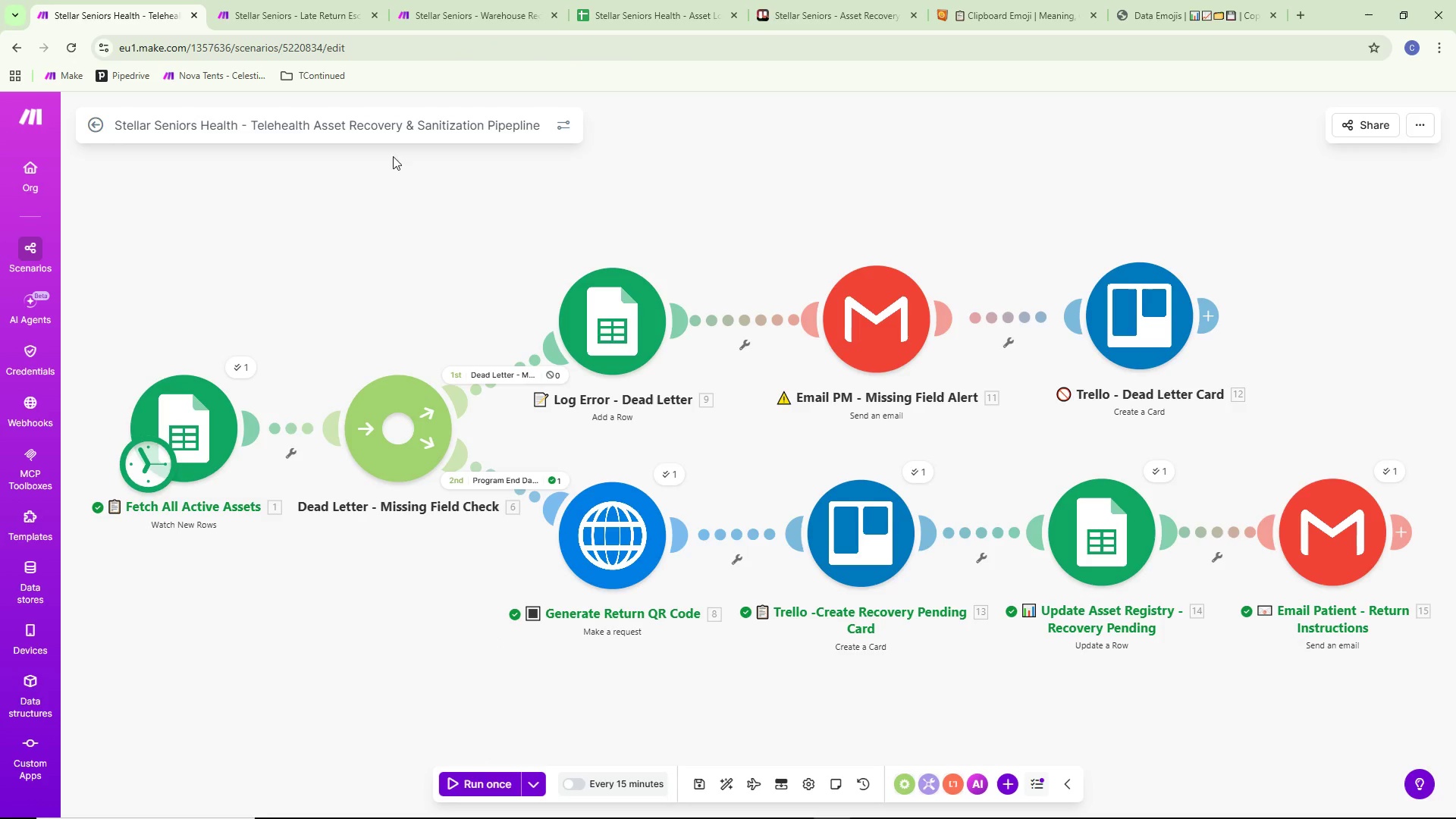 
wait(5.67)
 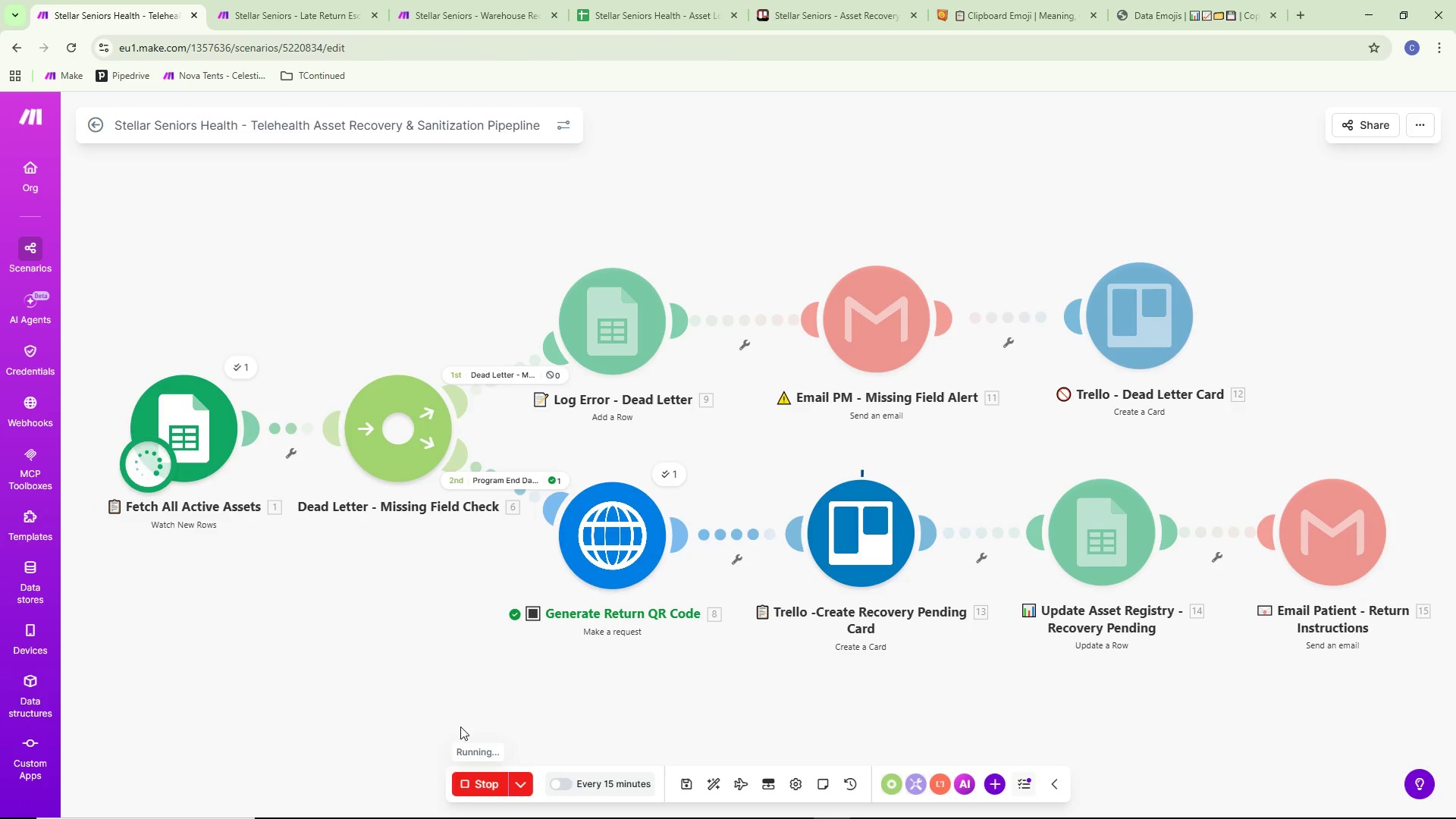 
left_click([319, 0])
 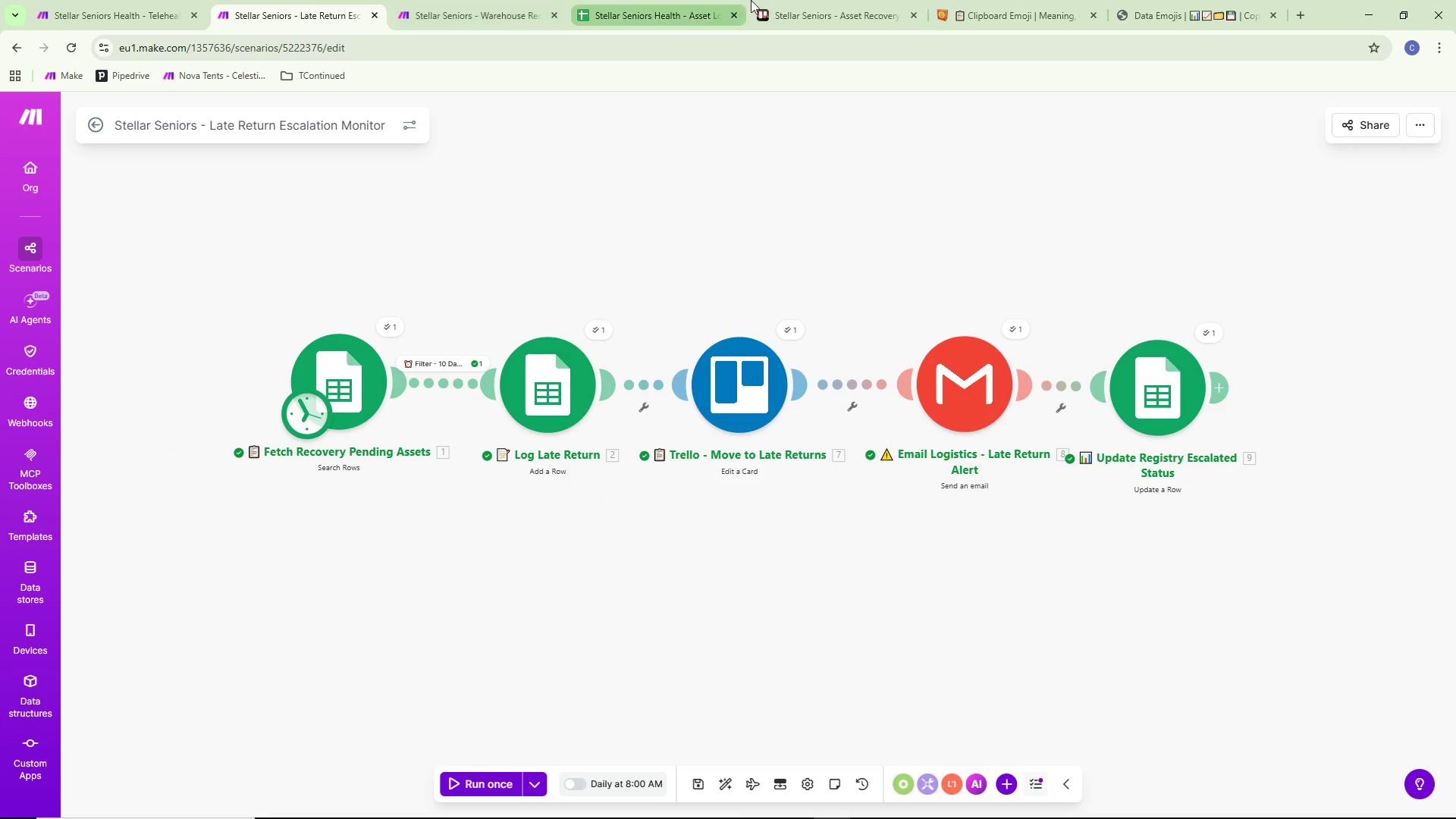 
left_click([865, 0])
 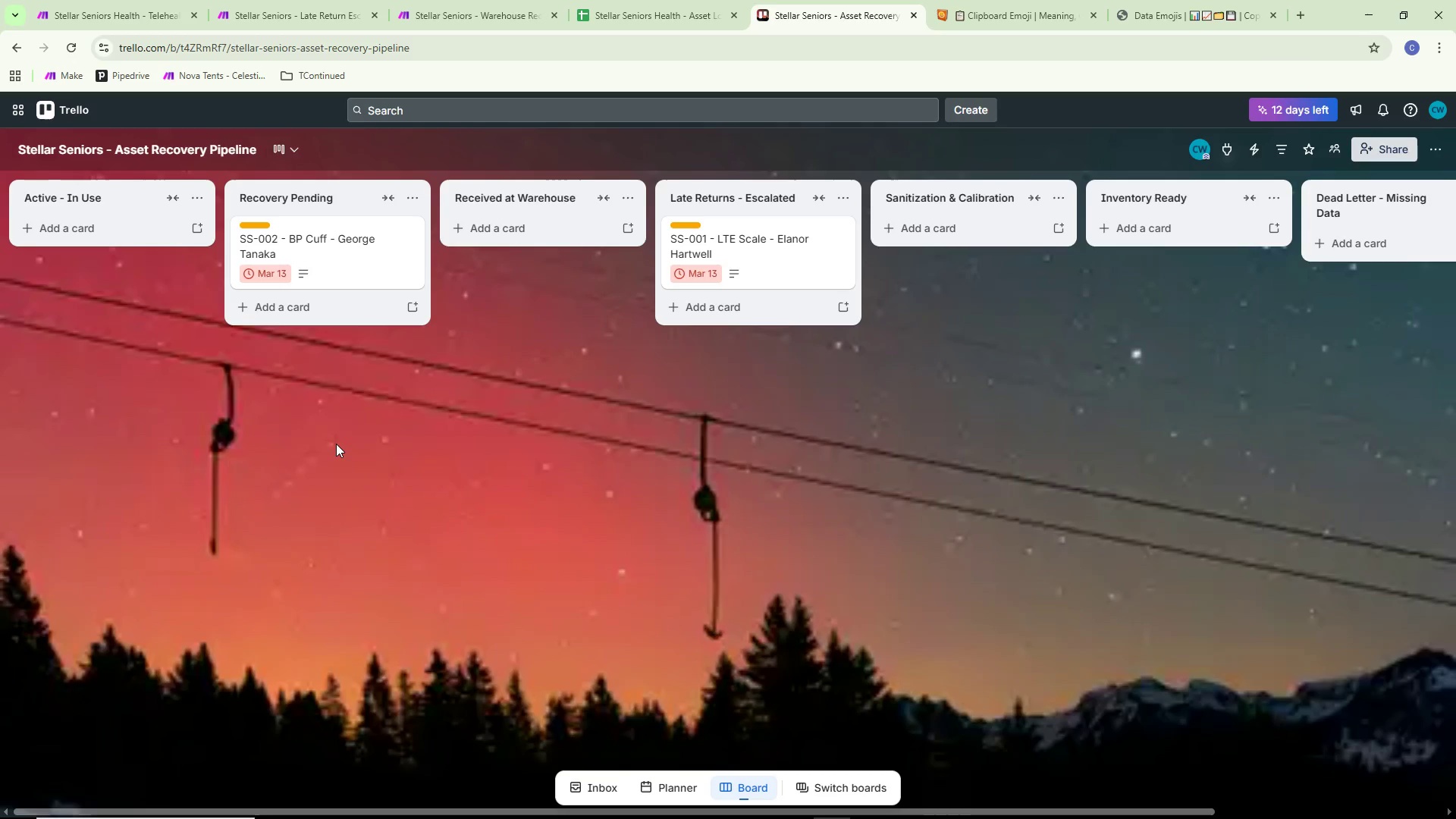 
wait(27.2)
 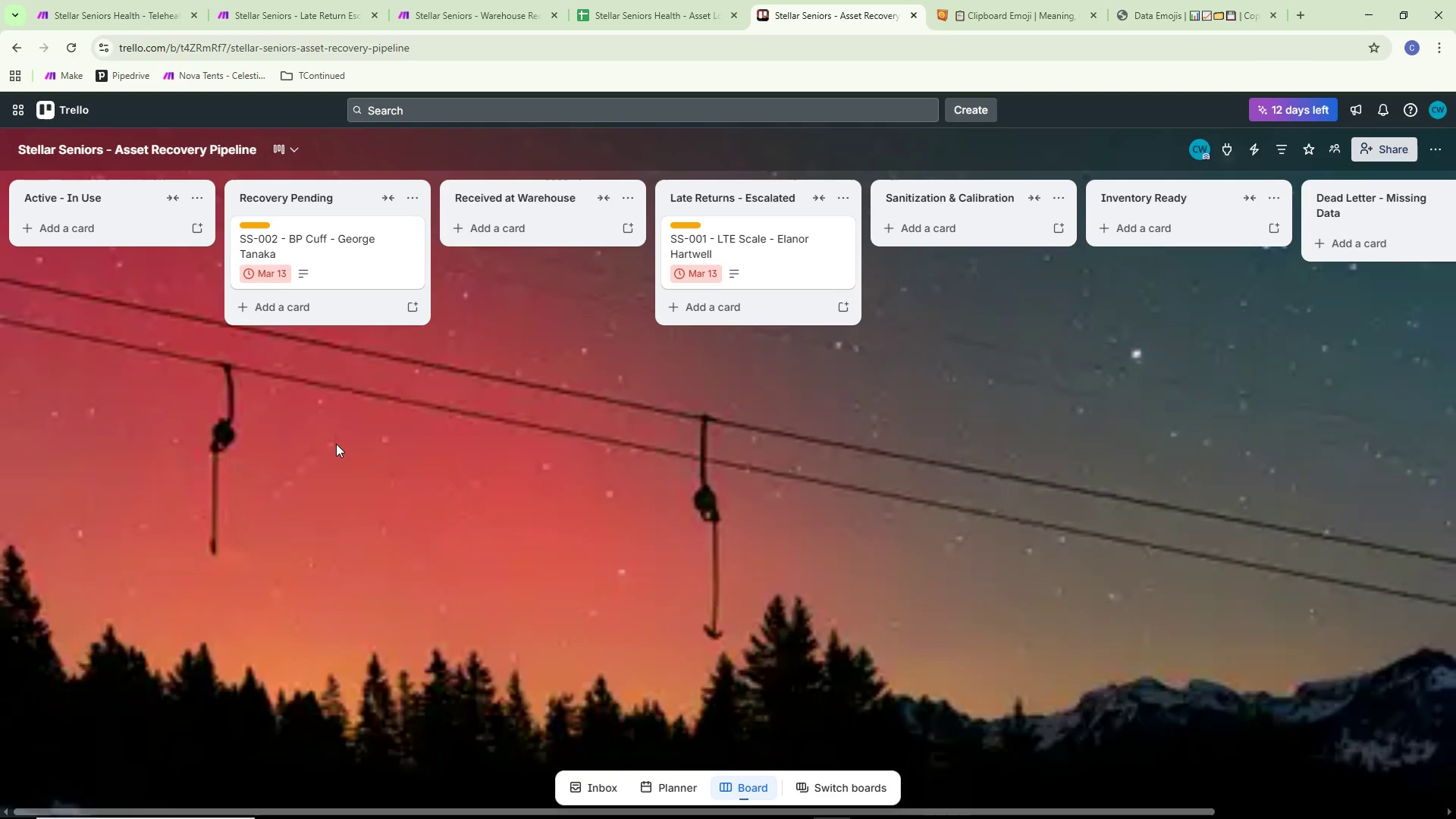 
left_click([635, 0])
 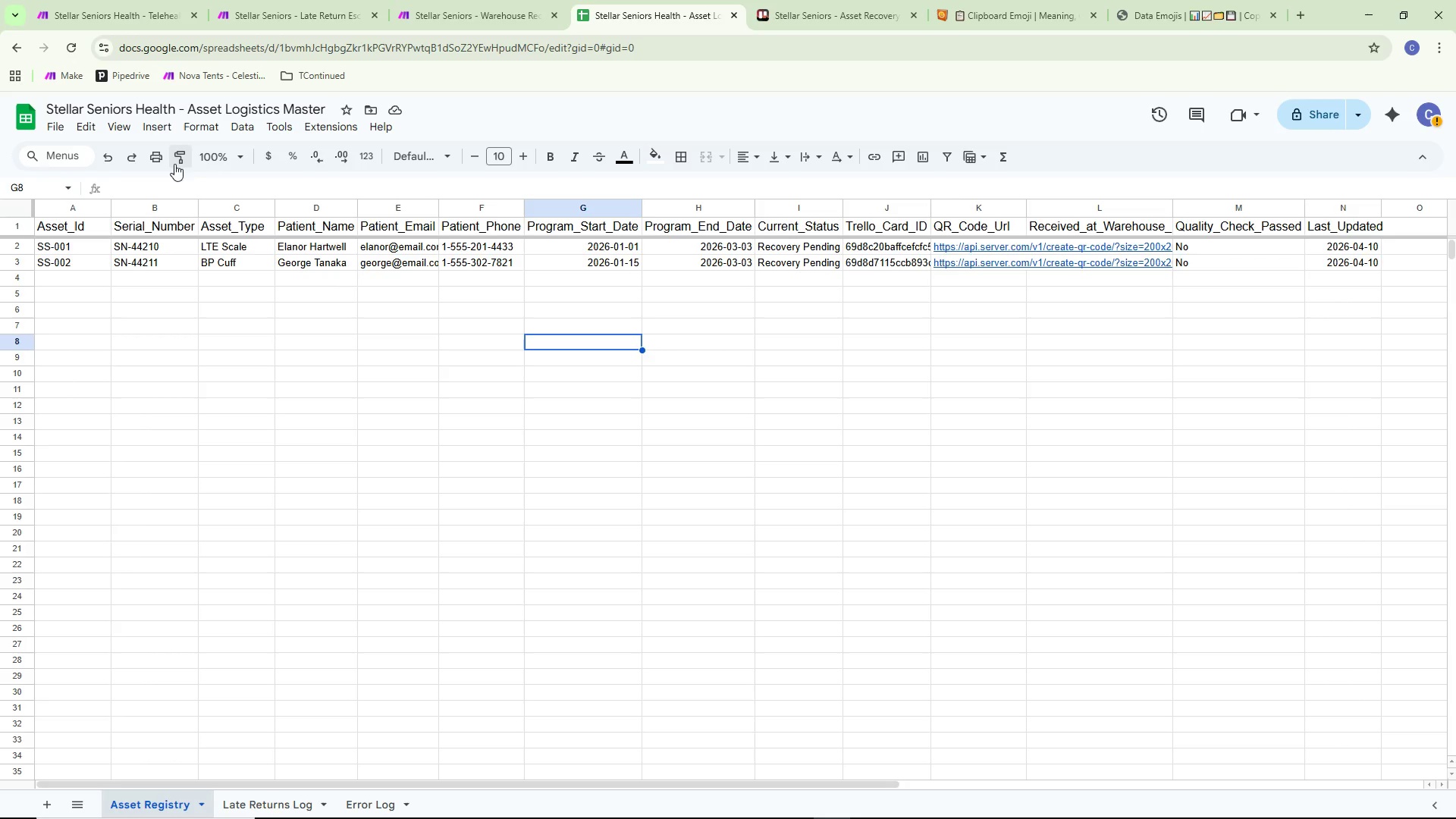 
wait(6.91)
 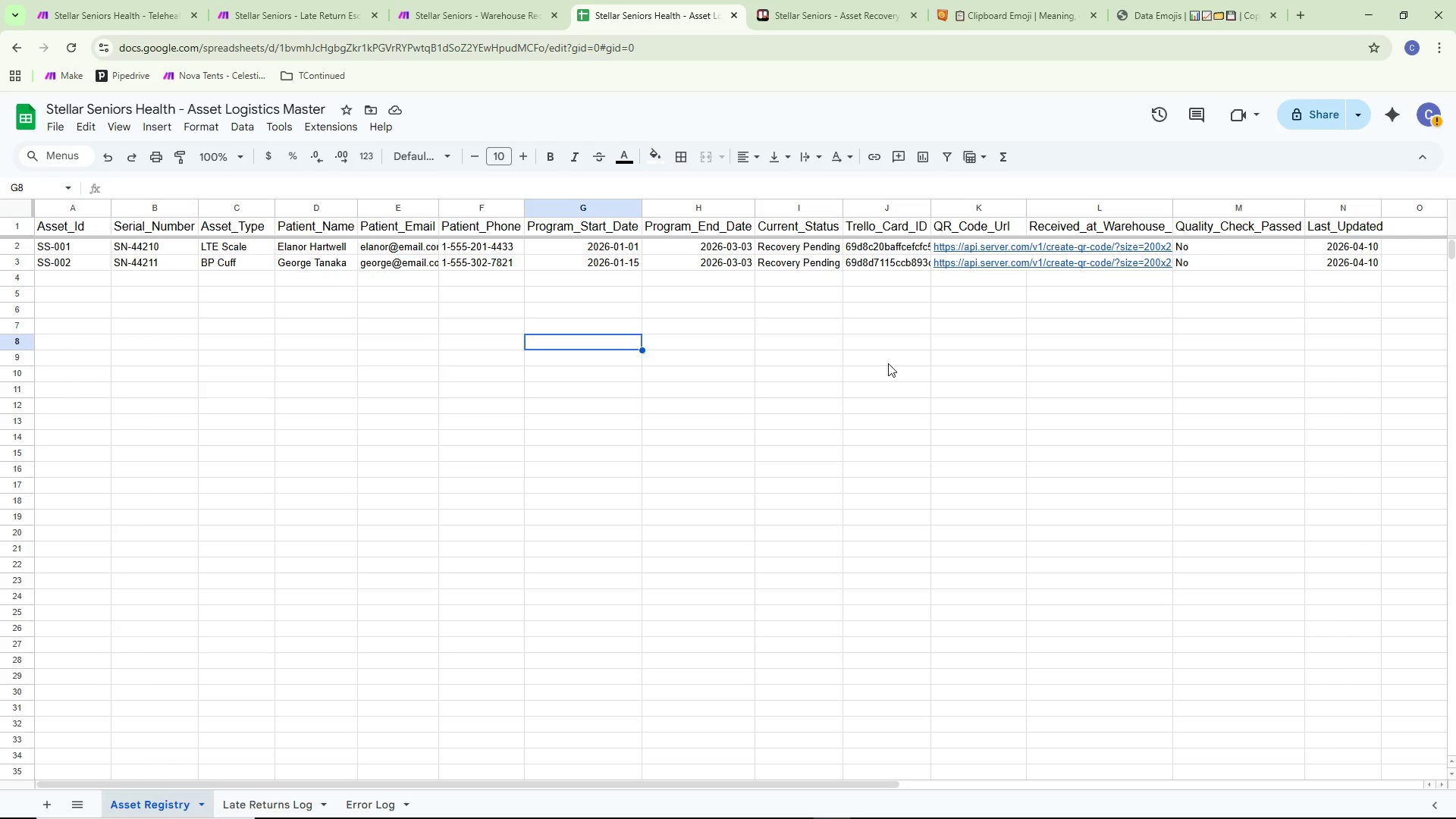 
left_click([137, 11])
 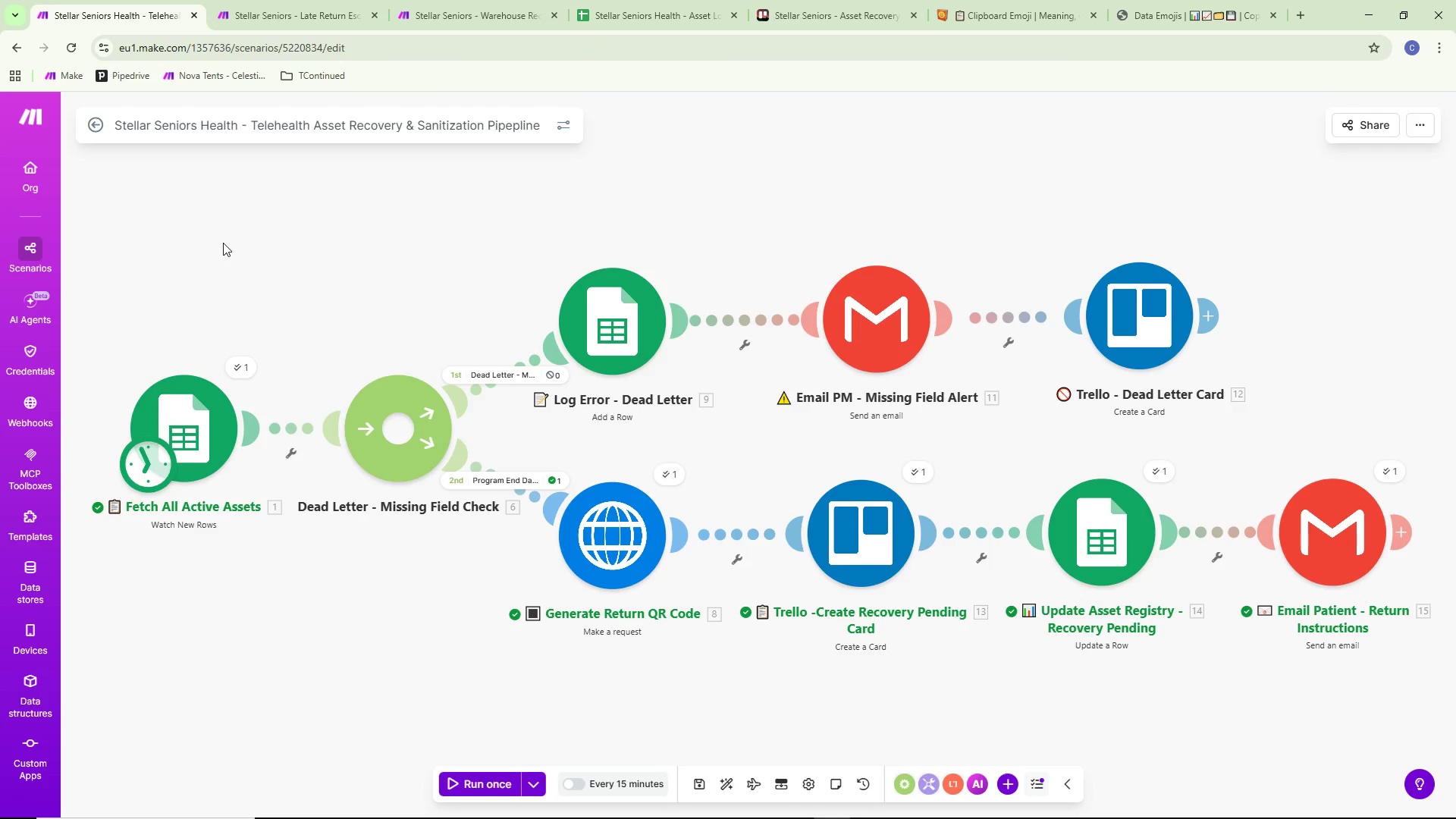 
wait(8.59)
 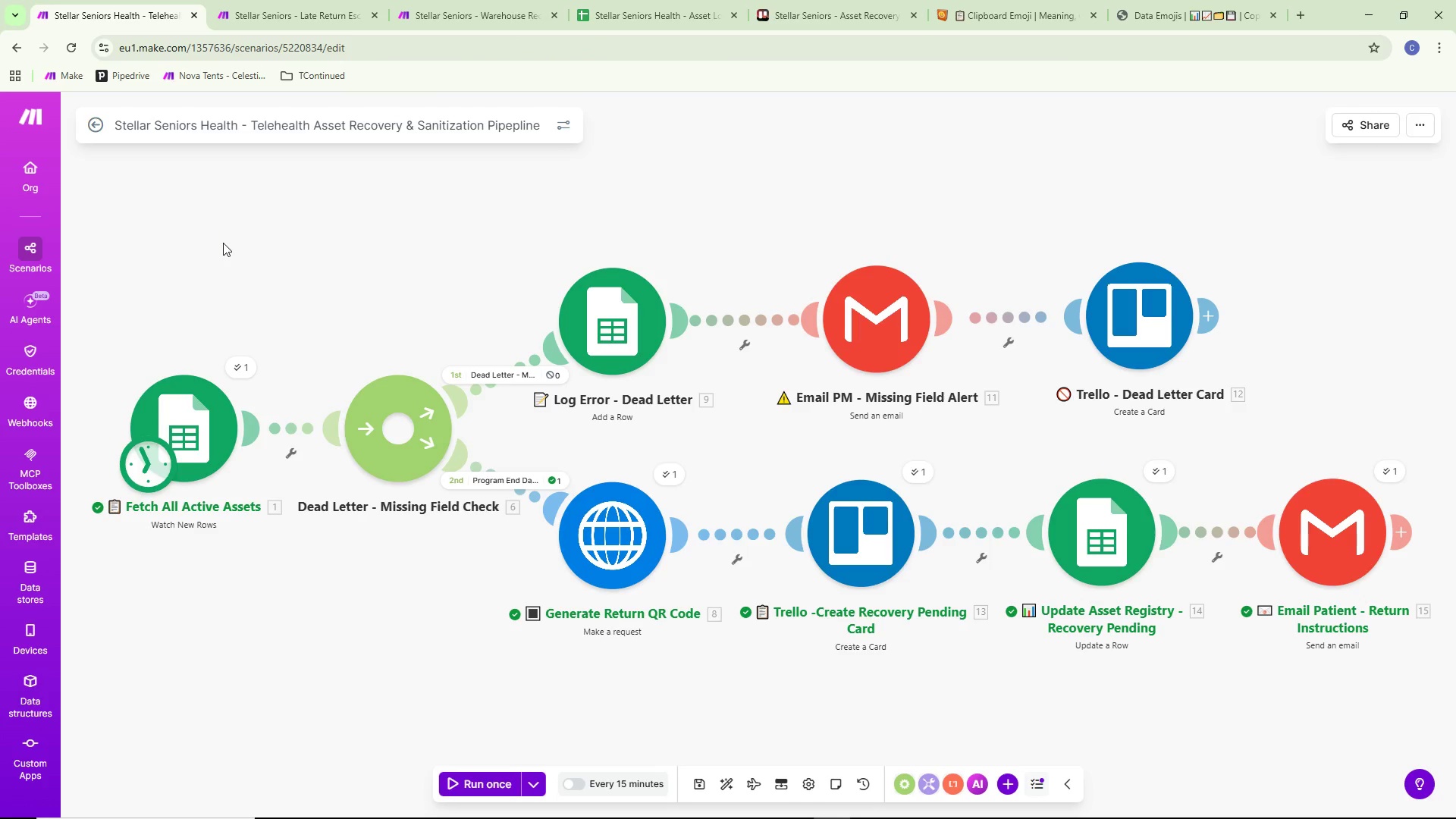 
left_click([632, 0])
 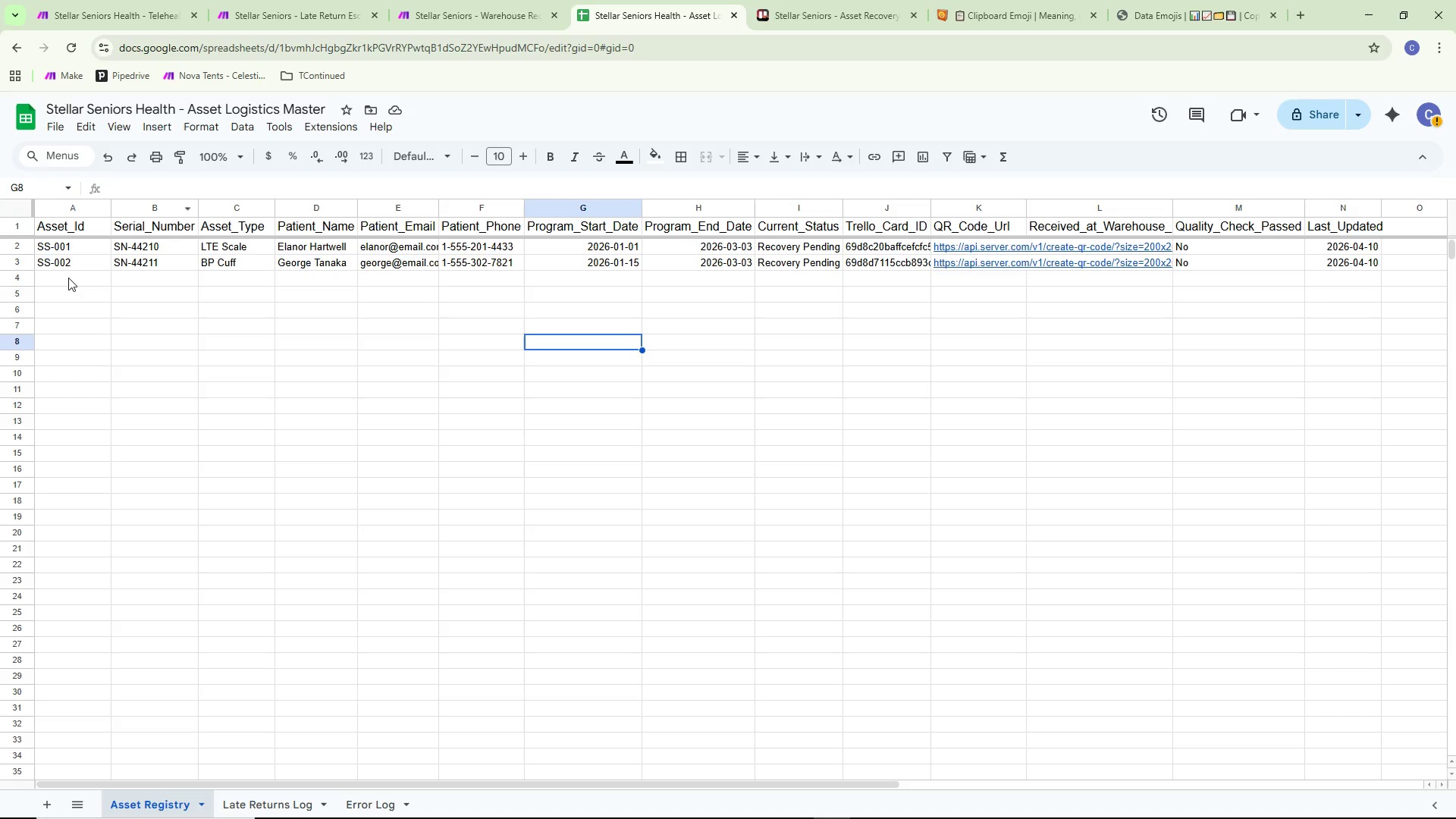 
double_click([68, 277])
 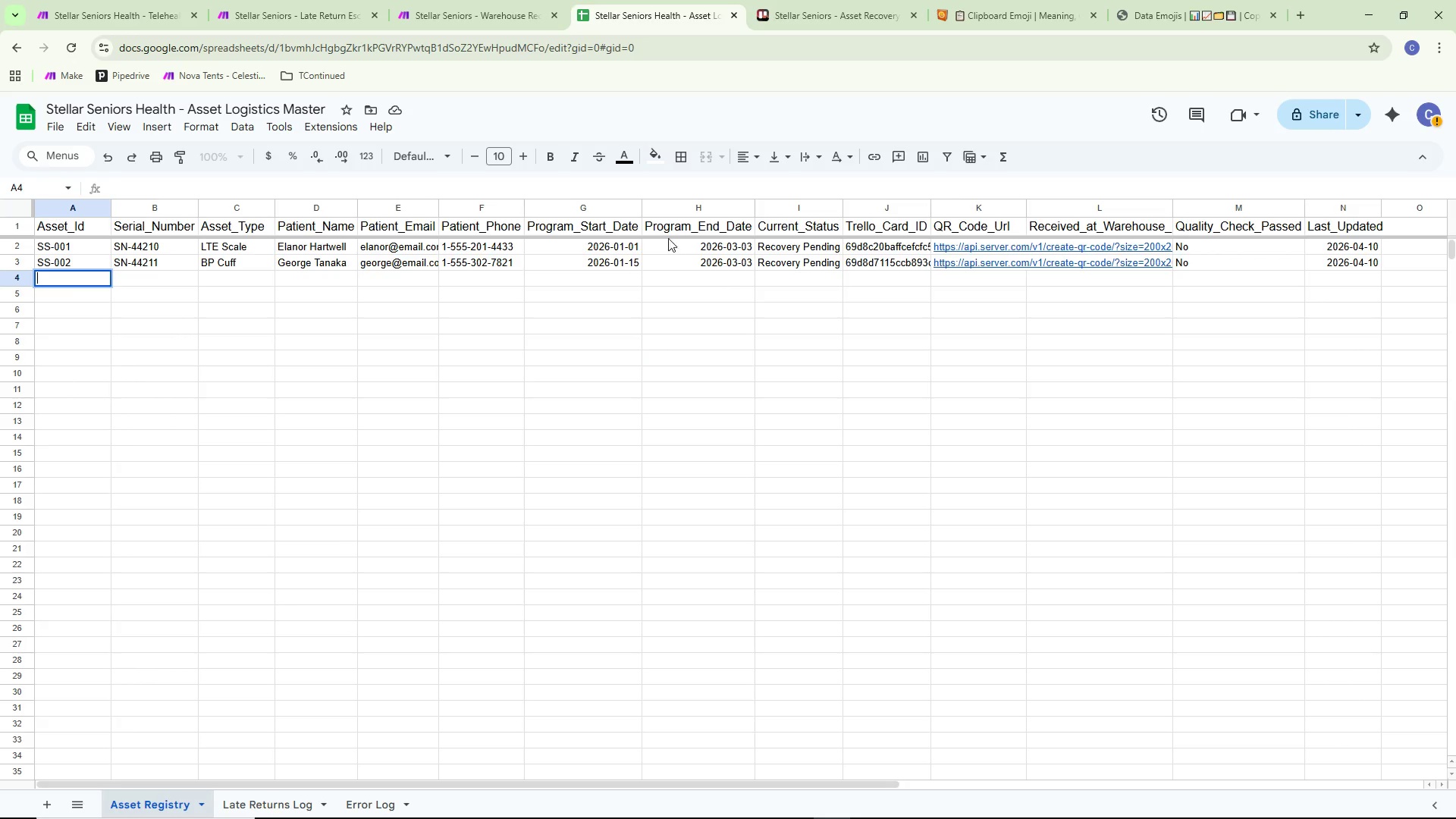 
left_click([497, 27])
 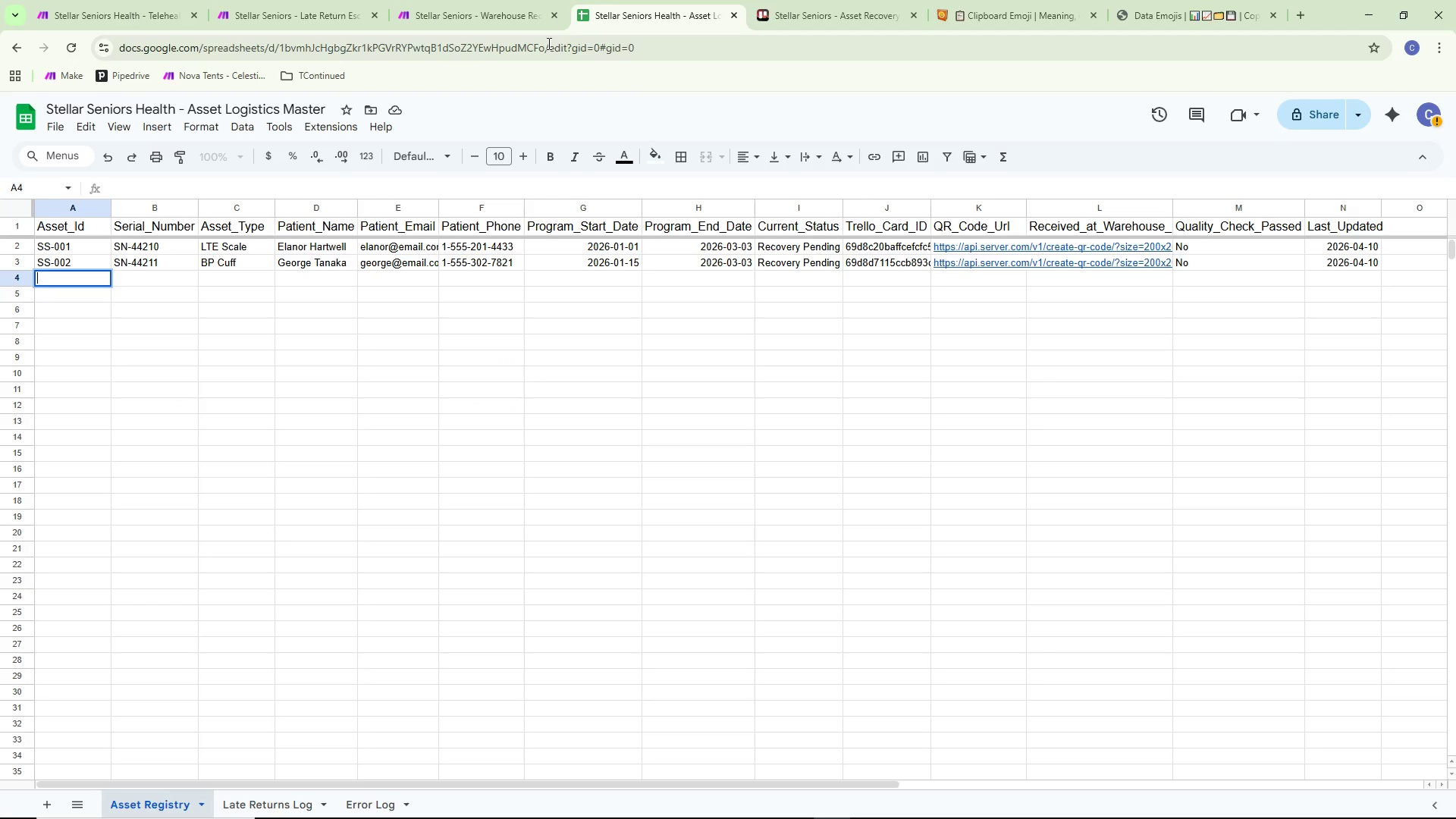 
left_click([241, 1])
 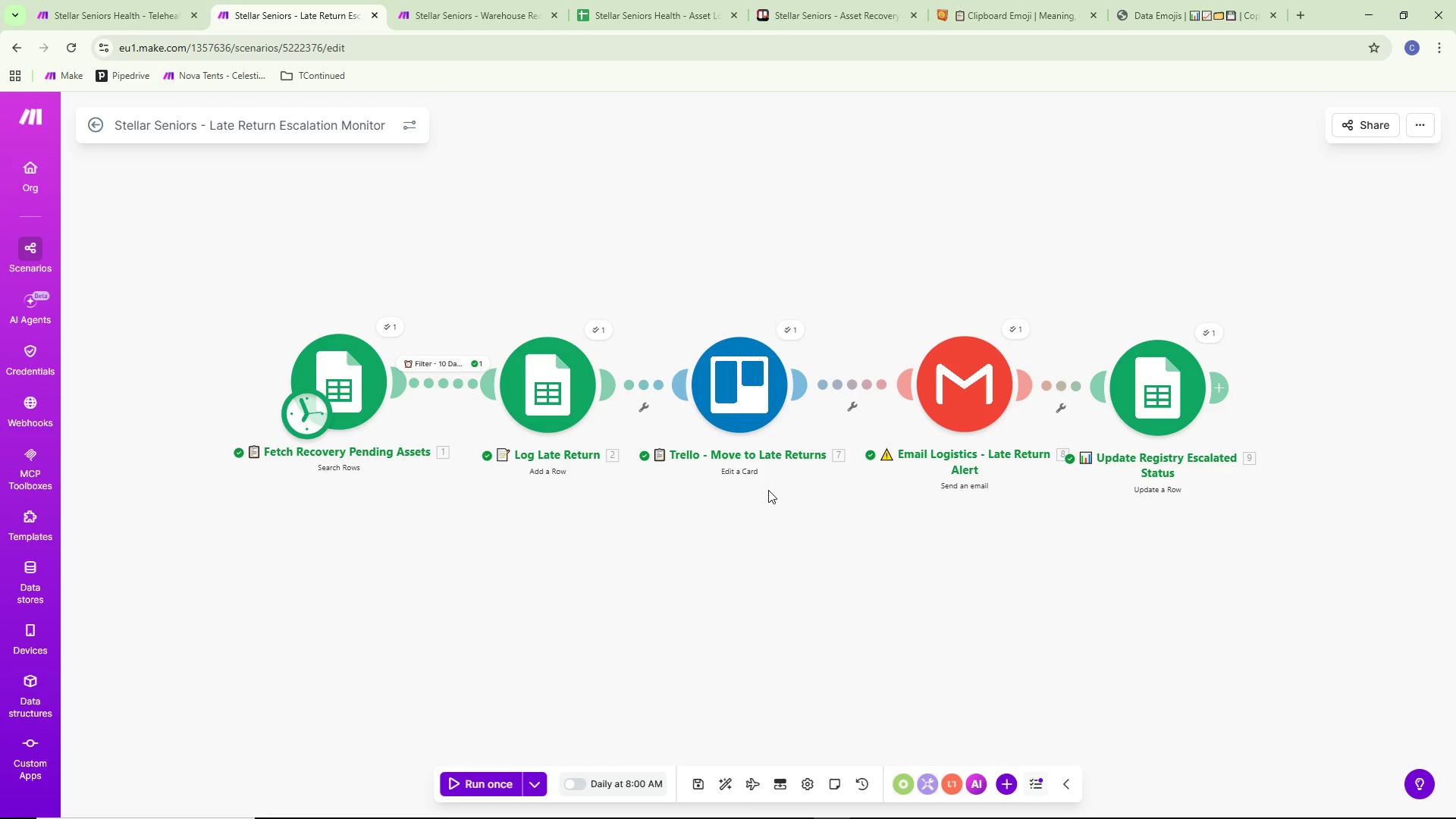 
wait(6.67)
 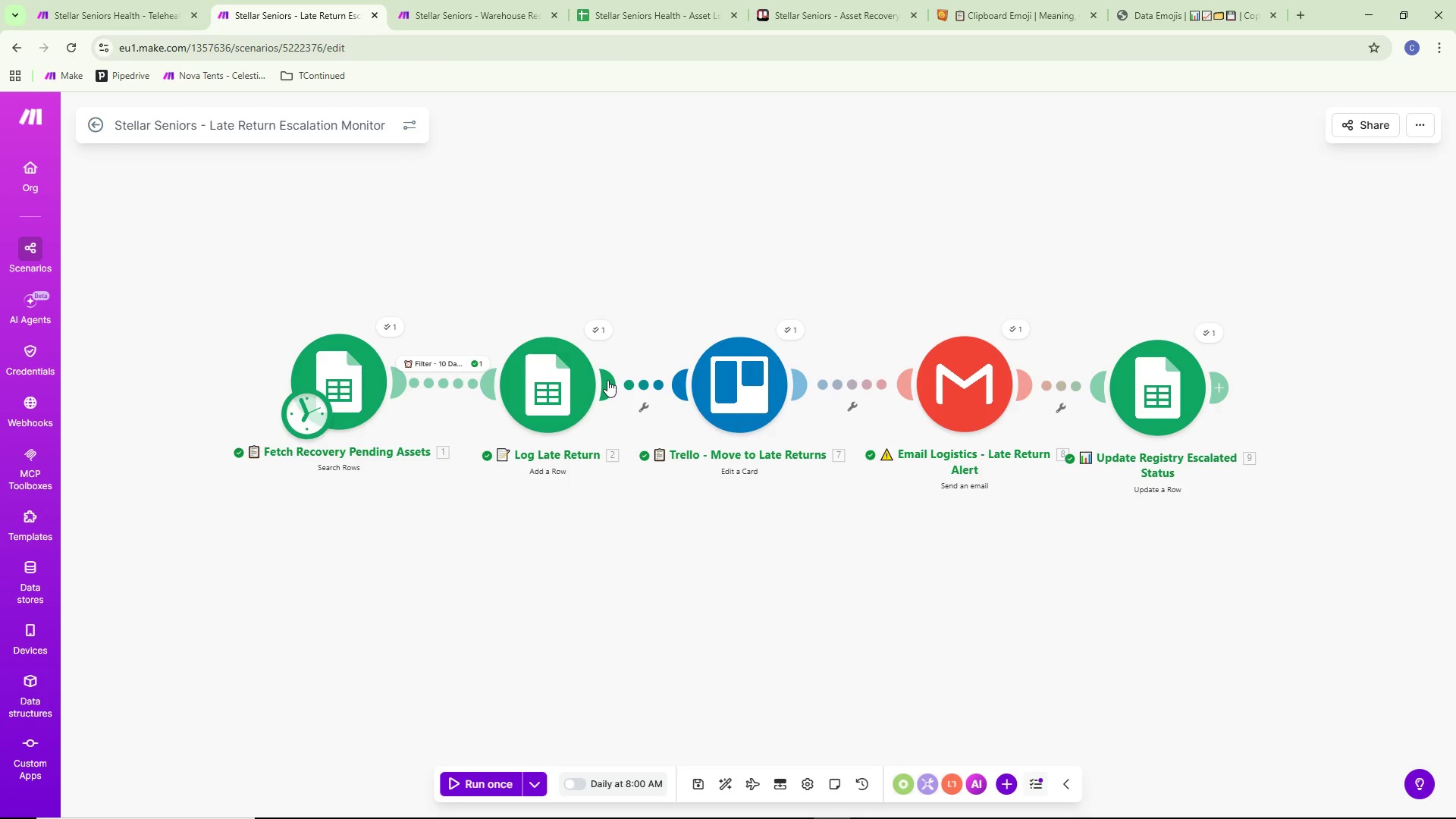 
mouse_move([491, 746])
 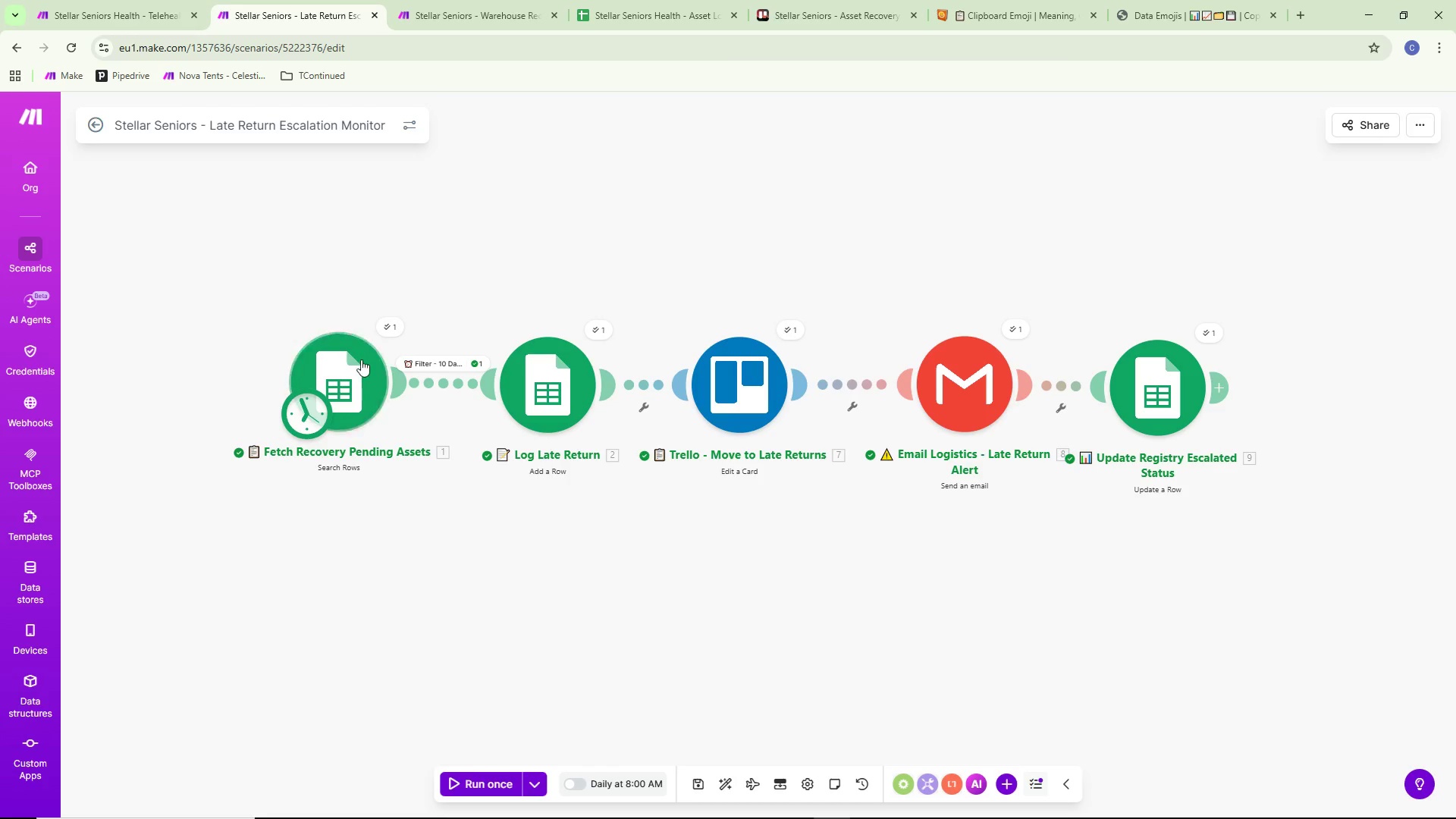 
double_click([357, 366])
 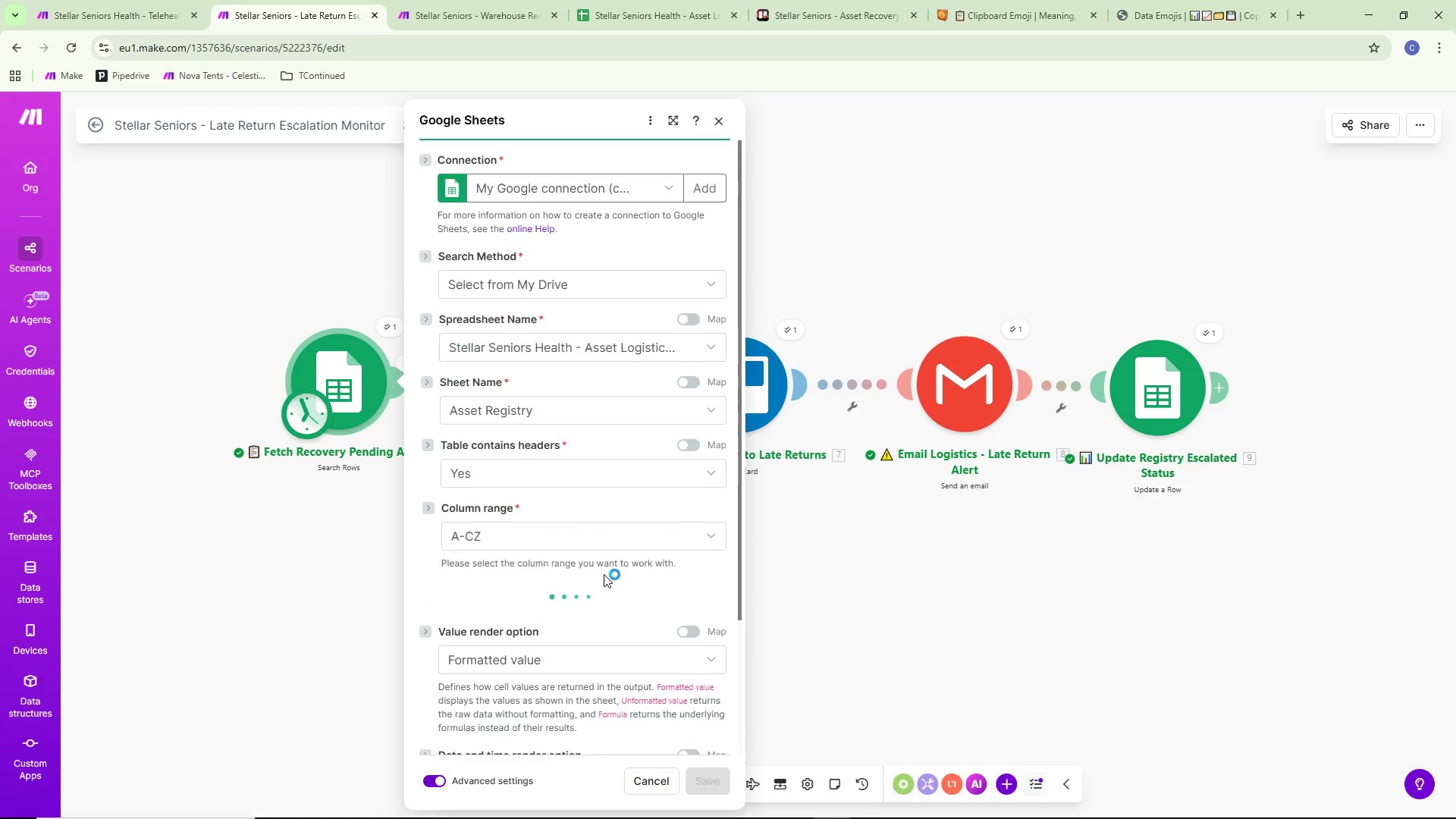 
scroll: coordinate [610, 531], scroll_direction: down, amount: 7.0
 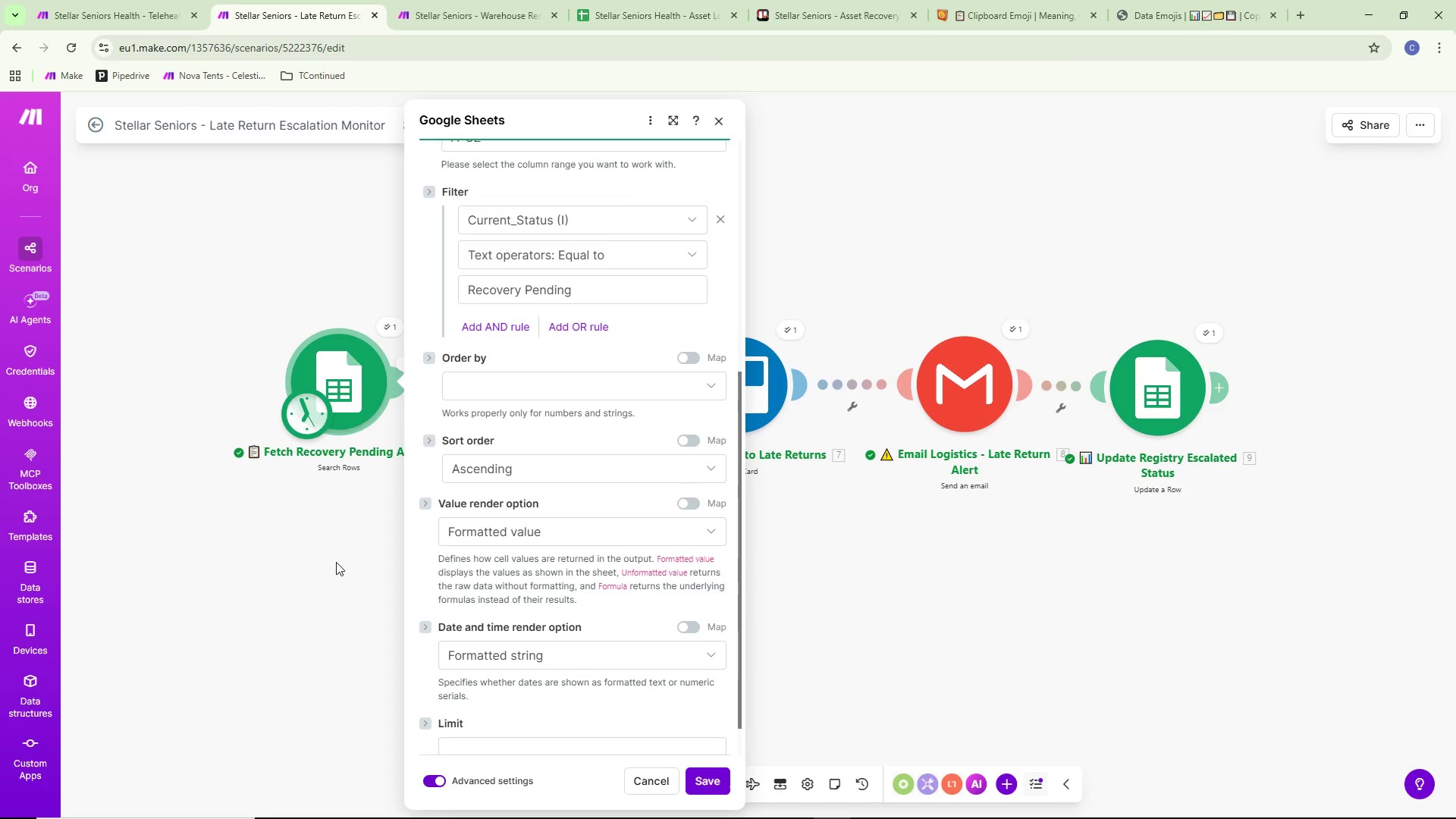 
left_click([336, 562])
 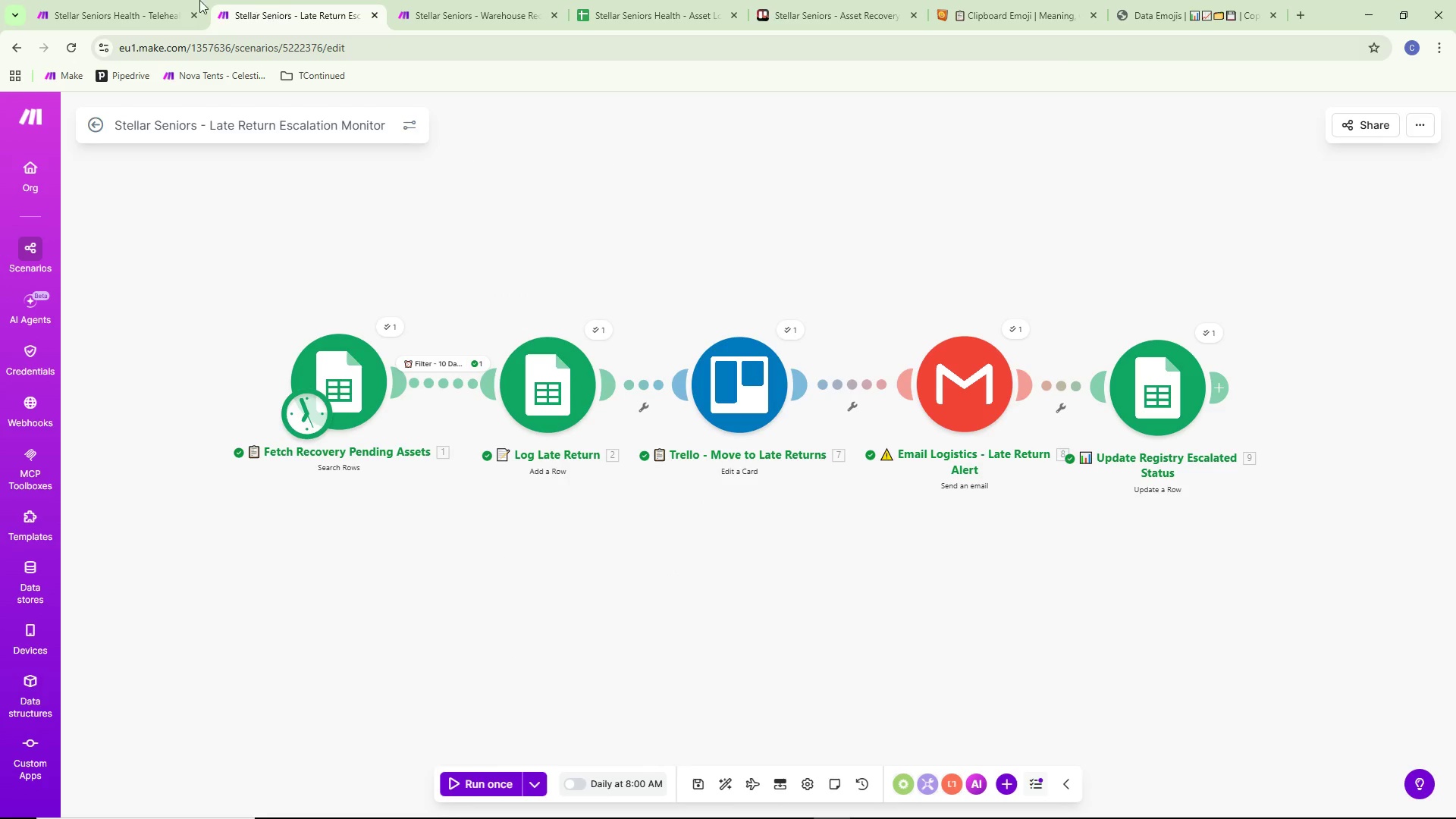 
left_click([128, 0])
 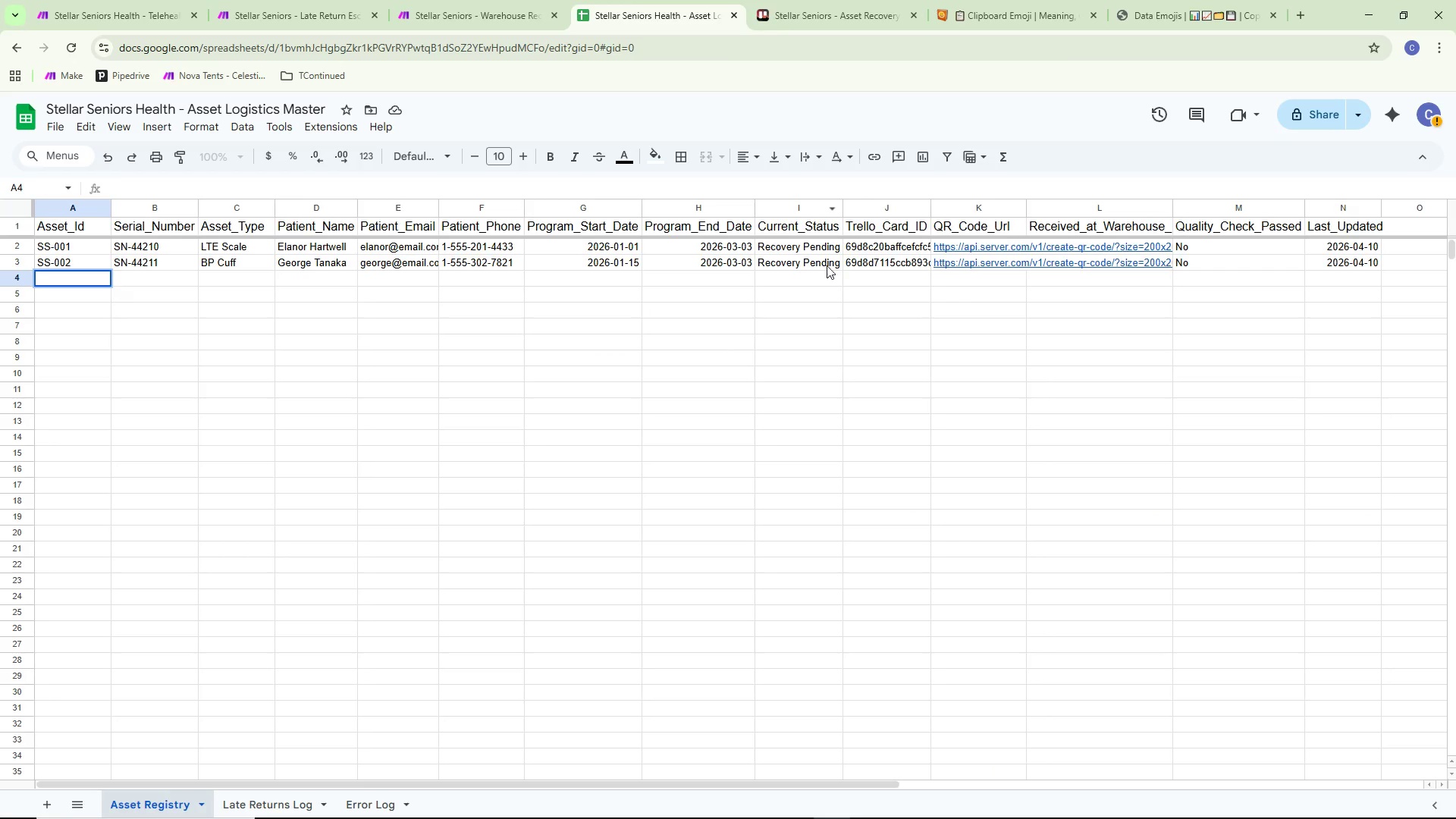 
wait(8.08)
 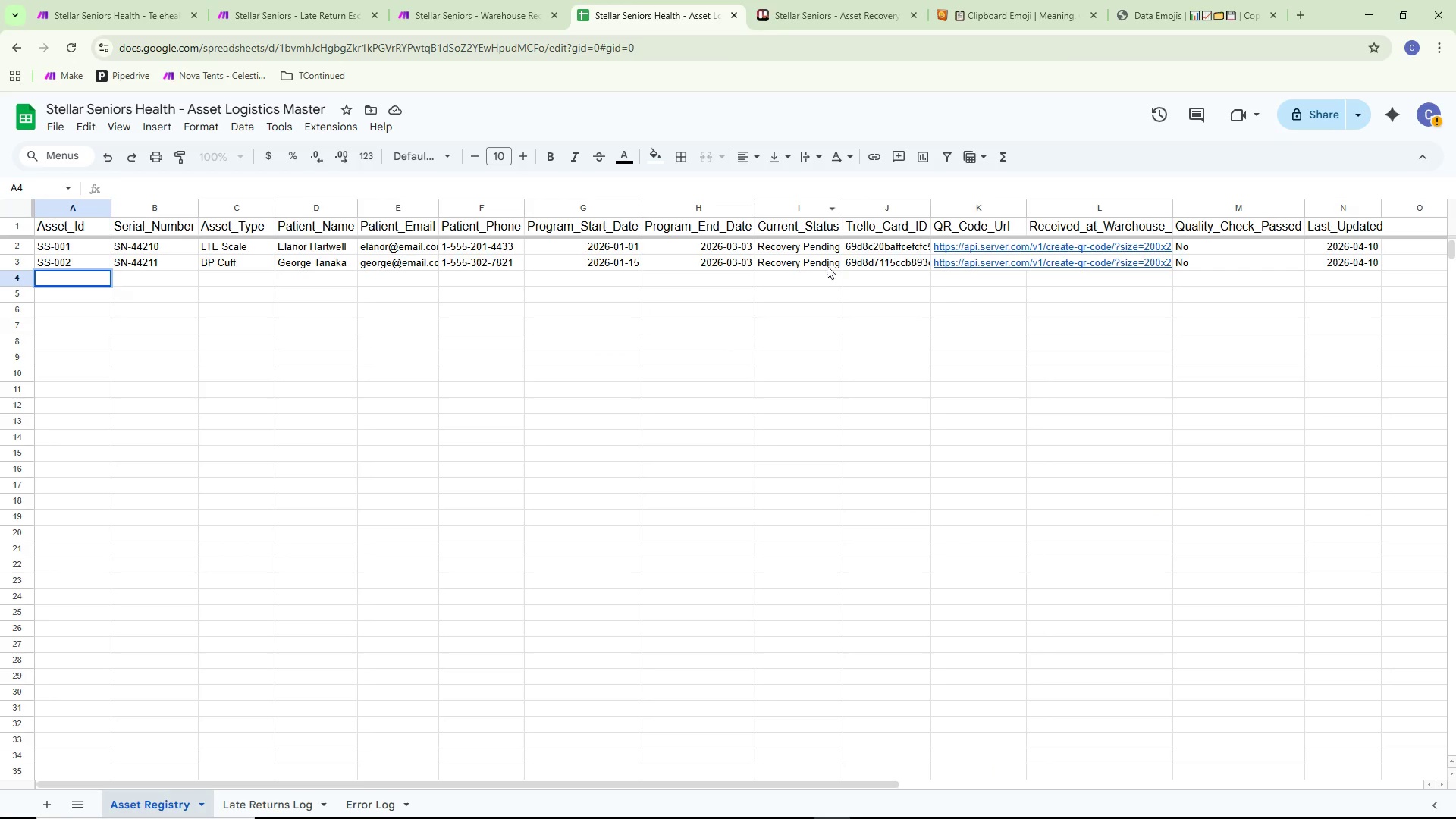 
left_click([86, 5])
 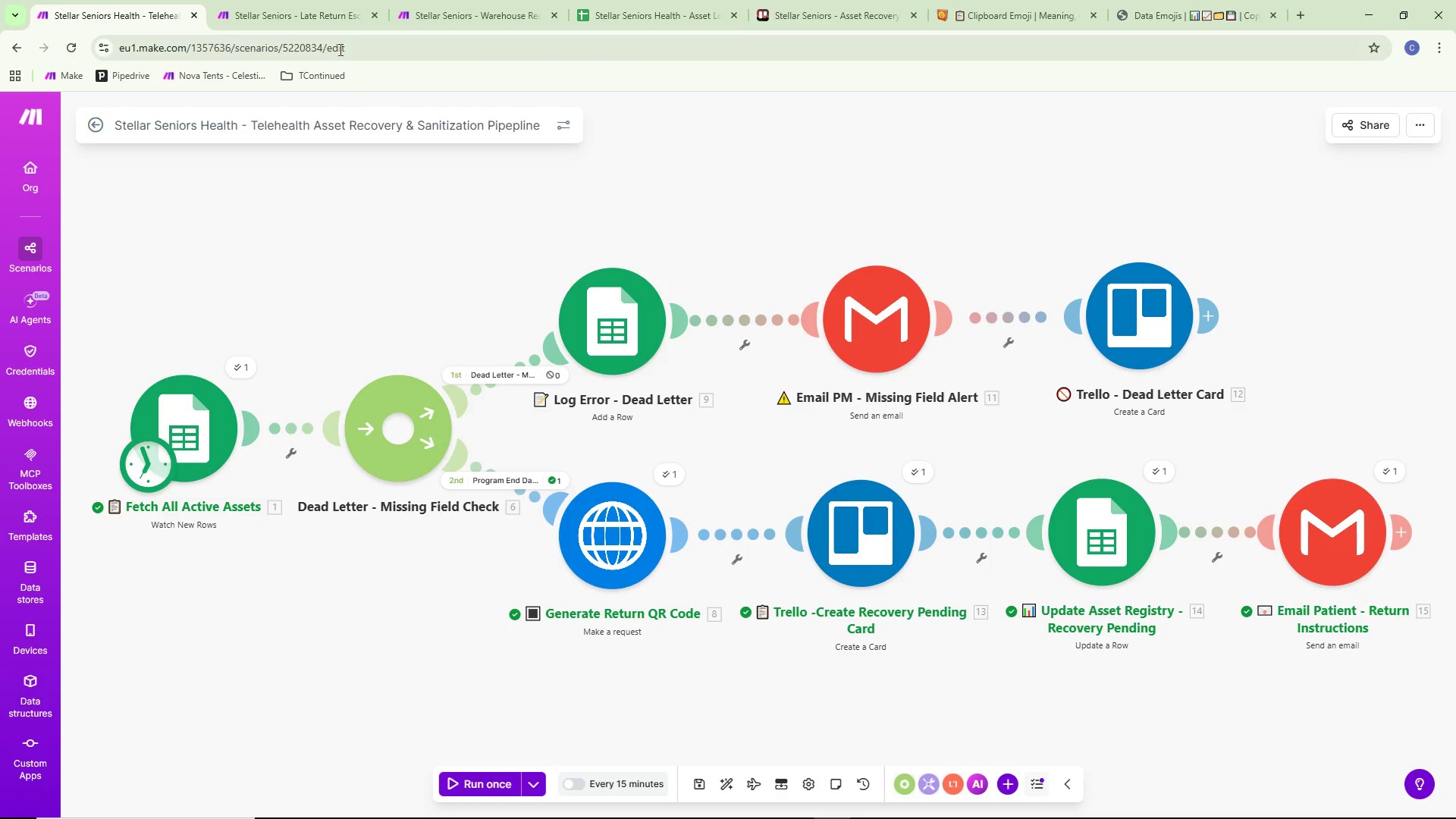 
left_click([309, 19])
 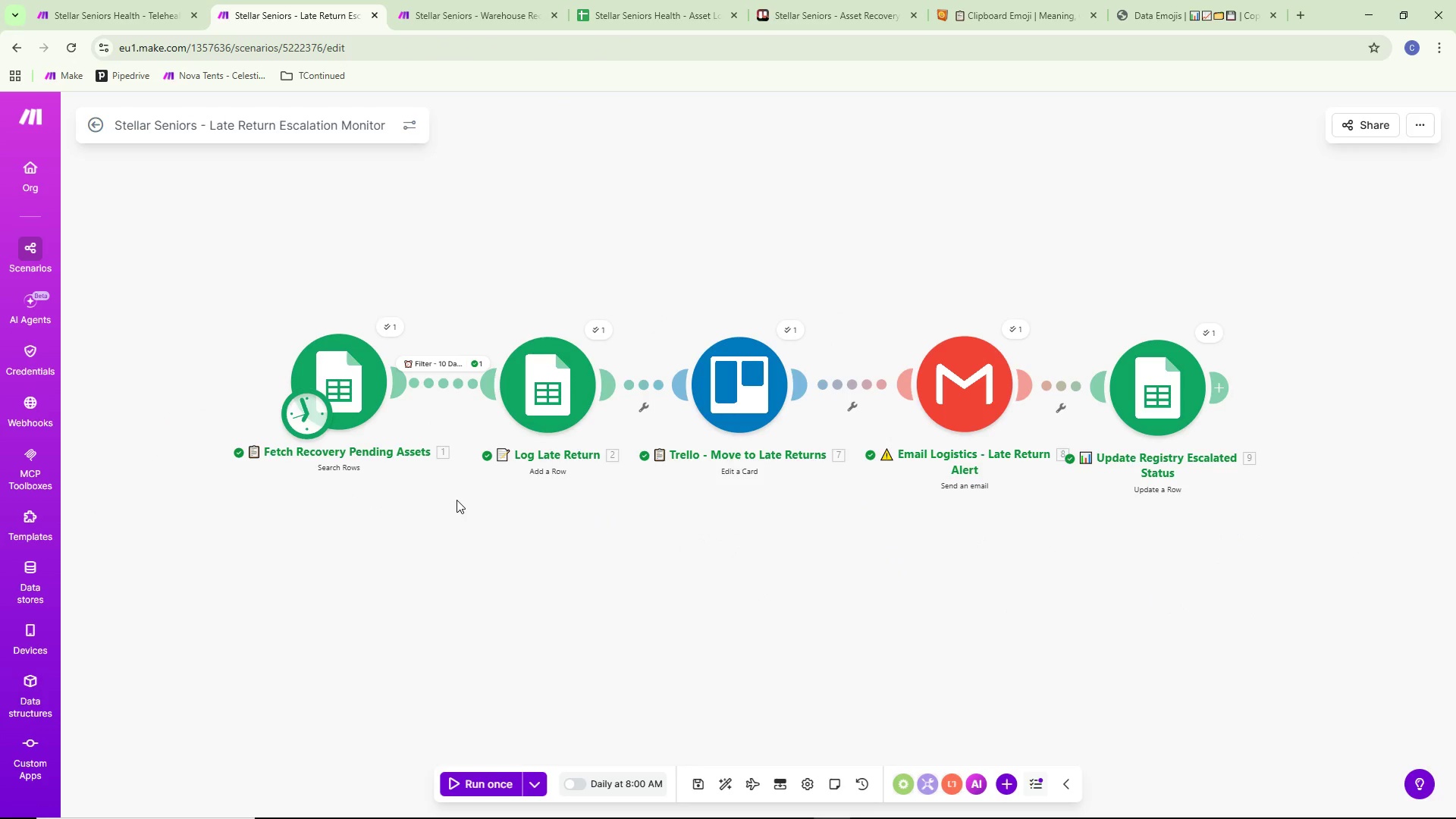 
wait(7.33)
 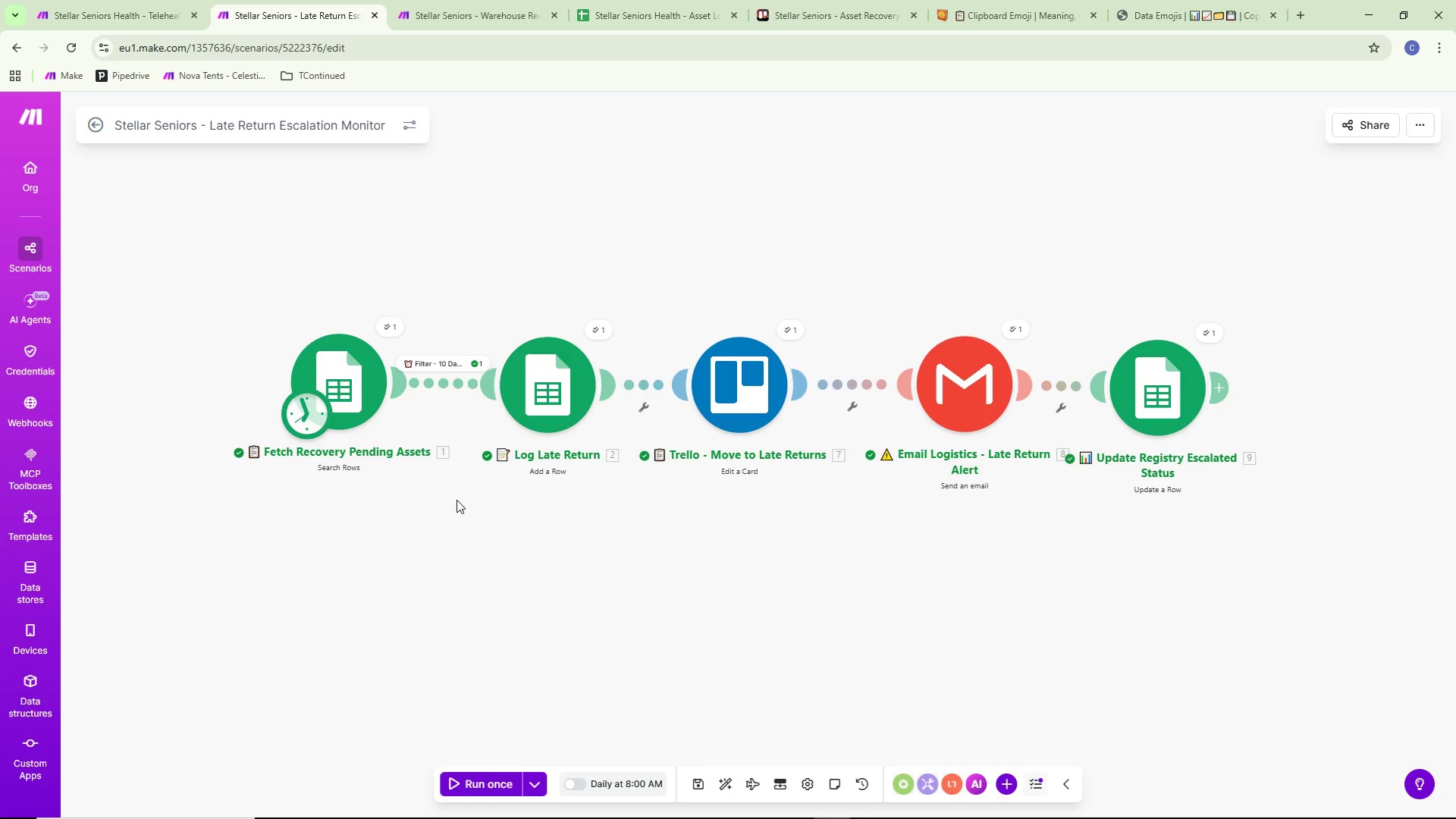 
left_click([309, 0])
 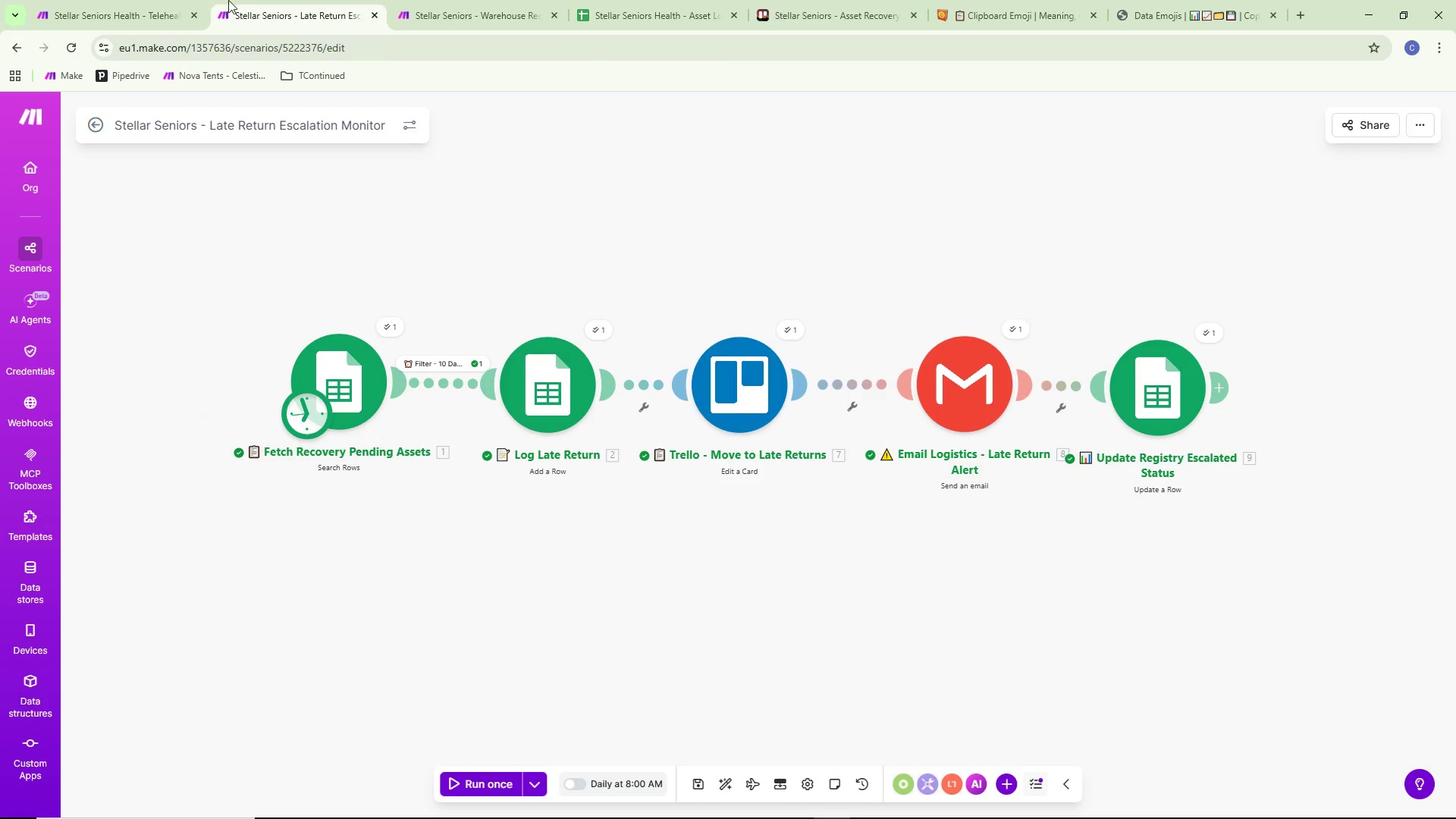 
left_click([105, 0])
 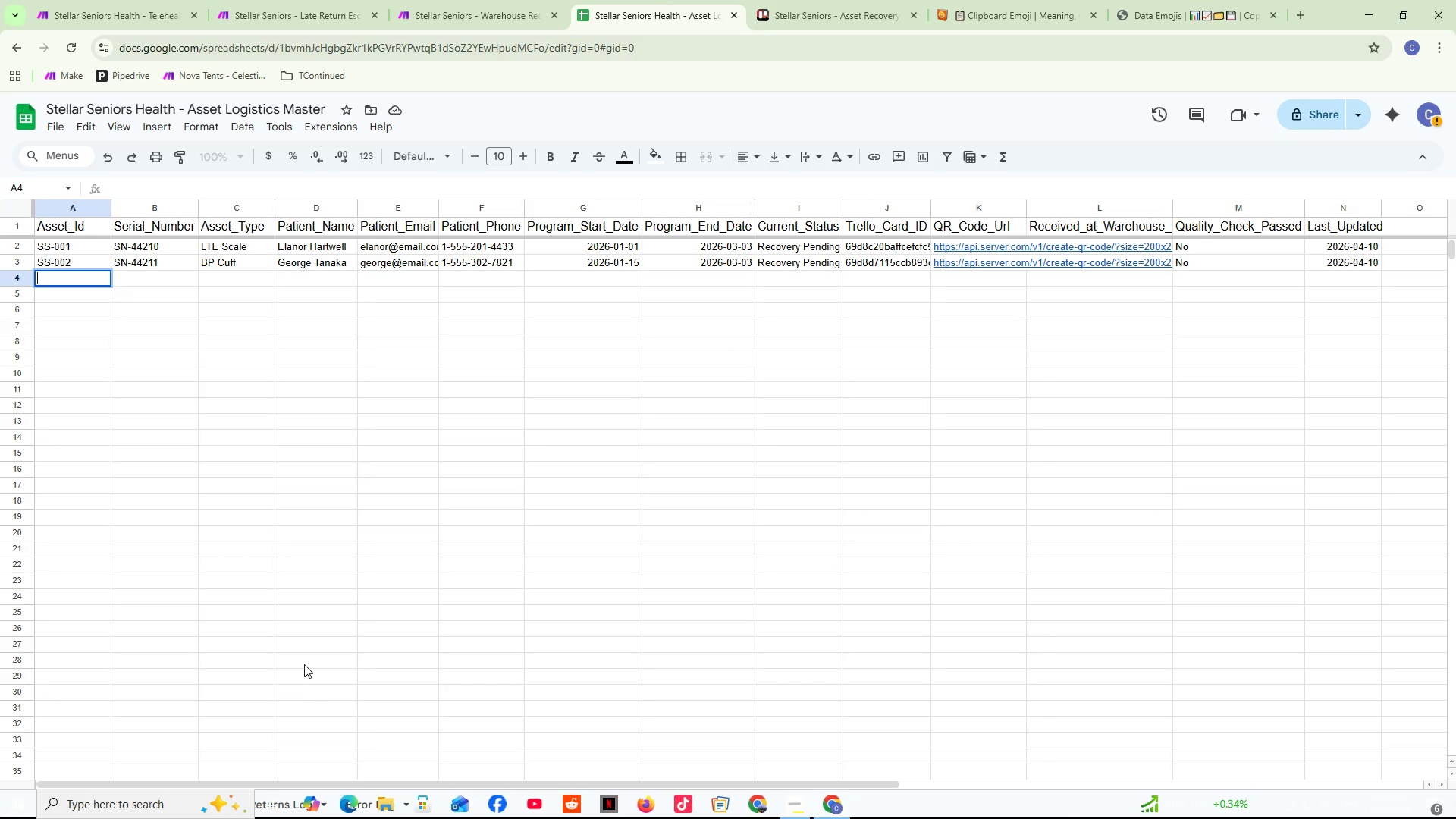 
left_click([268, 796])
 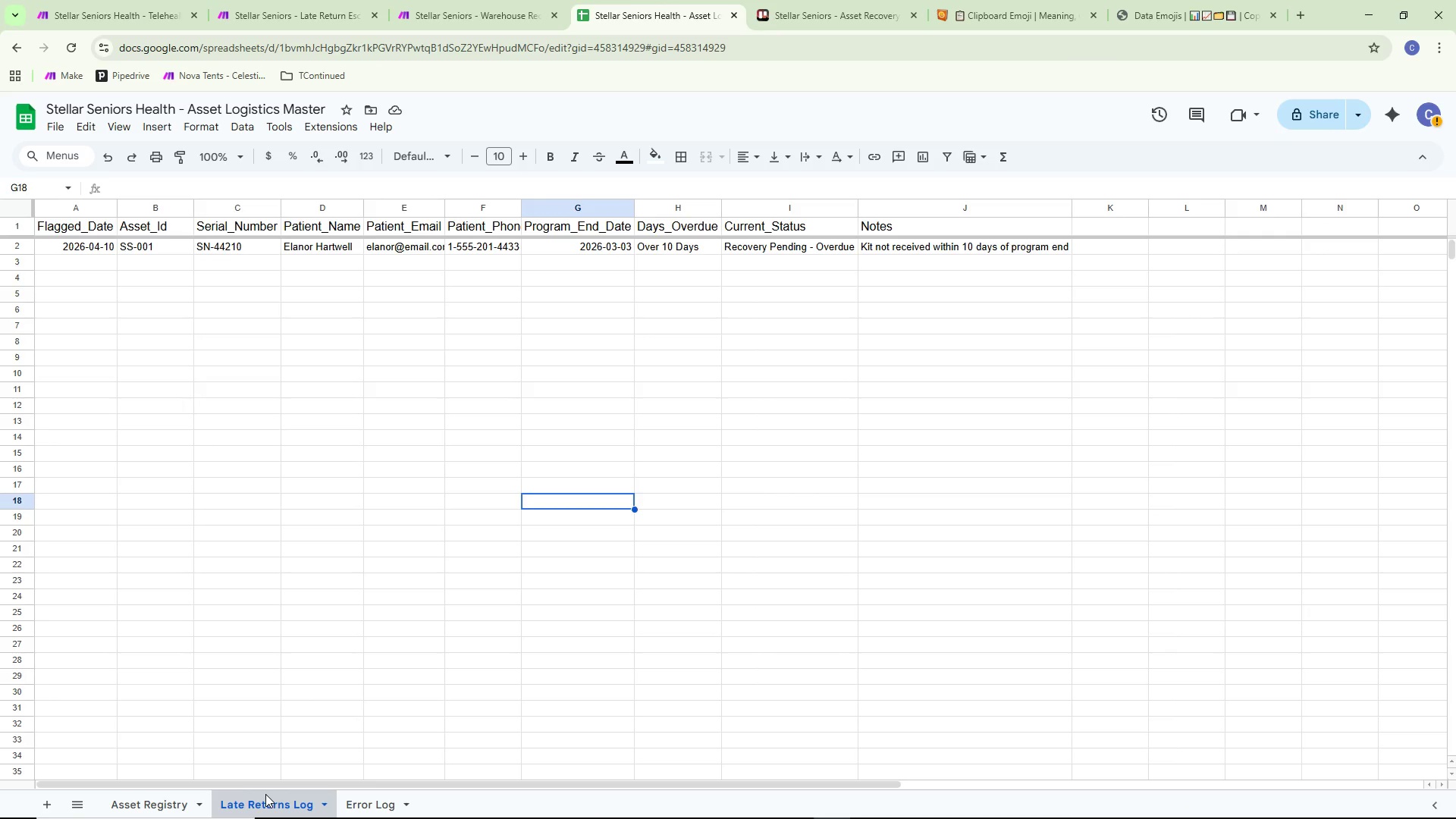 
wait(8.92)
 